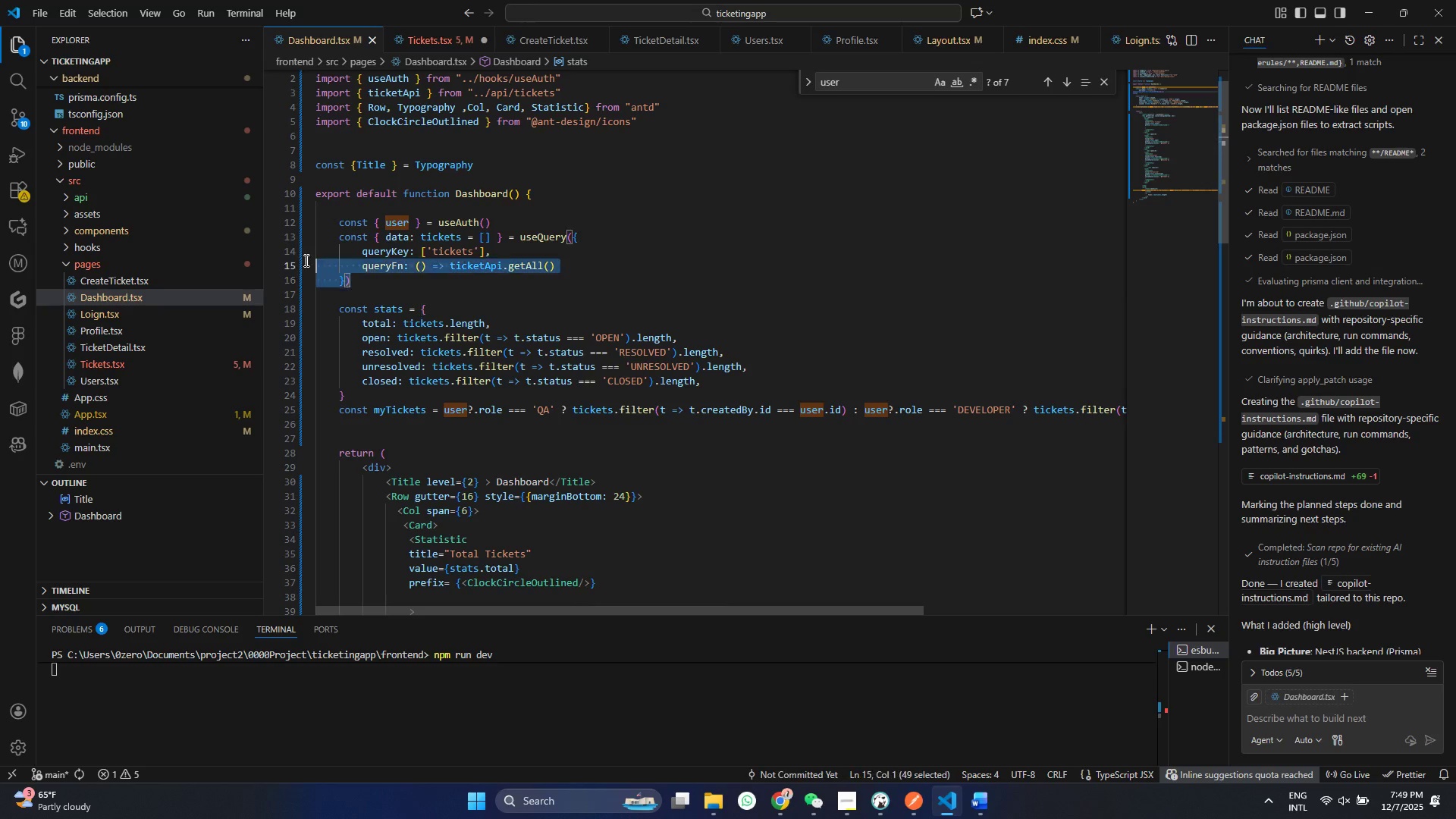 
left_click_drag(start_coordinate=[361, 287], to_coordinate=[293, 247])
 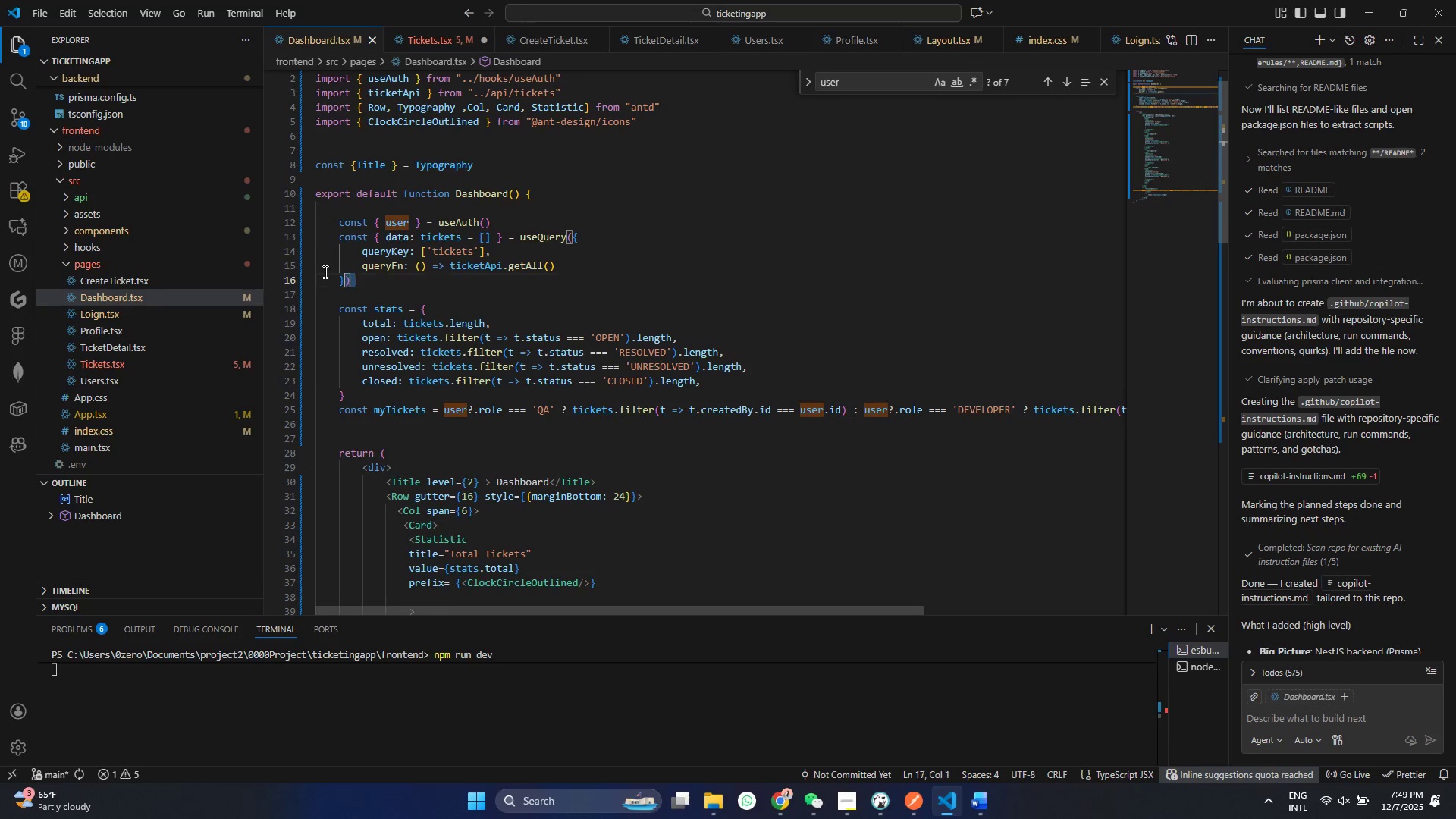 
key(Control+ControlLeft)
 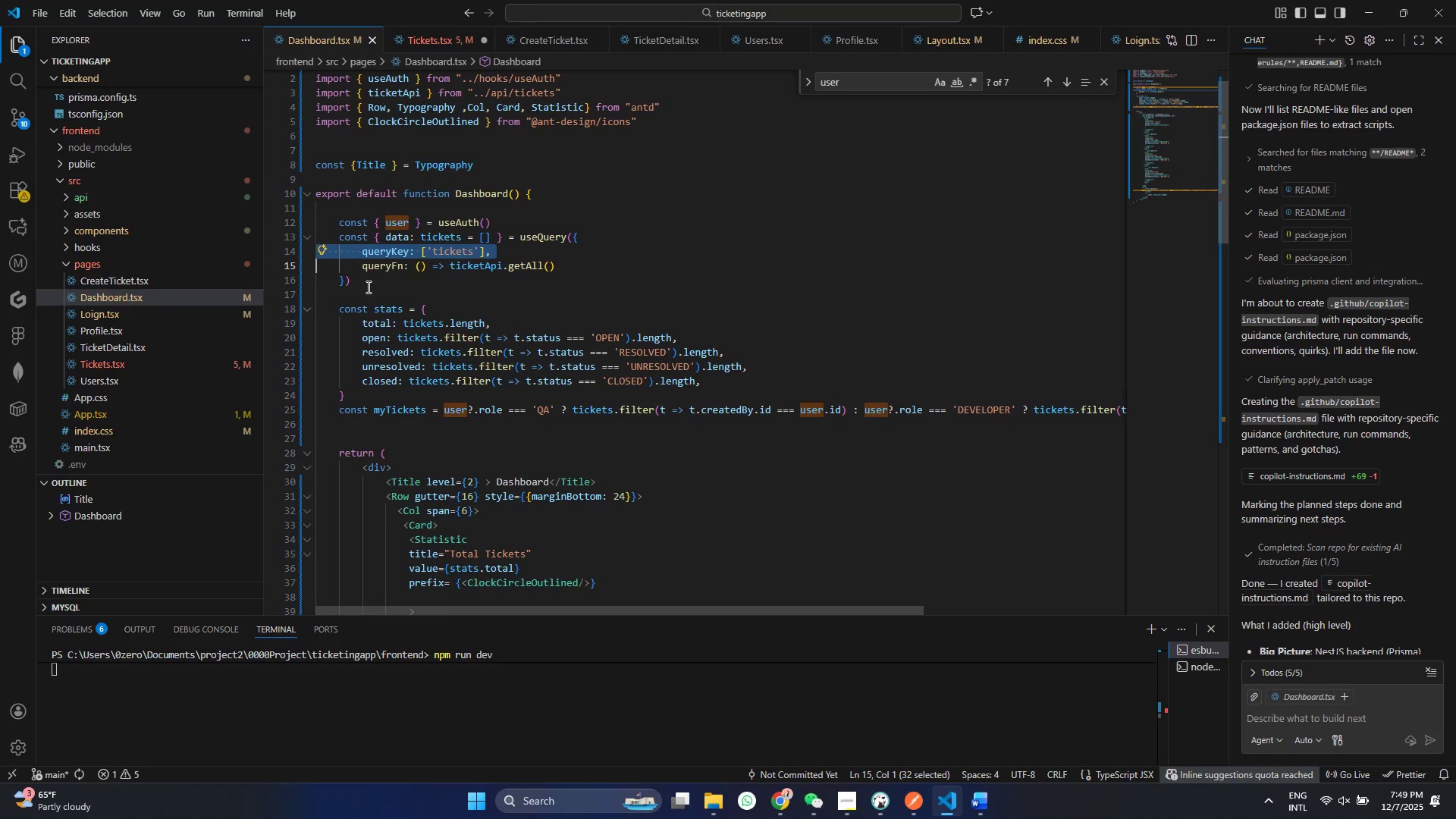 
left_click([293, 247])
 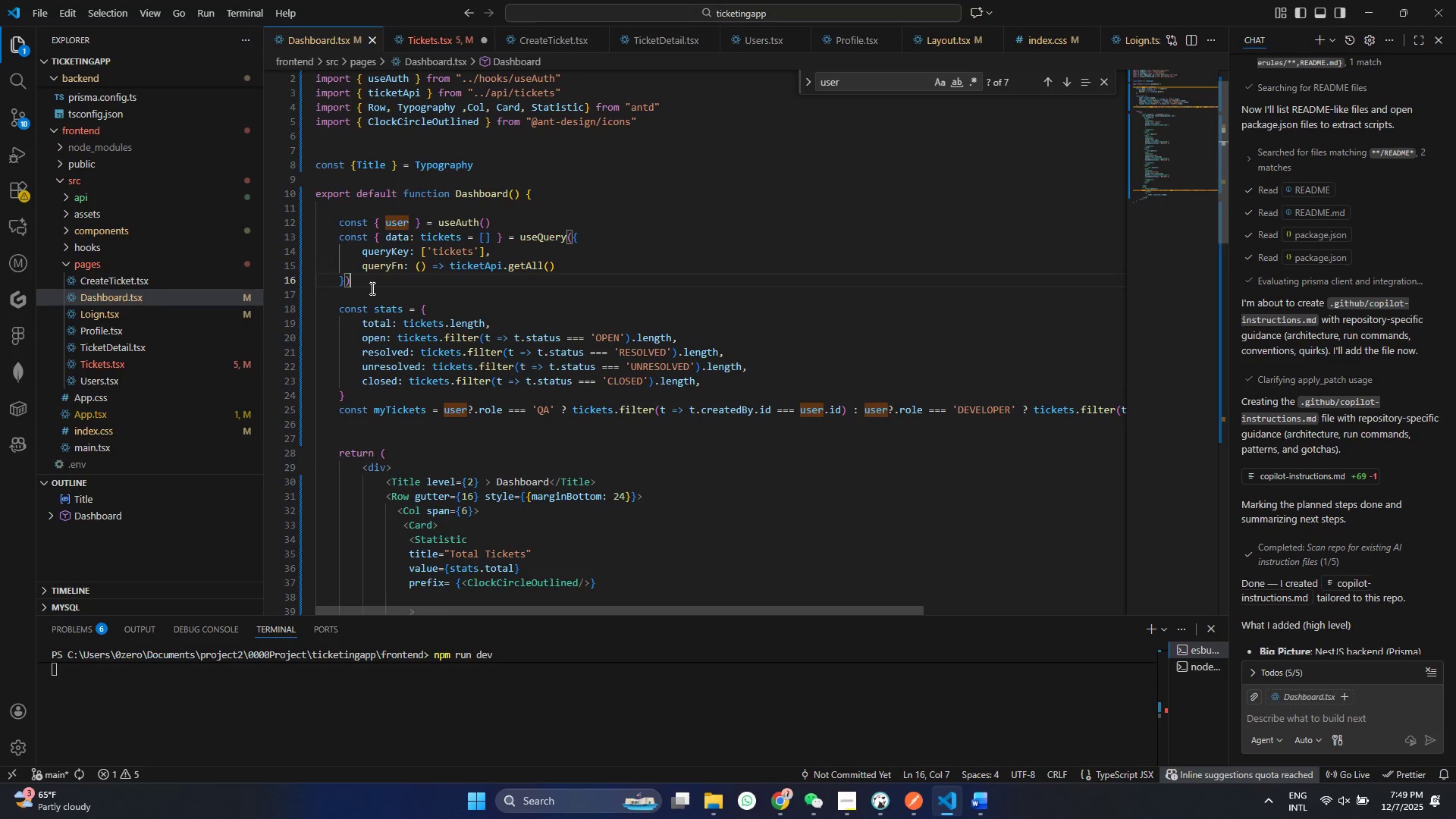 
double_click([367, 287])
 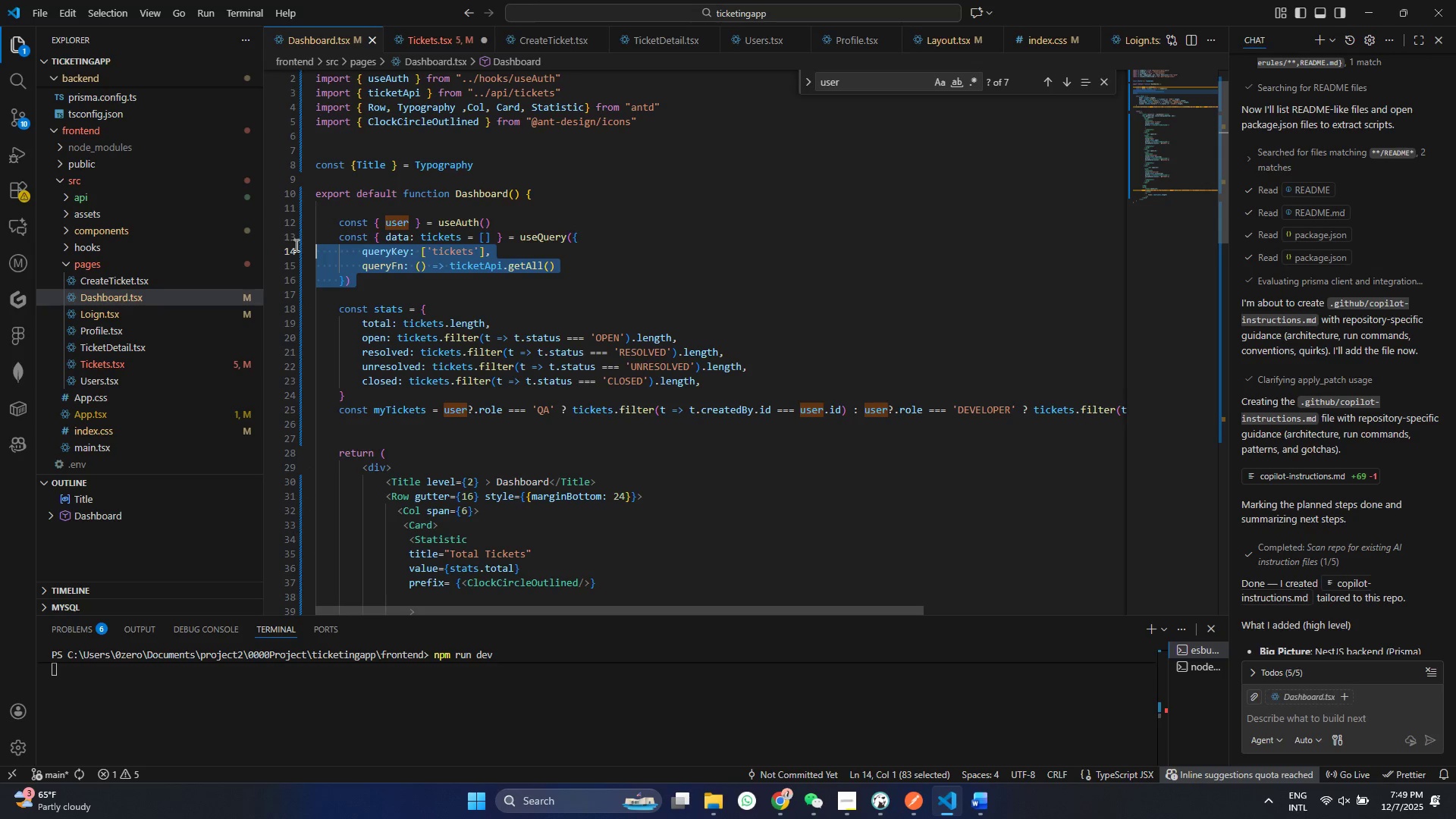 
left_click_drag(start_coordinate=[370, 288], to_coordinate=[304, 232])
 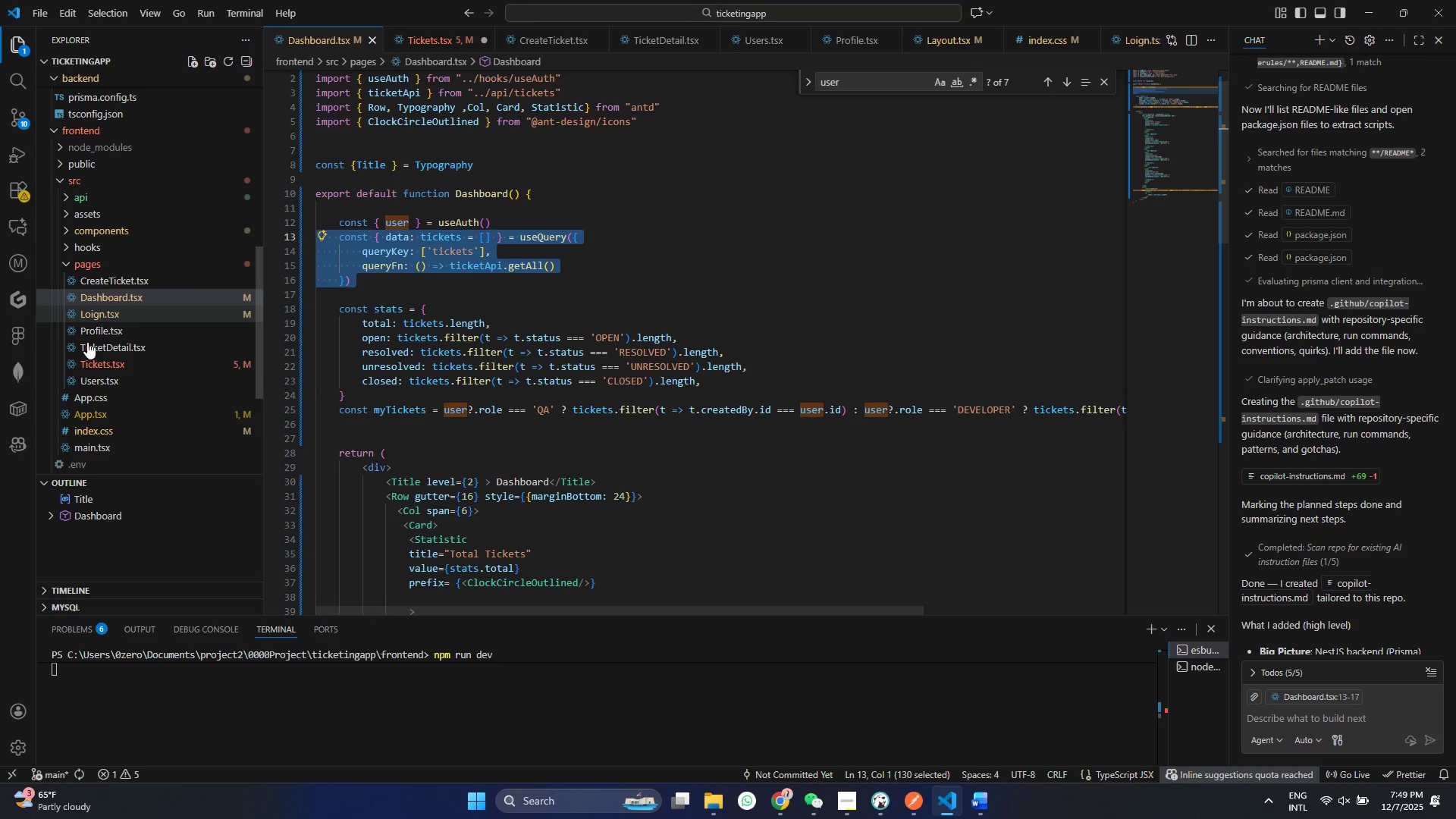 
key(Control+ControlLeft)
 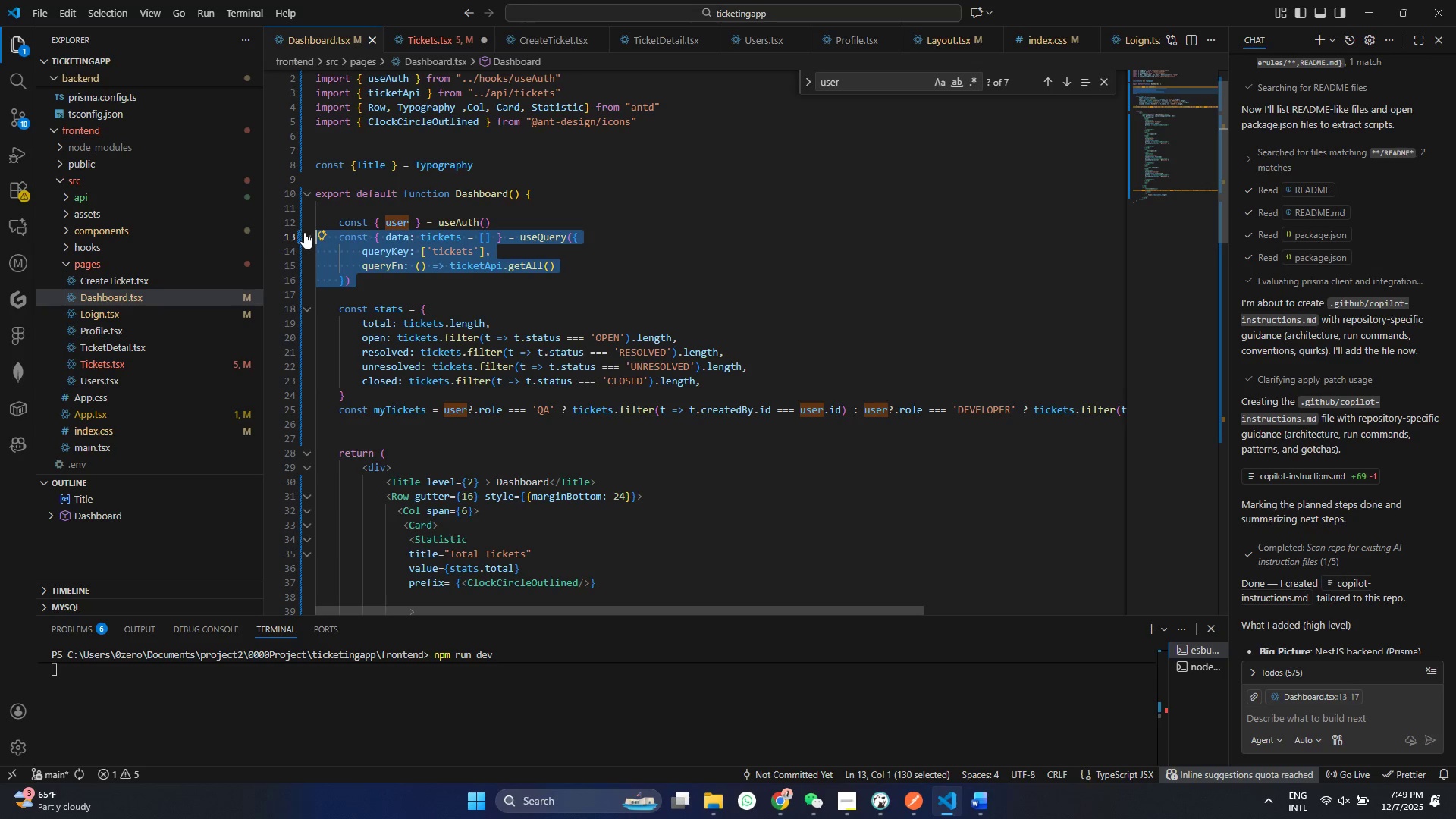 
key(Control+ControlLeft)
 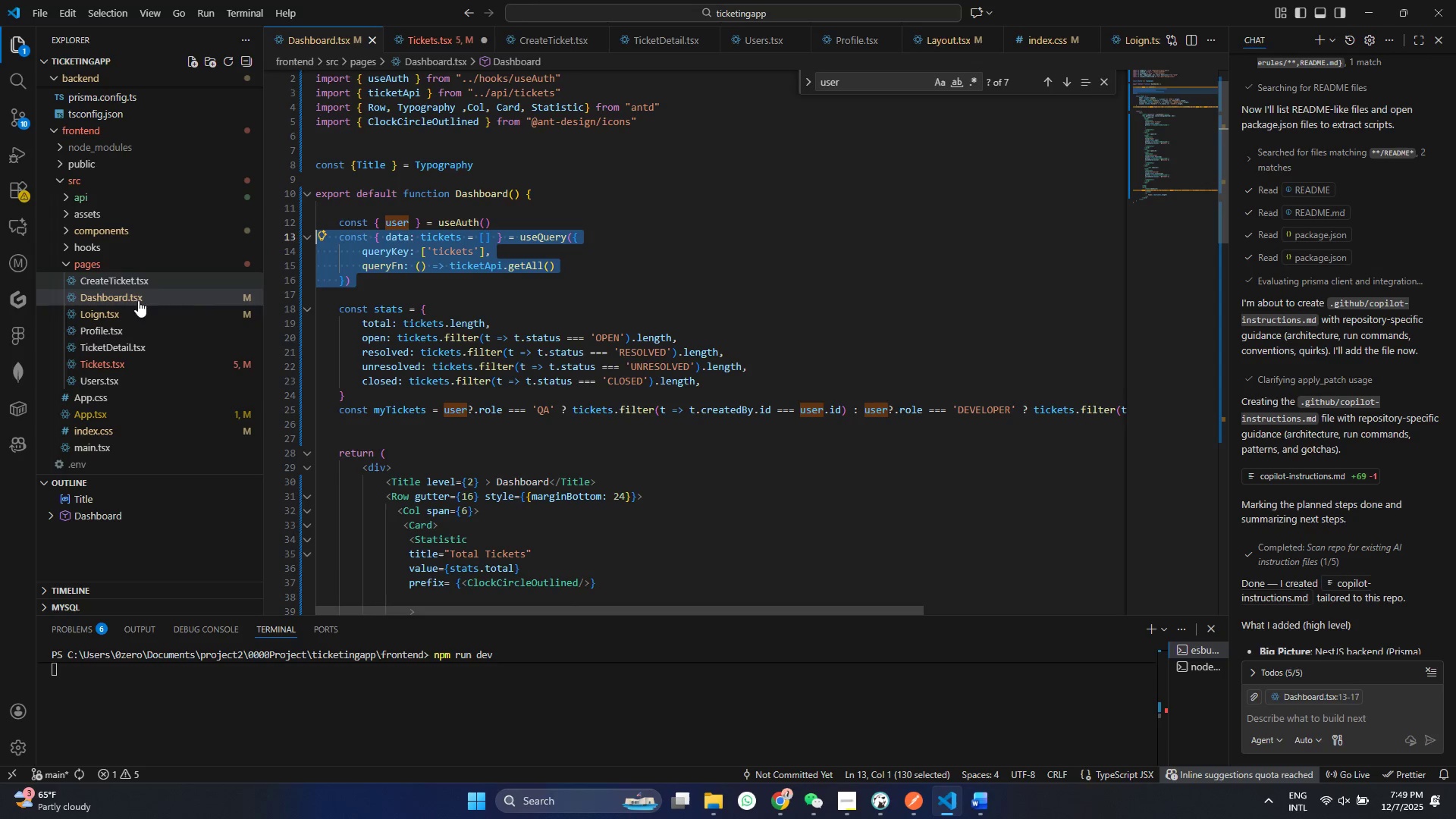 
key(Control+C)
 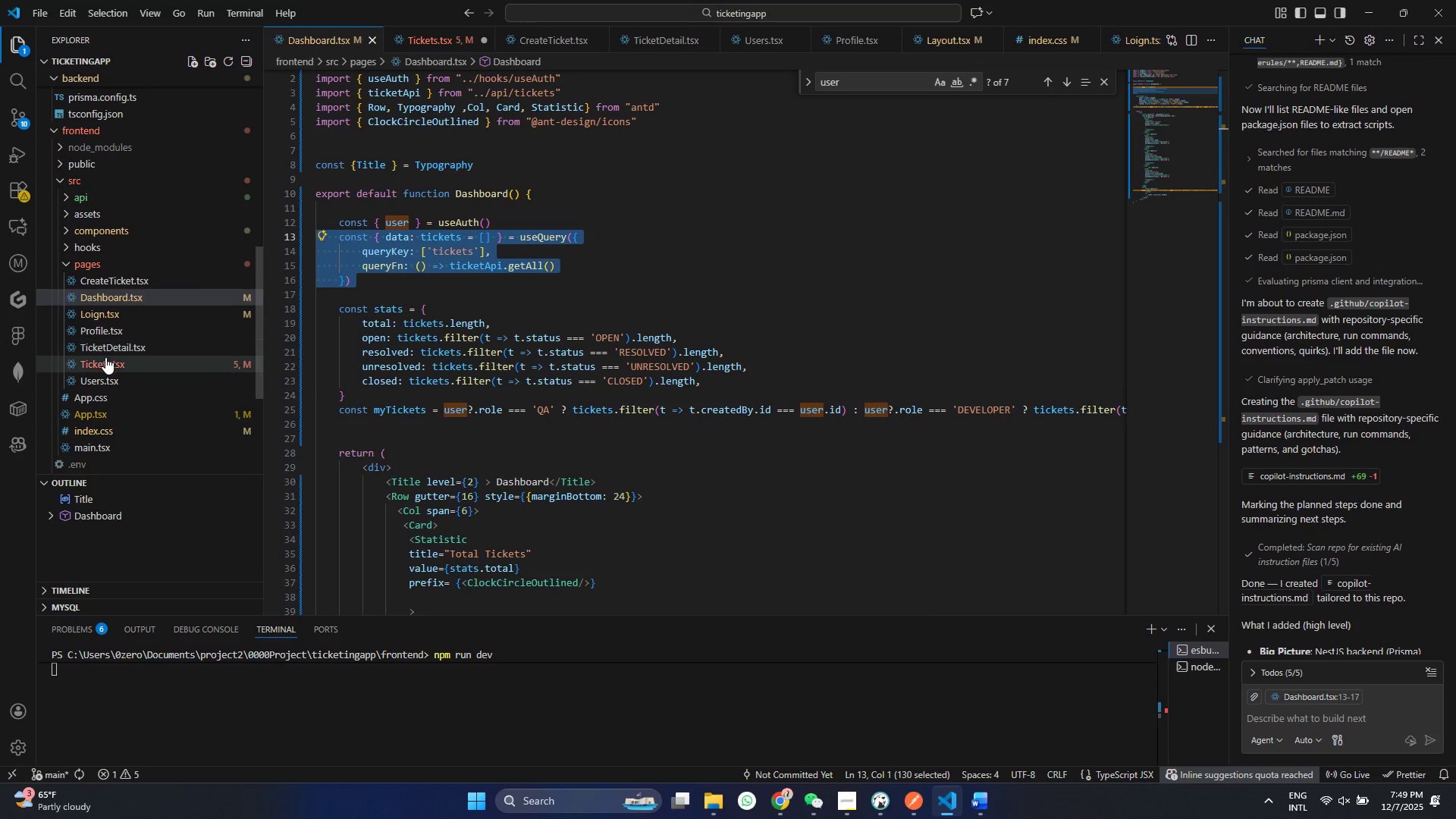 
left_click([105, 357])
 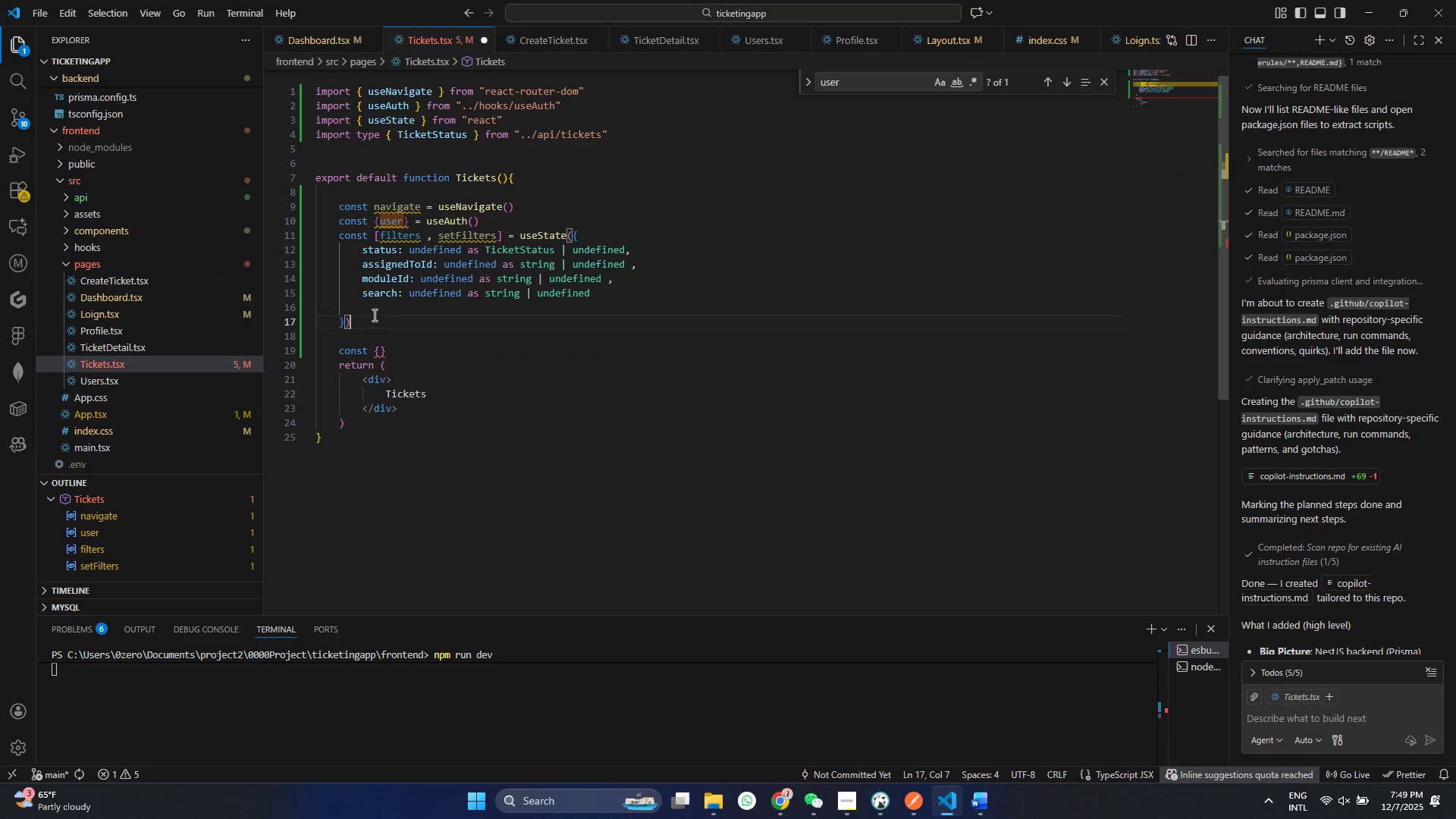 
left_click([373, 315])
 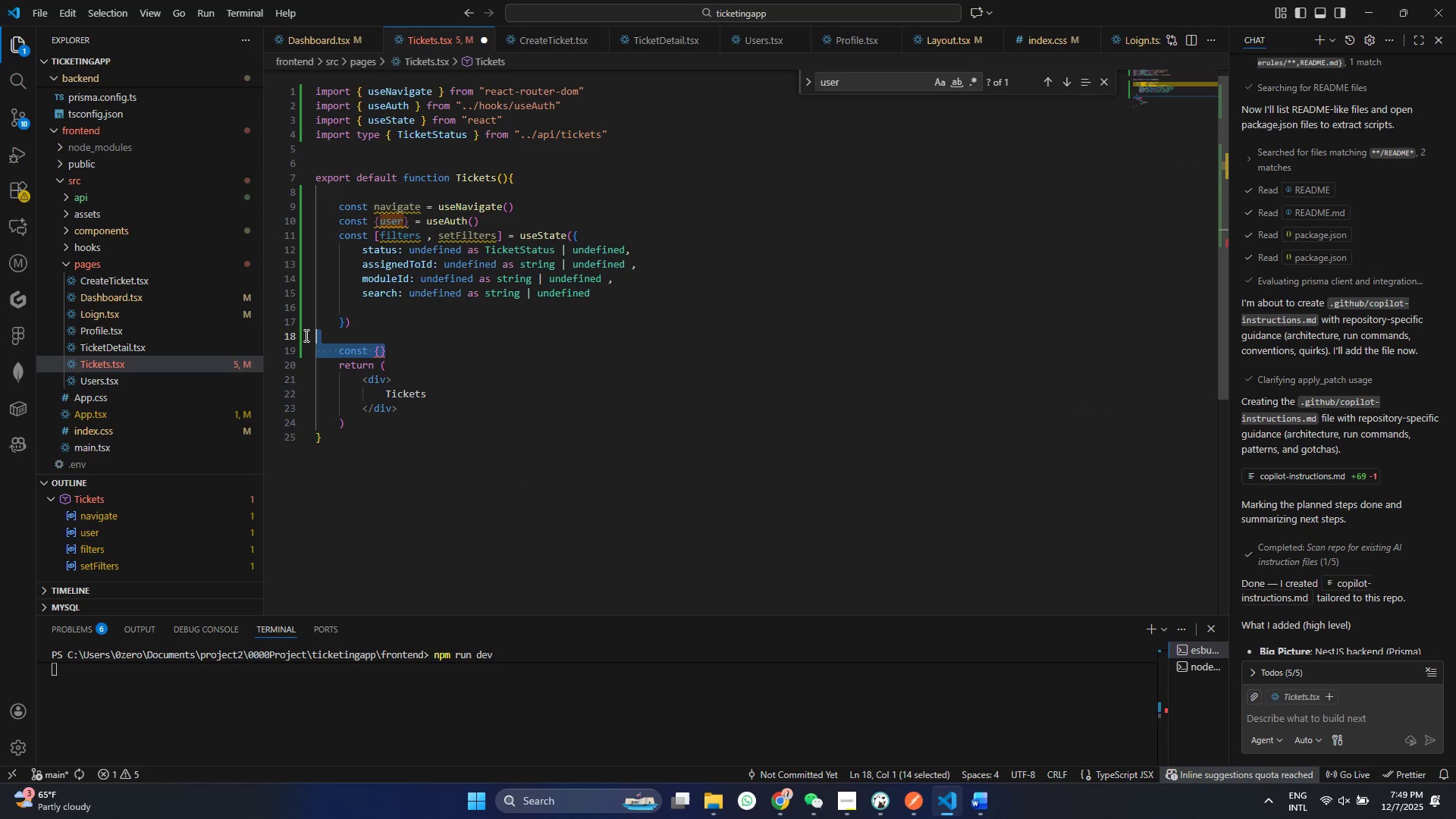 
left_click_drag(start_coordinate=[397, 347], to_coordinate=[300, 334])
 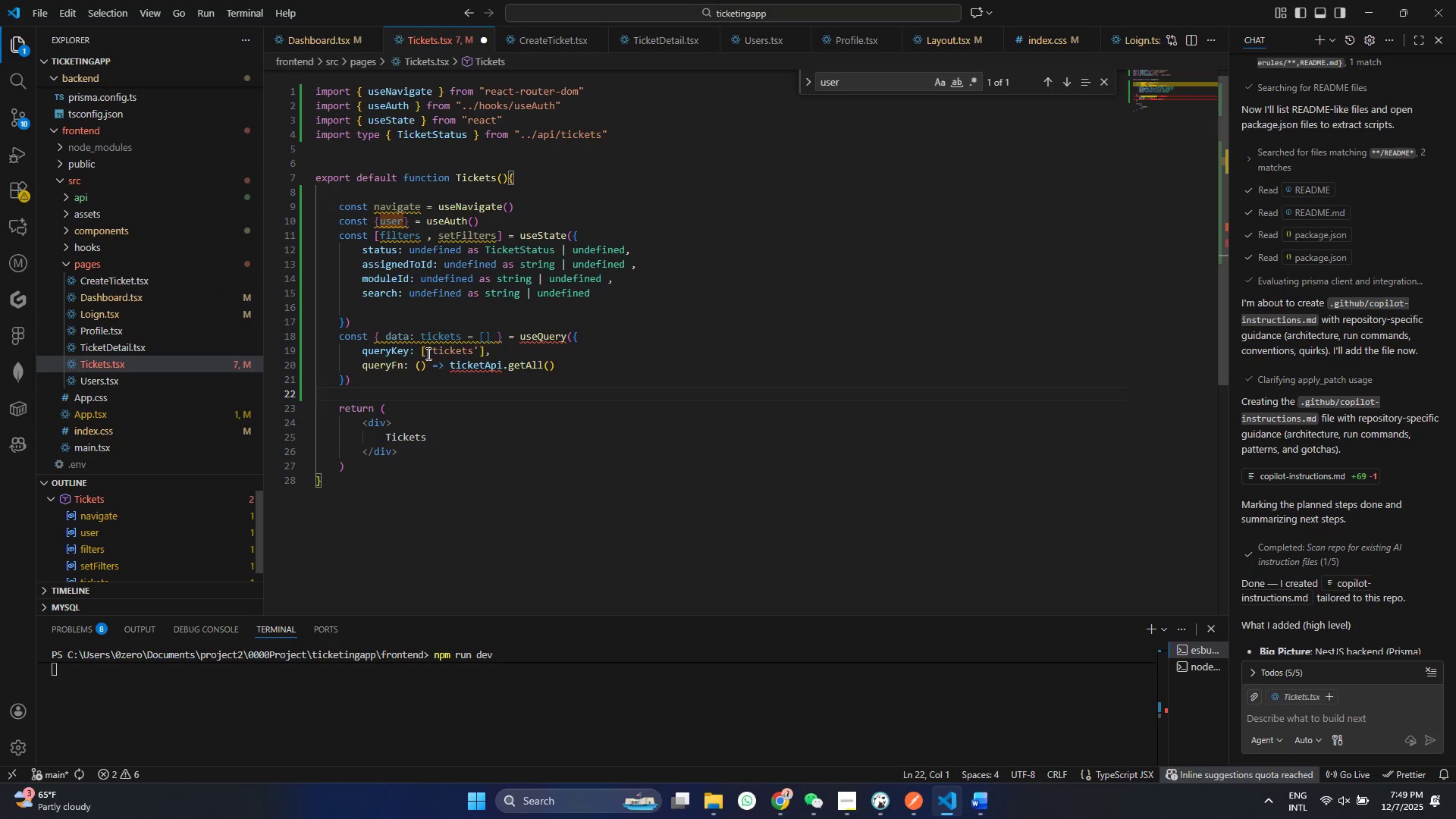 
key(Control+ControlLeft)
 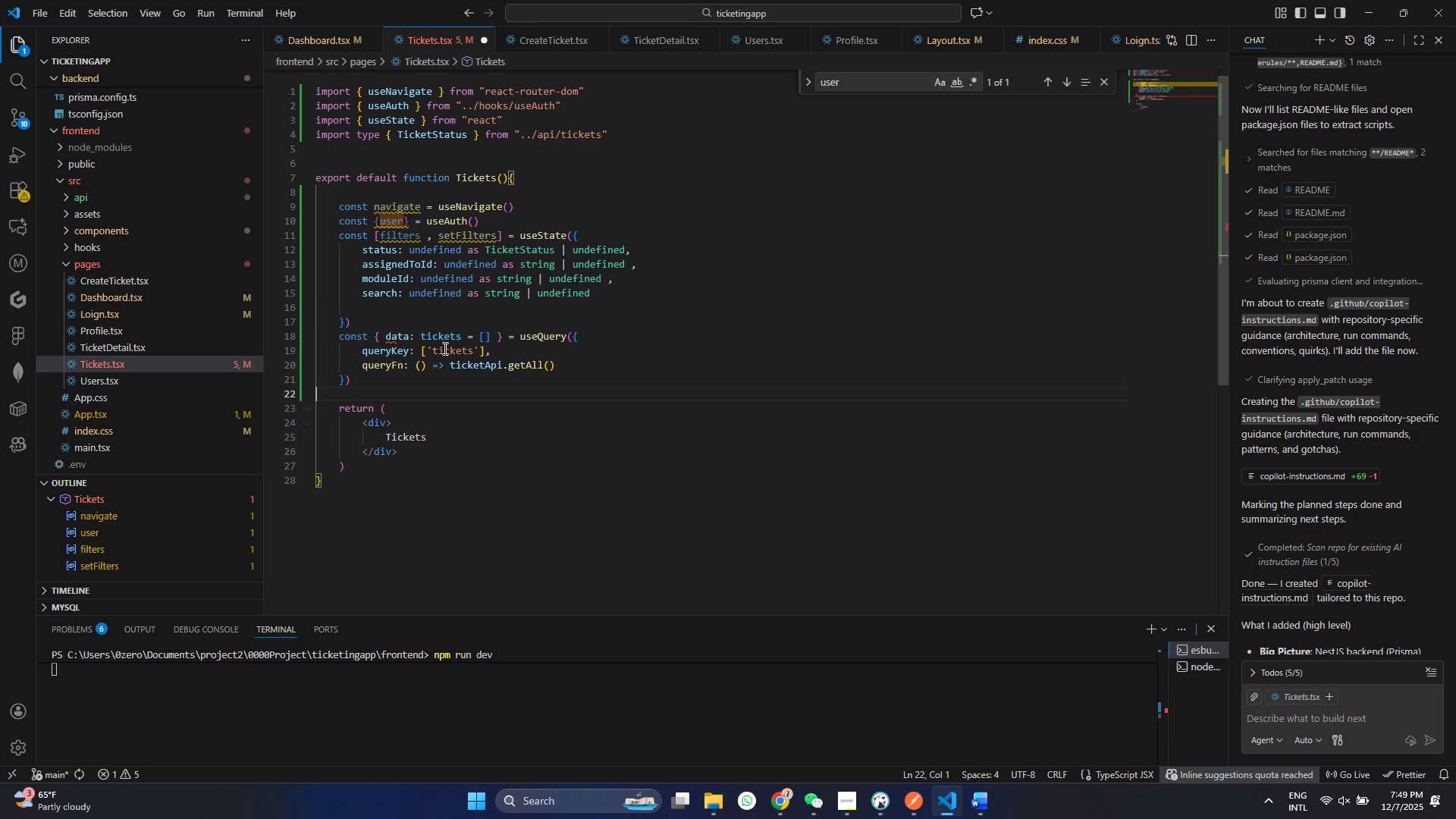 
key(Control+V)
 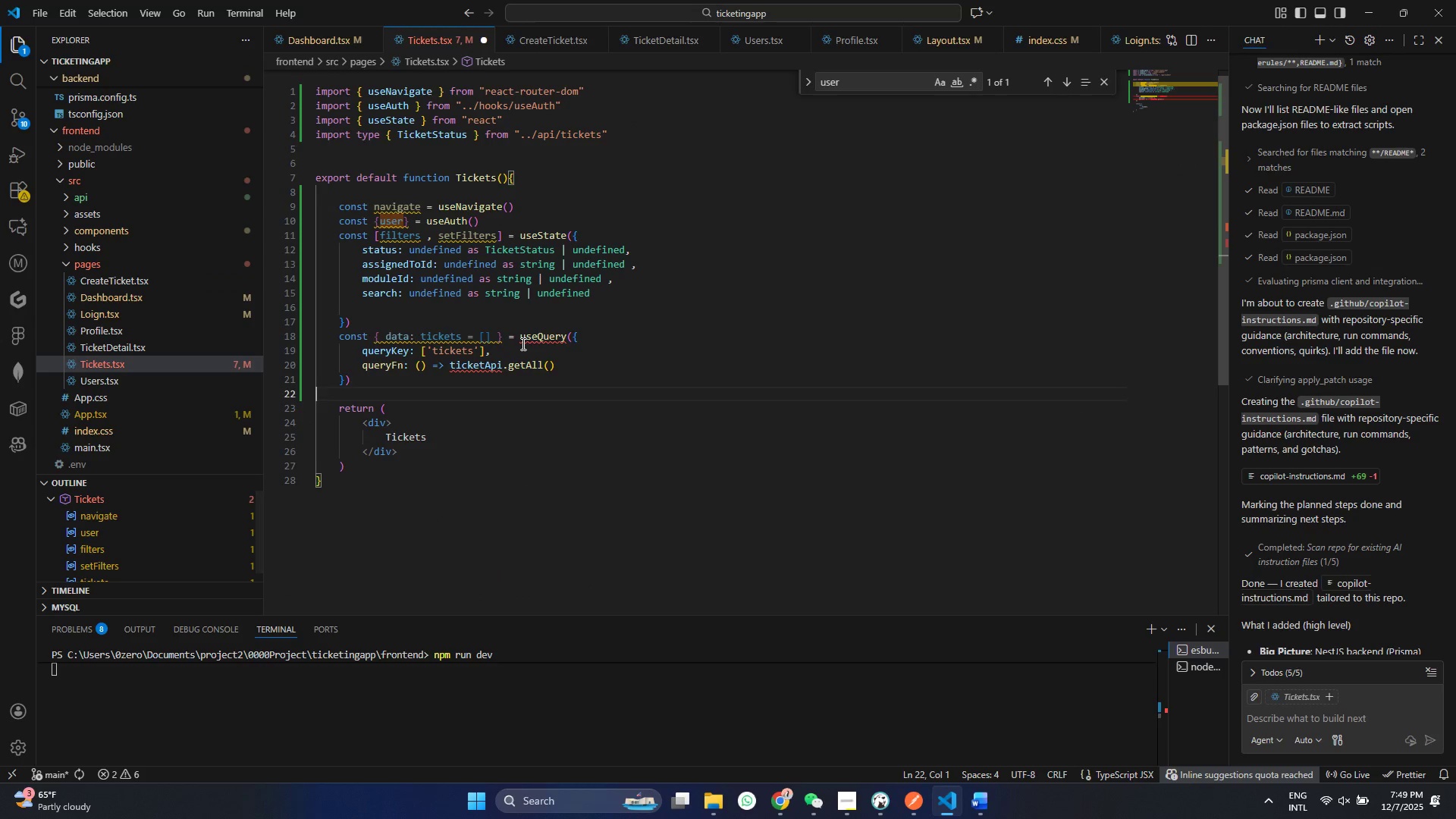 
left_click([522, 344])
 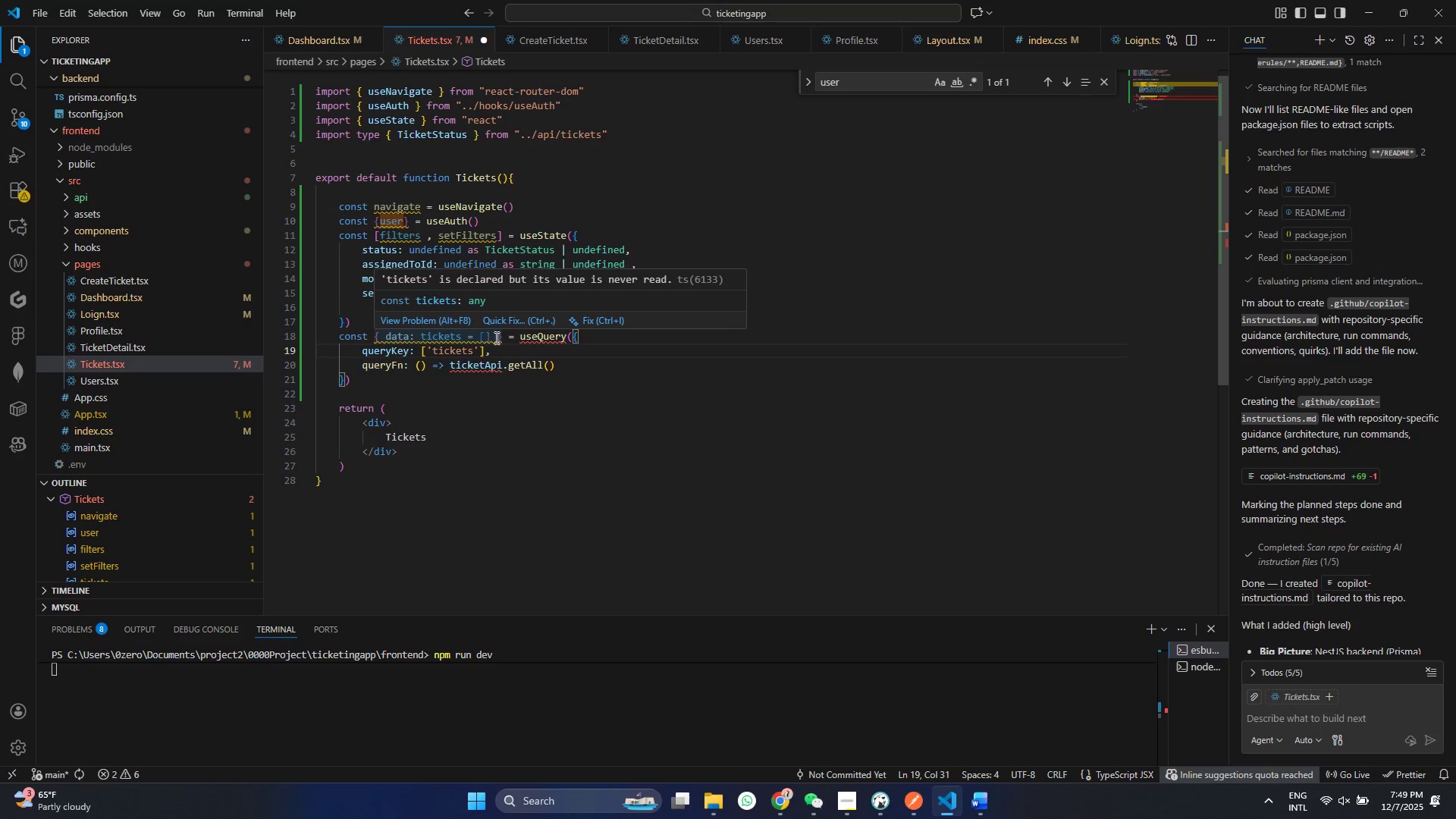 
double_click([490, 337])
 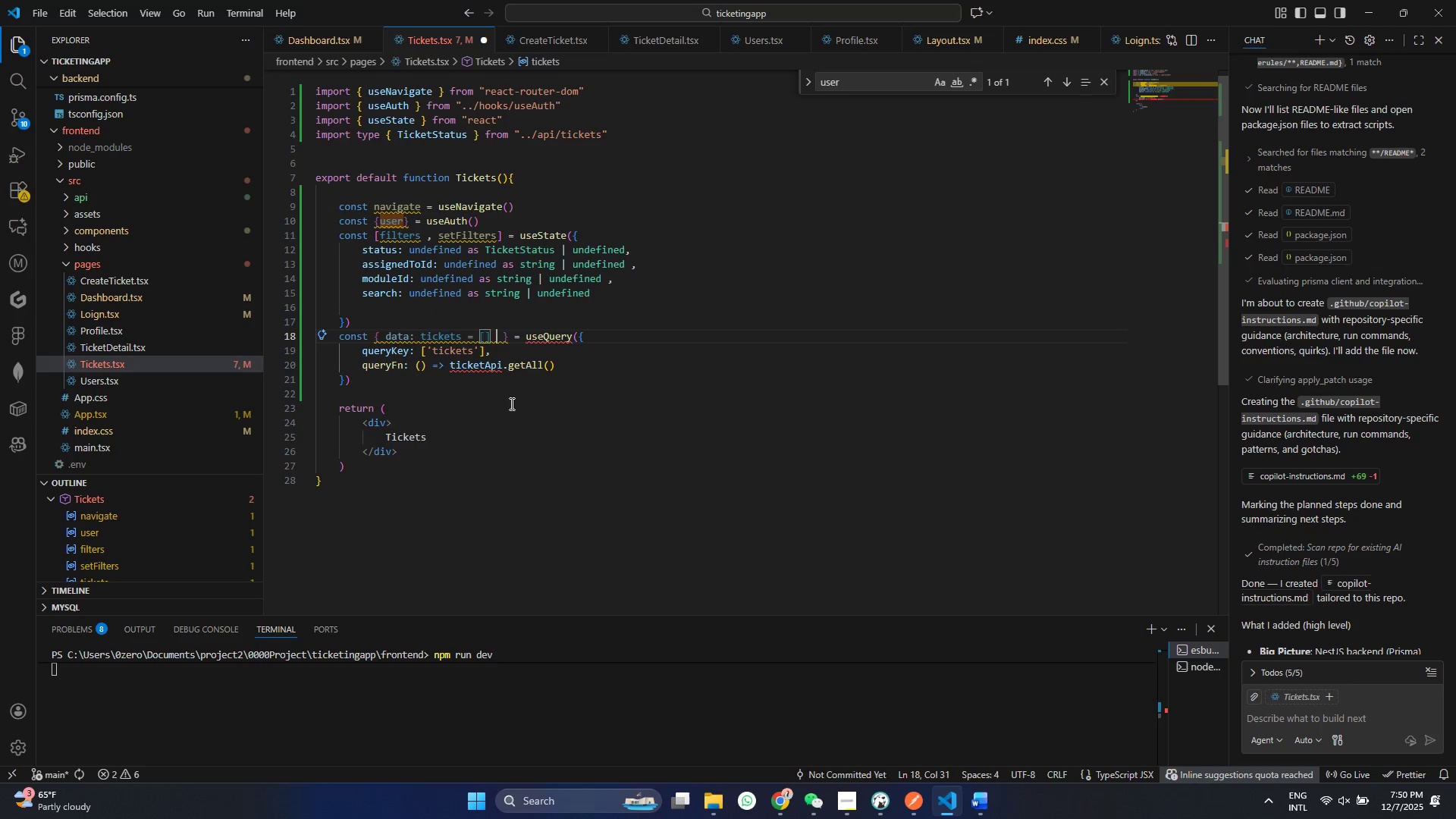 
type( , isLoading)
 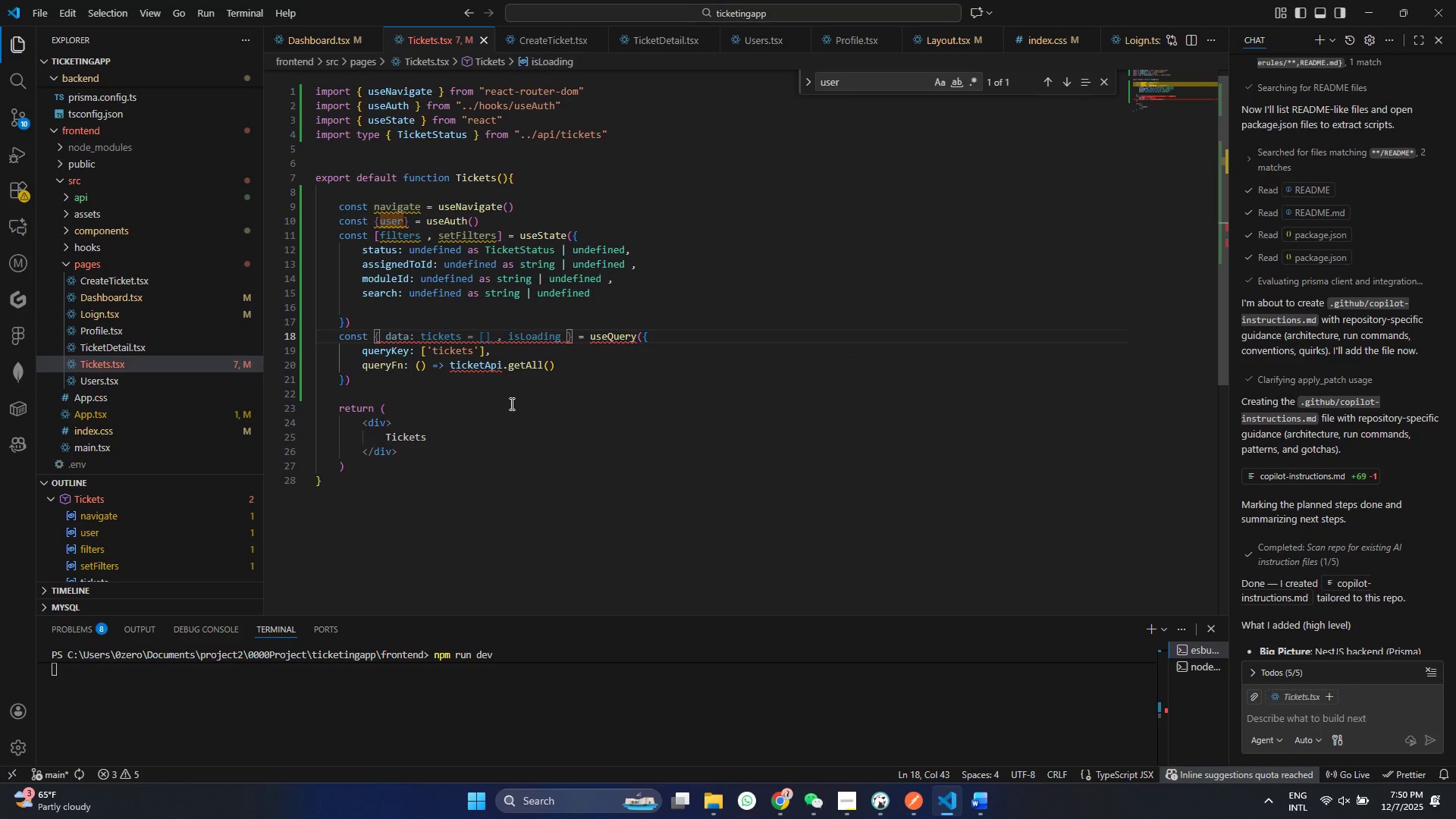 
 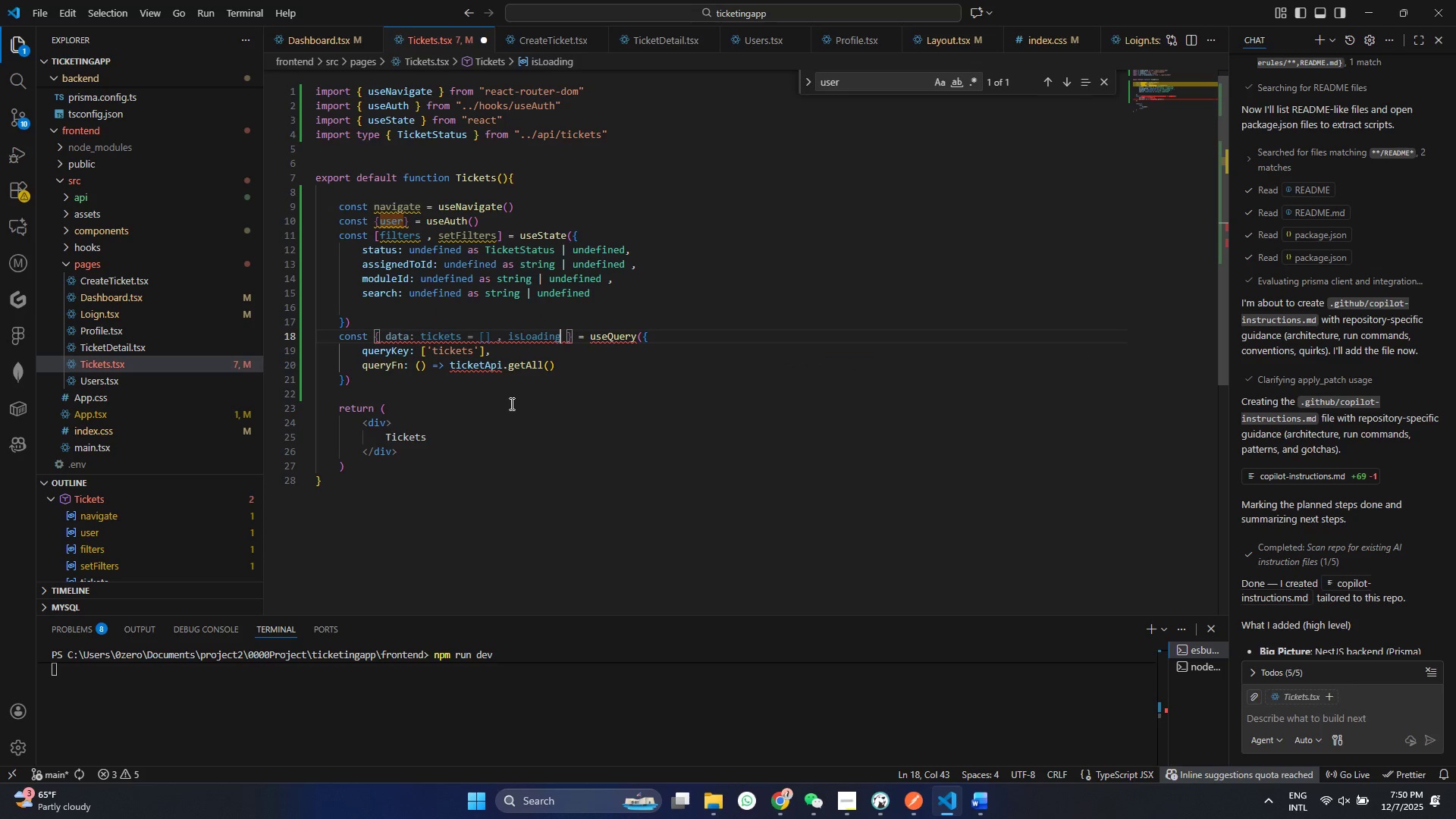 
key(Control+ControlLeft)
 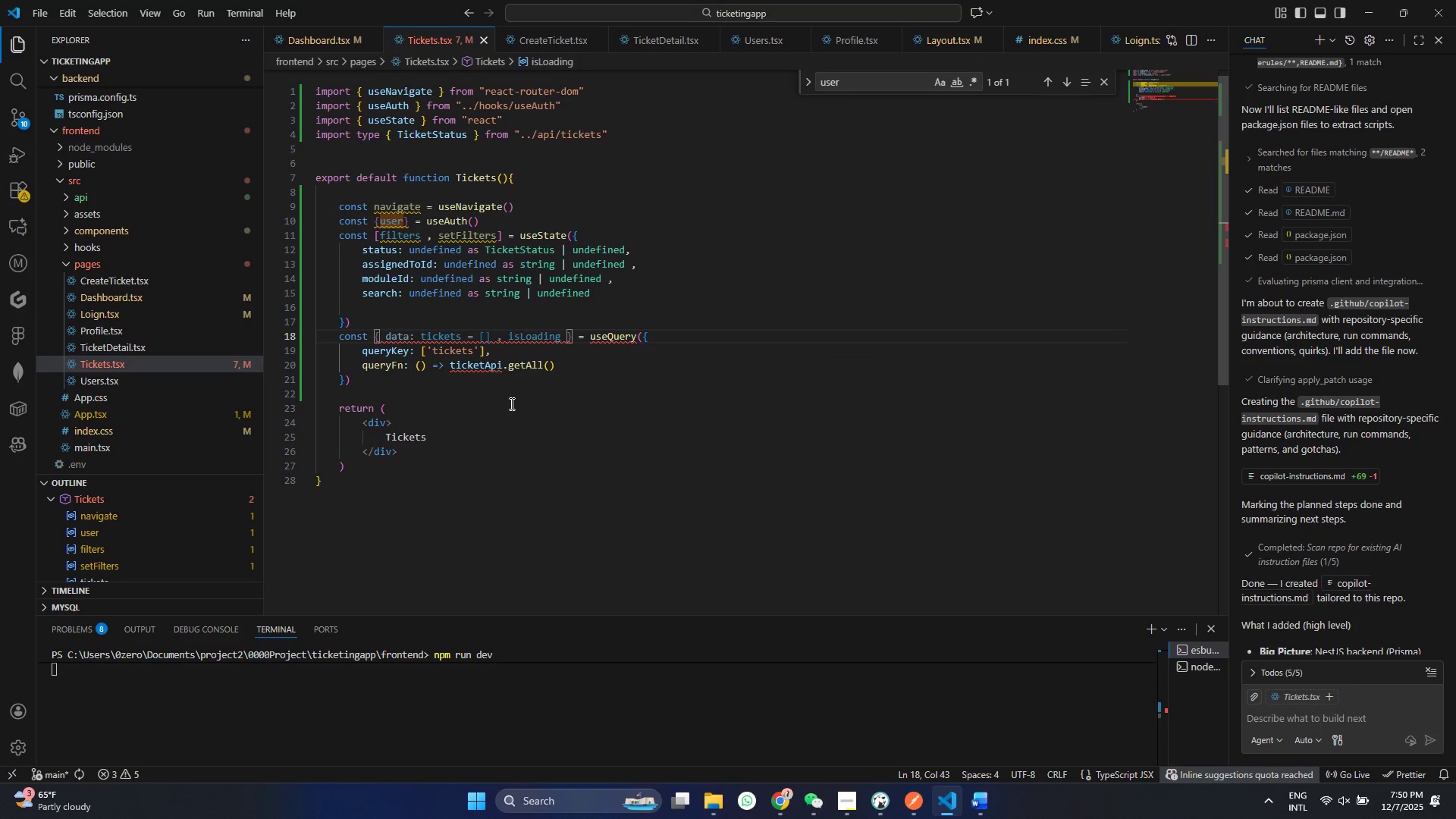 
key(Control+S)
 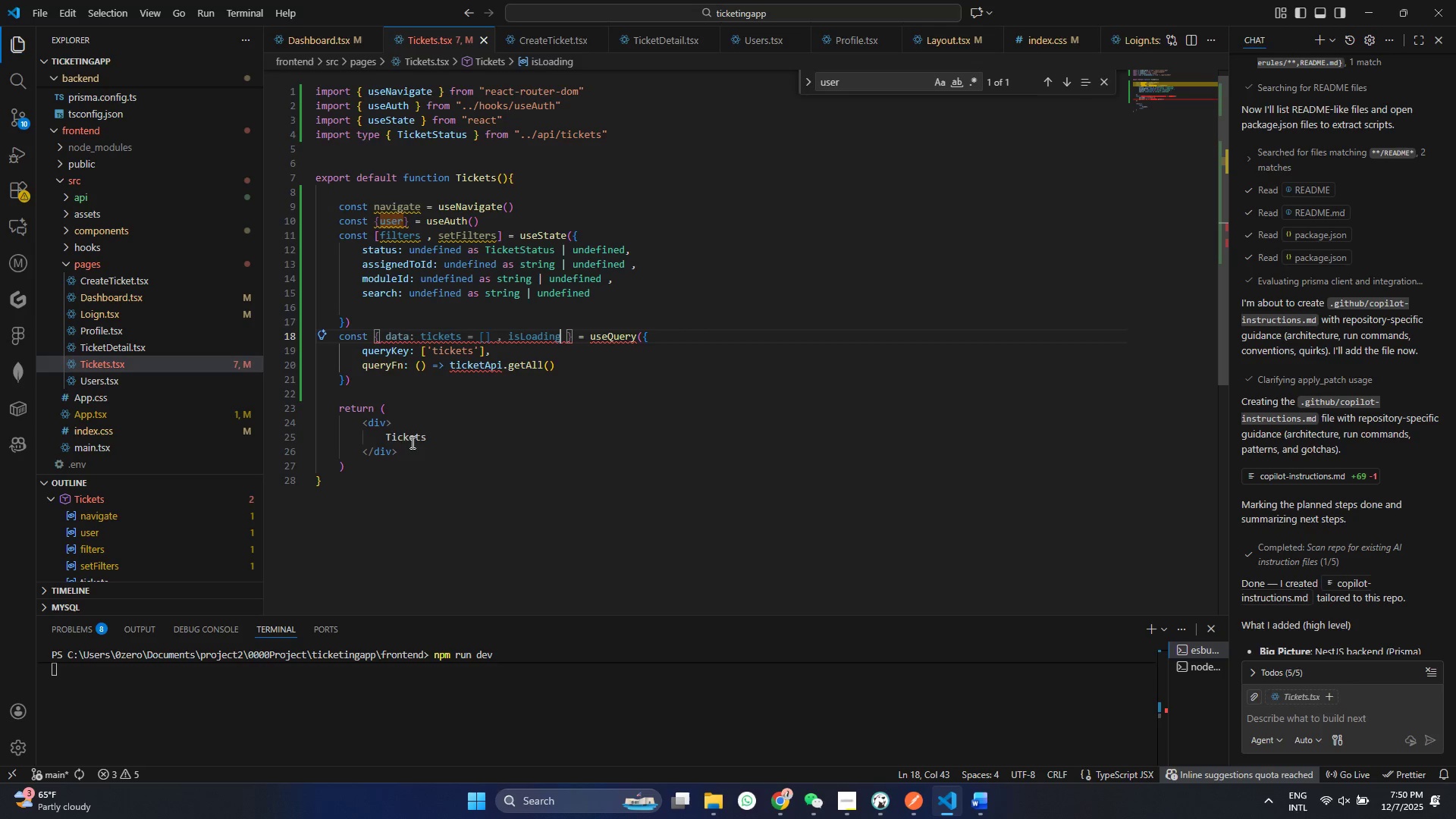 
wait(5.72)
 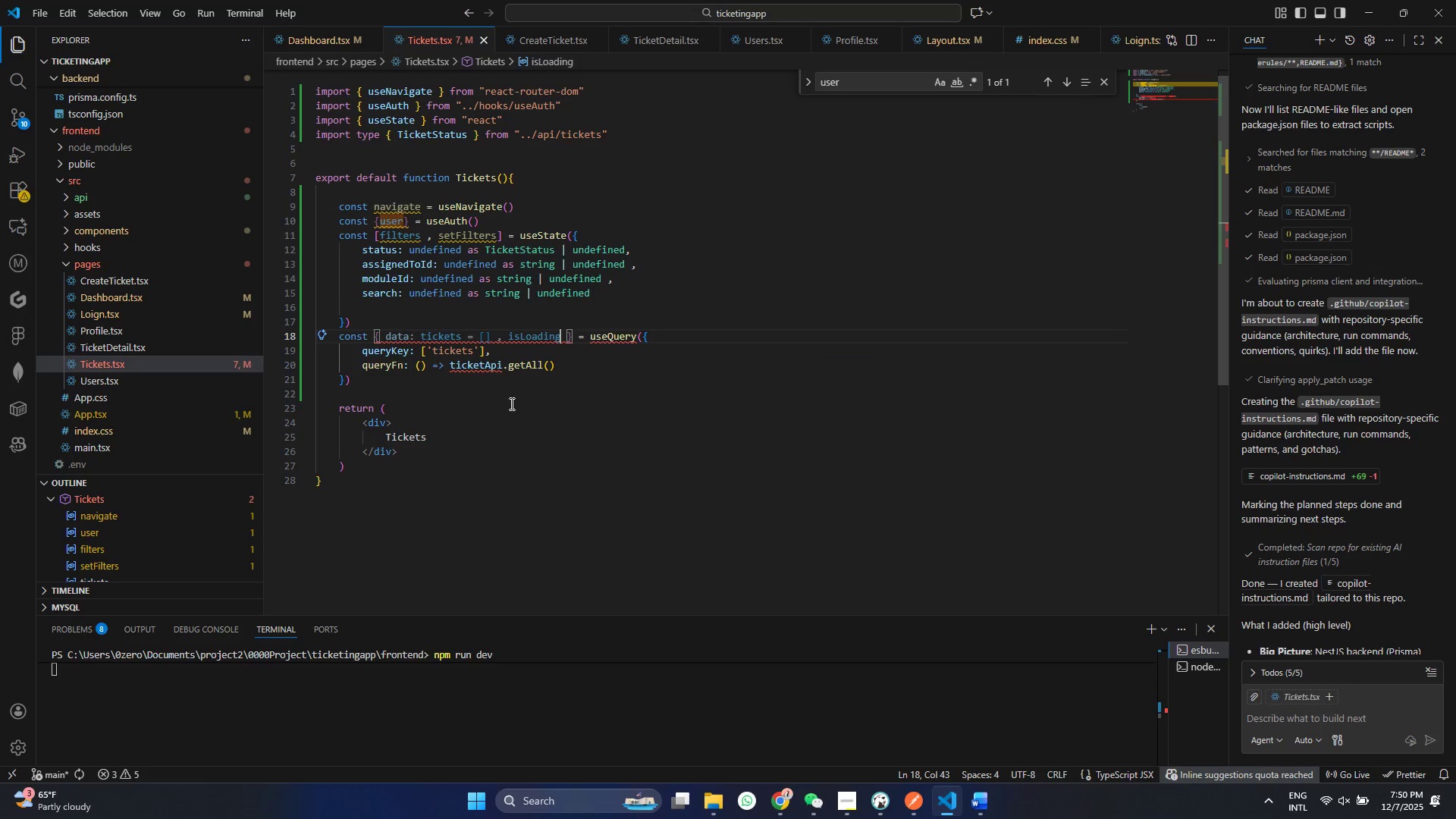 
left_click([384, 168])
 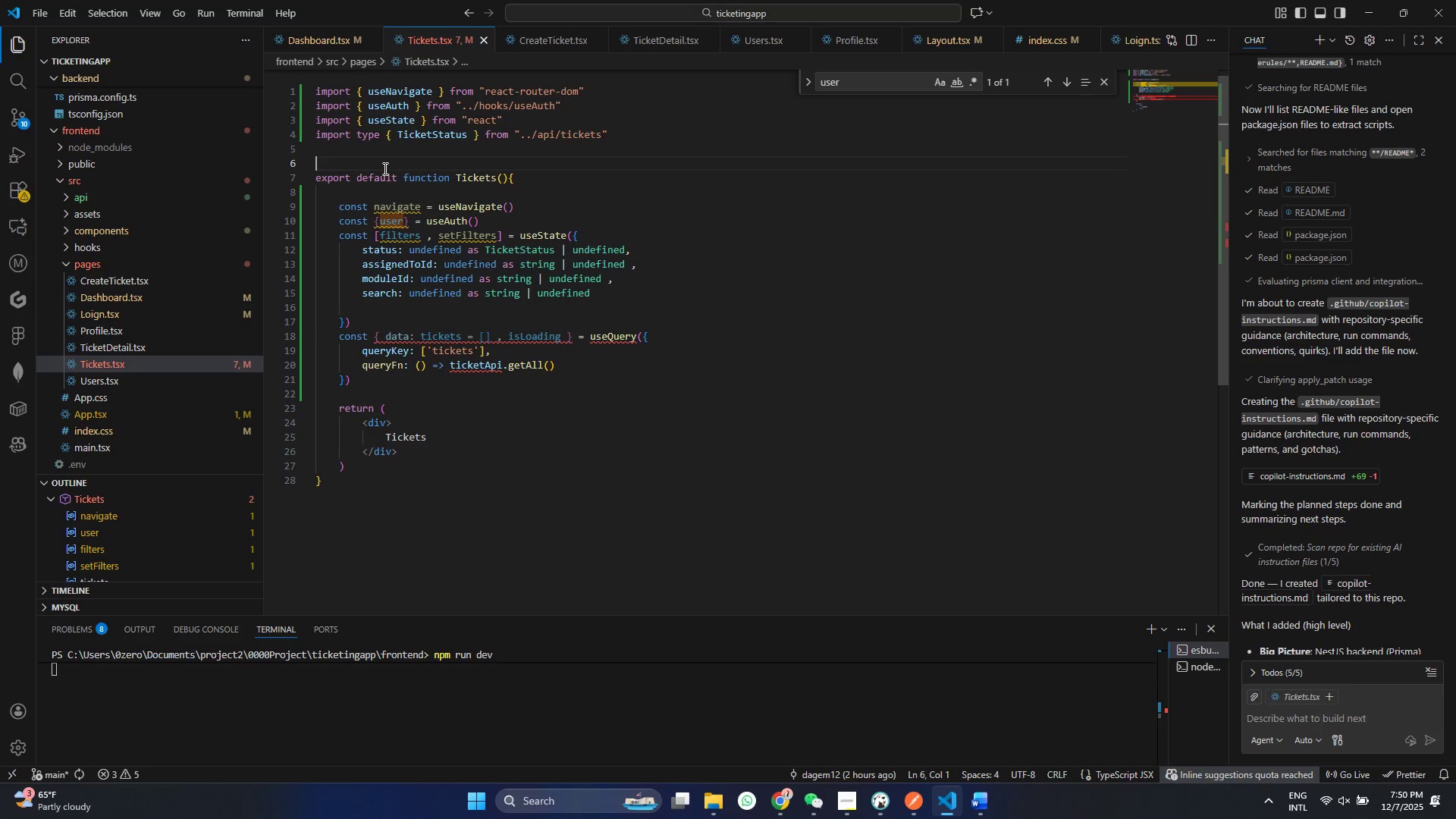 
type(const staius)
key(Backspace)
key(Backspace)
type(s)
key(Backspace)
key(Backspace)
type(usColor: REco)
key(Backspace)
key(Backspace)
type(e)
key(Backspace)
key(Backspace)
type(eo)
 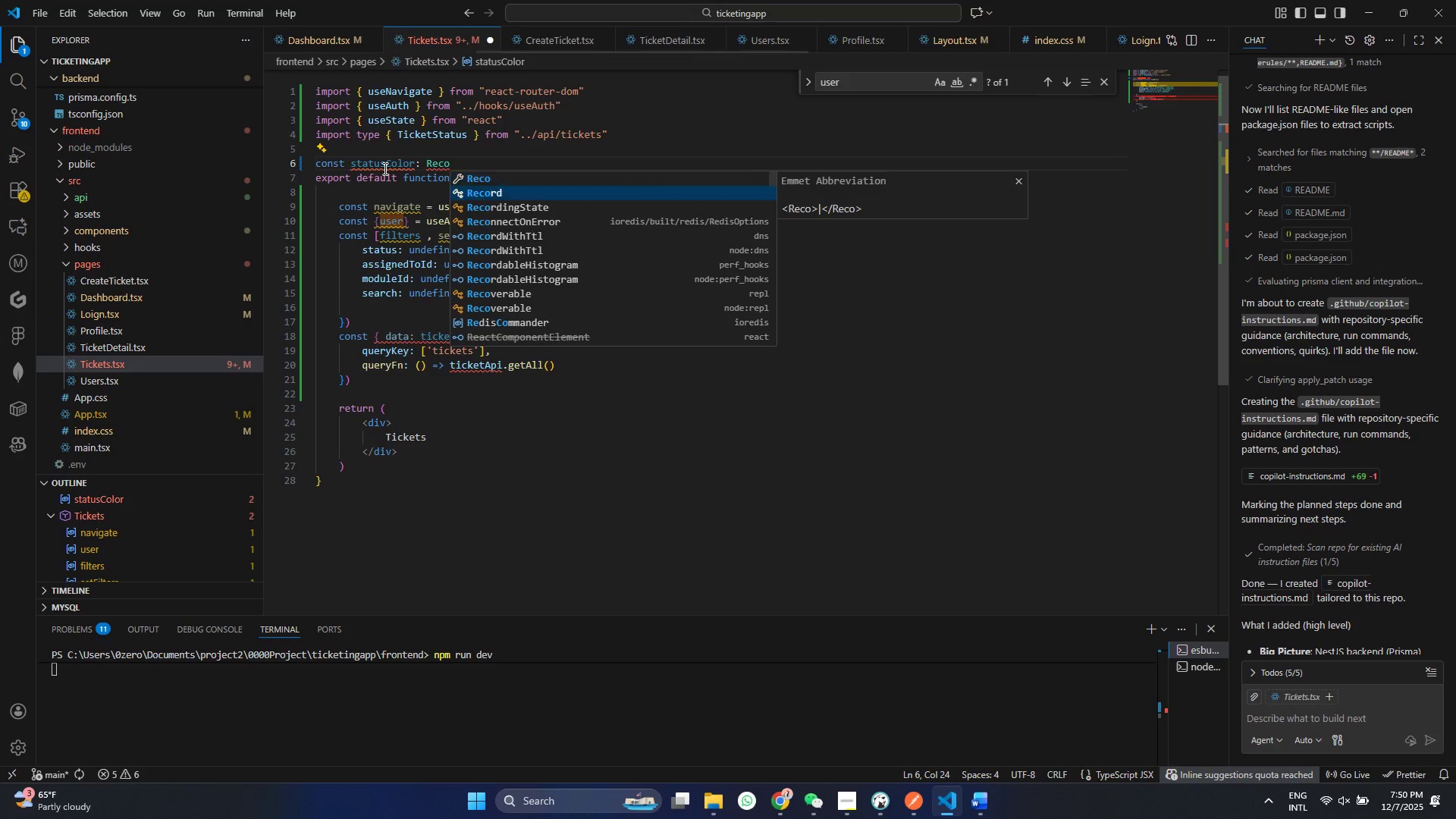 
hold_key(key=T, duration=11.8)
 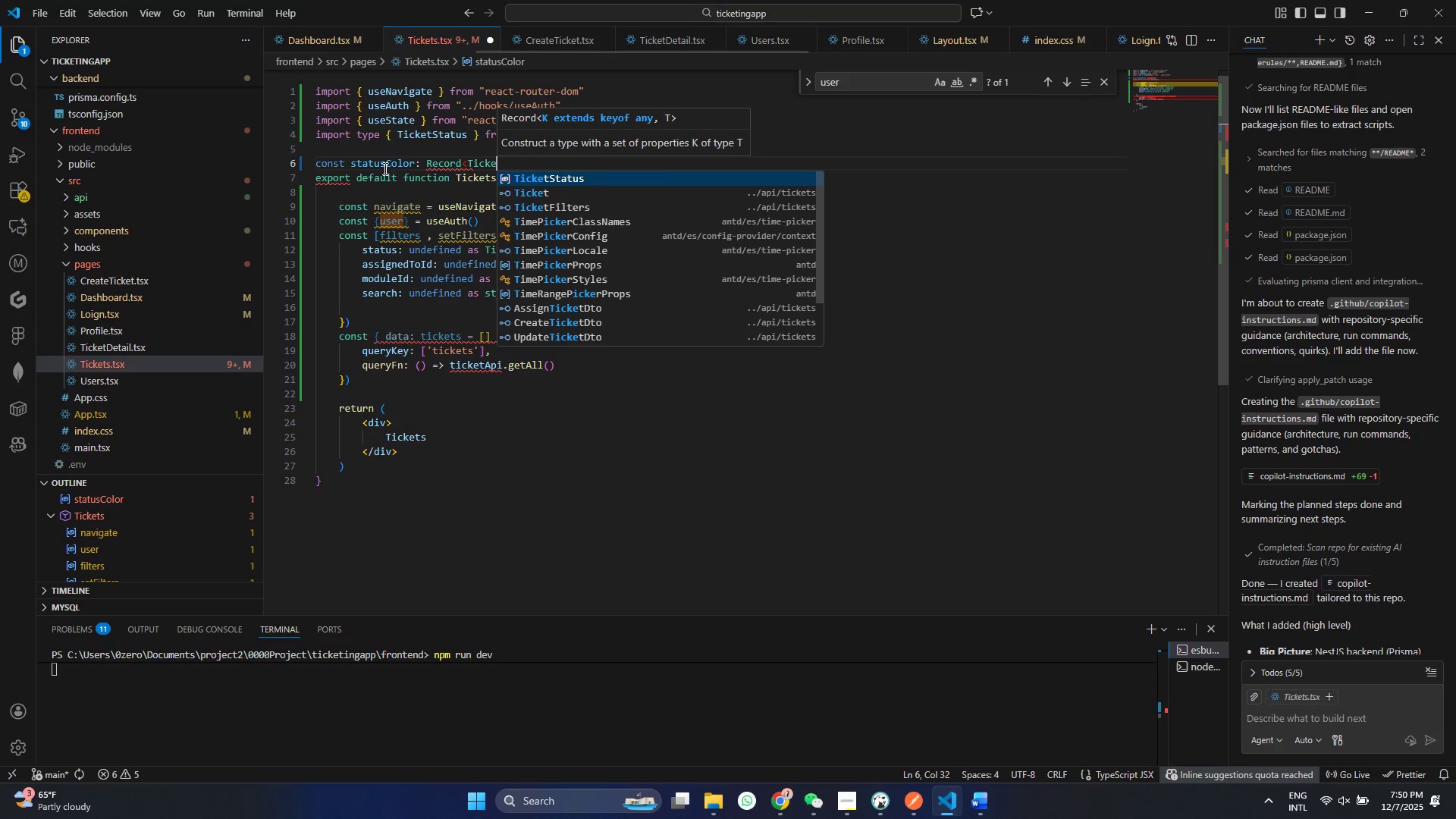 
hold_key(key=C, duration=4.3)
 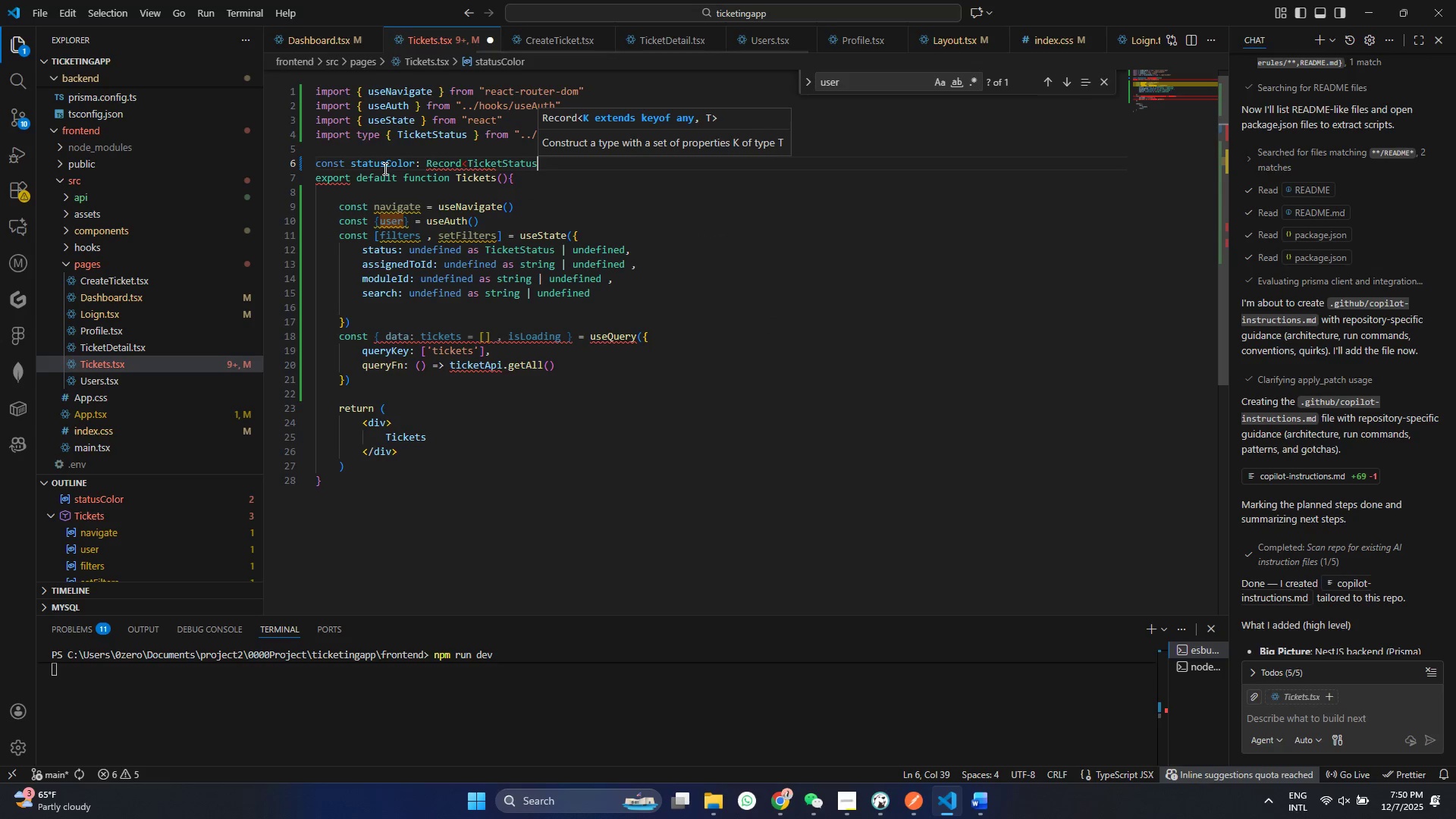 
key(ArrowDown)
 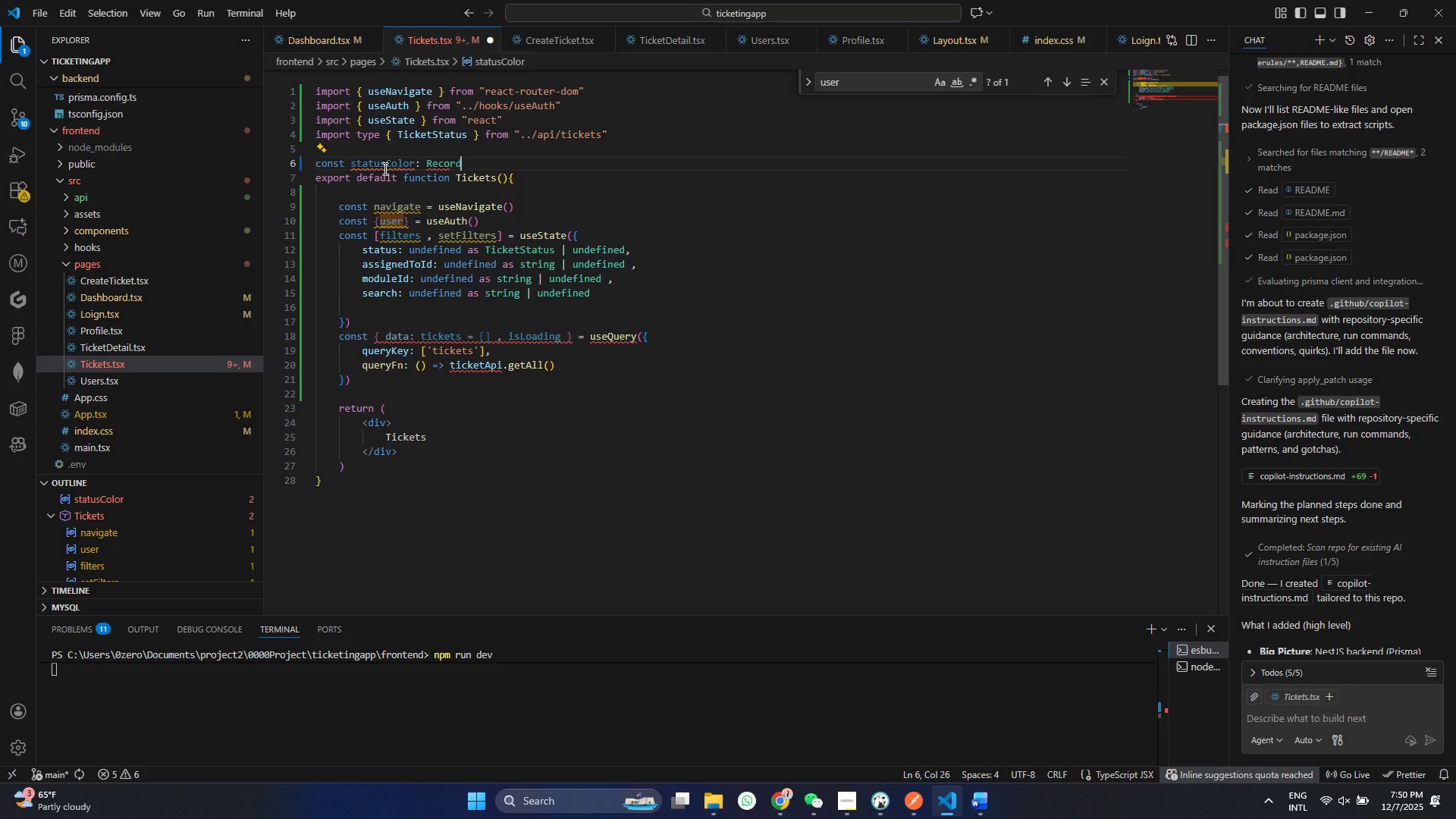 
key(Enter)
 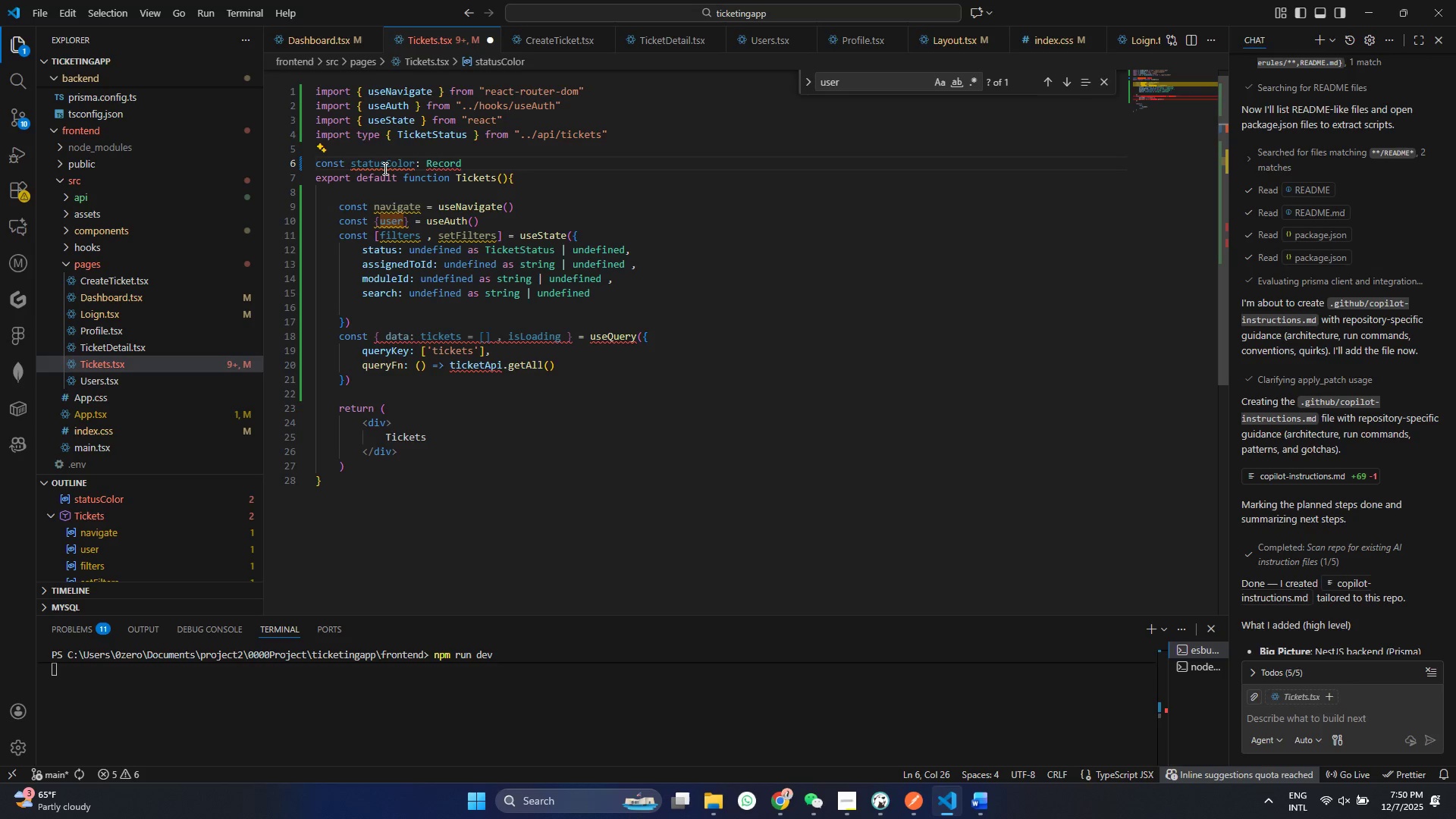 
type(<ike)
 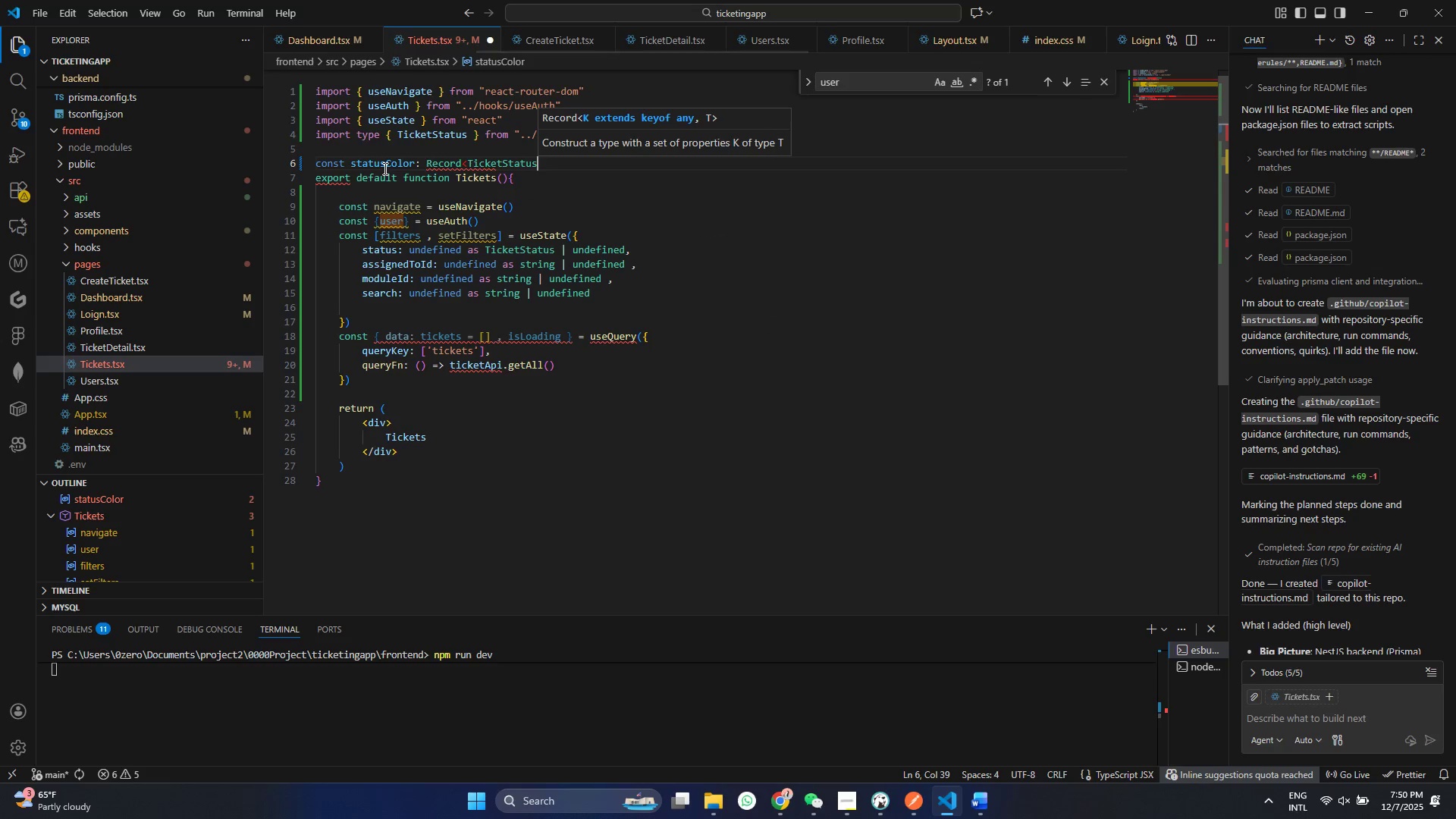 
key(Enter)
 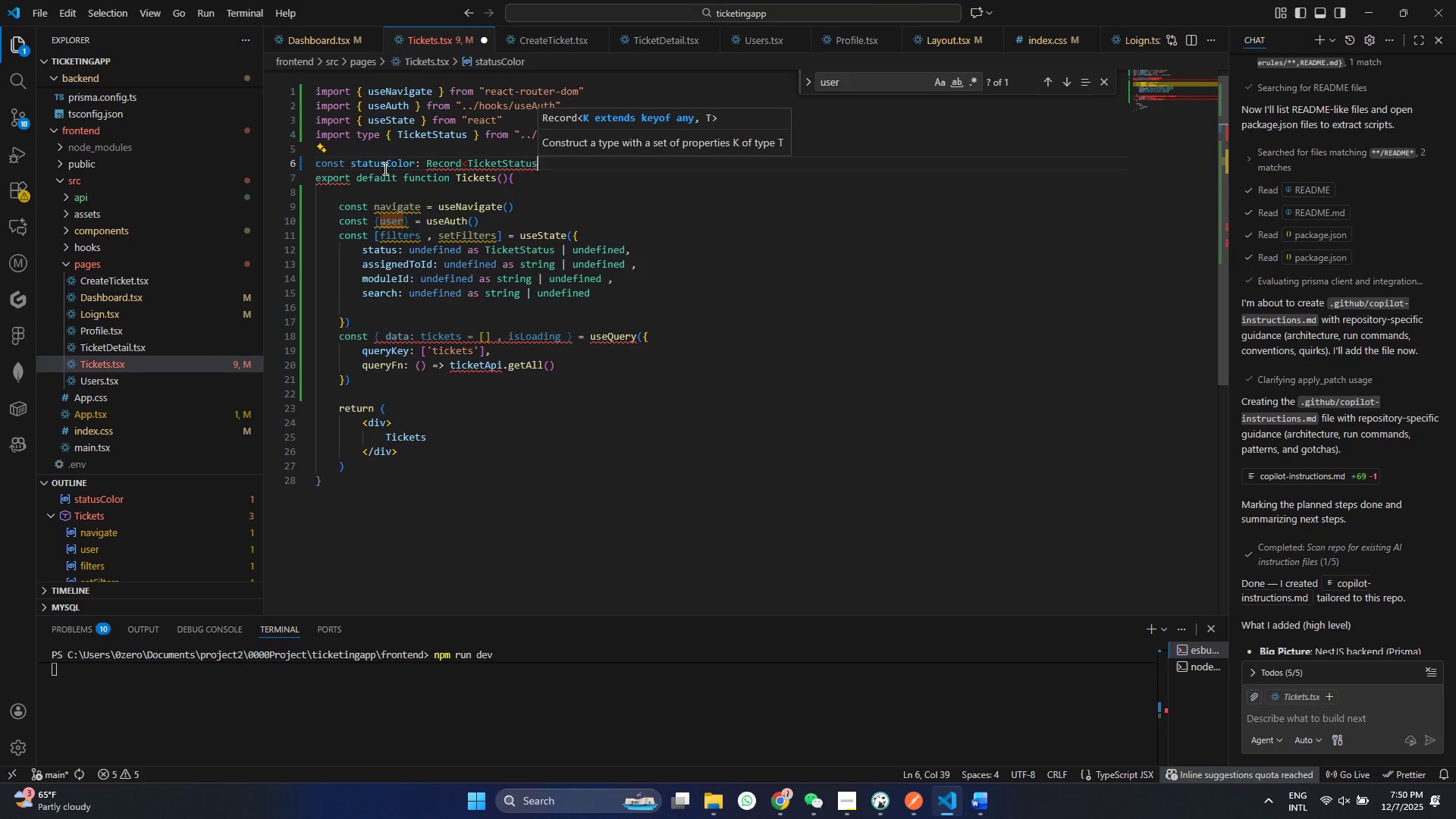 
type(, stinf)
key(Backspace)
type(g> = {)
 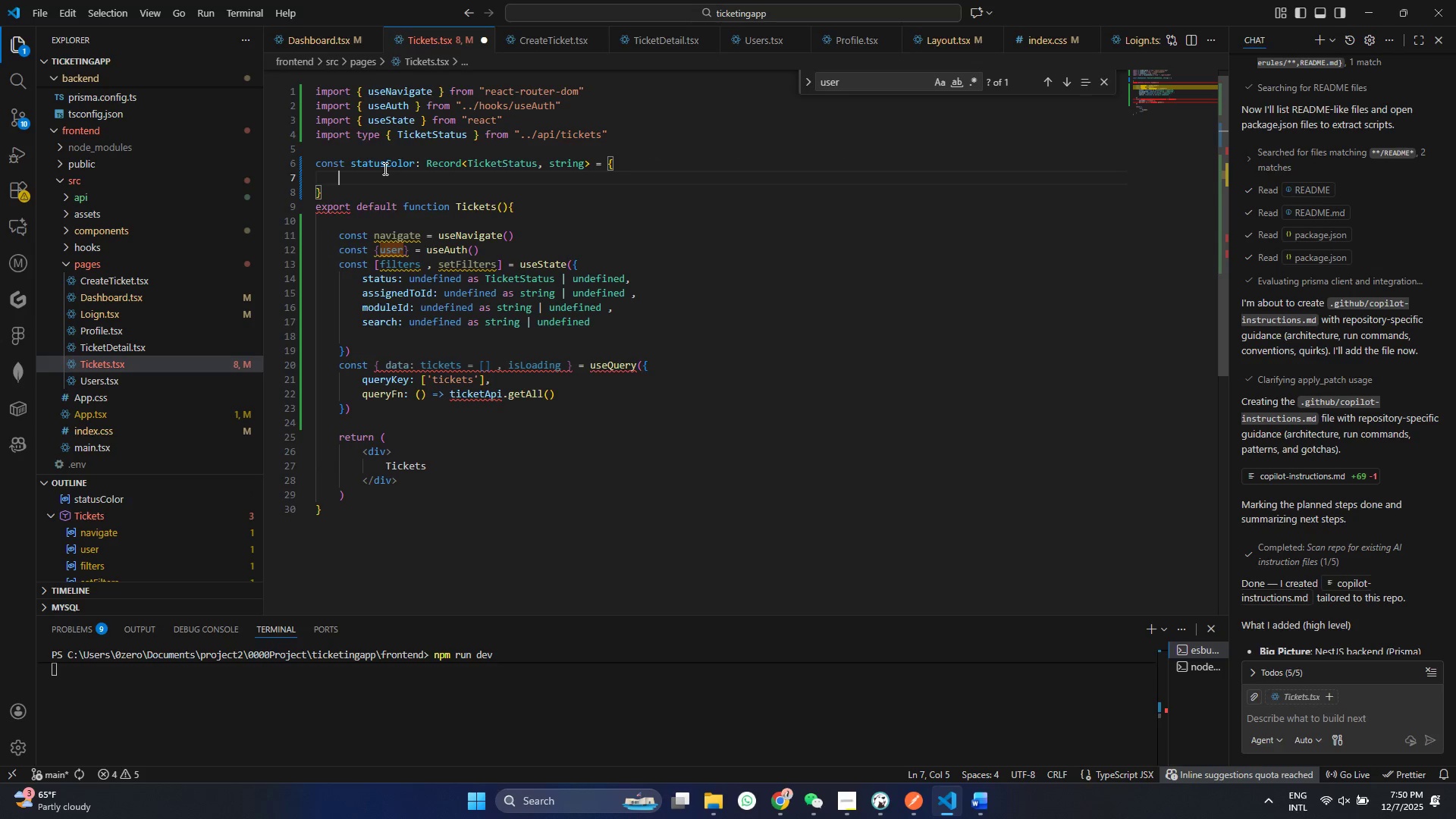 
key(Enter)
 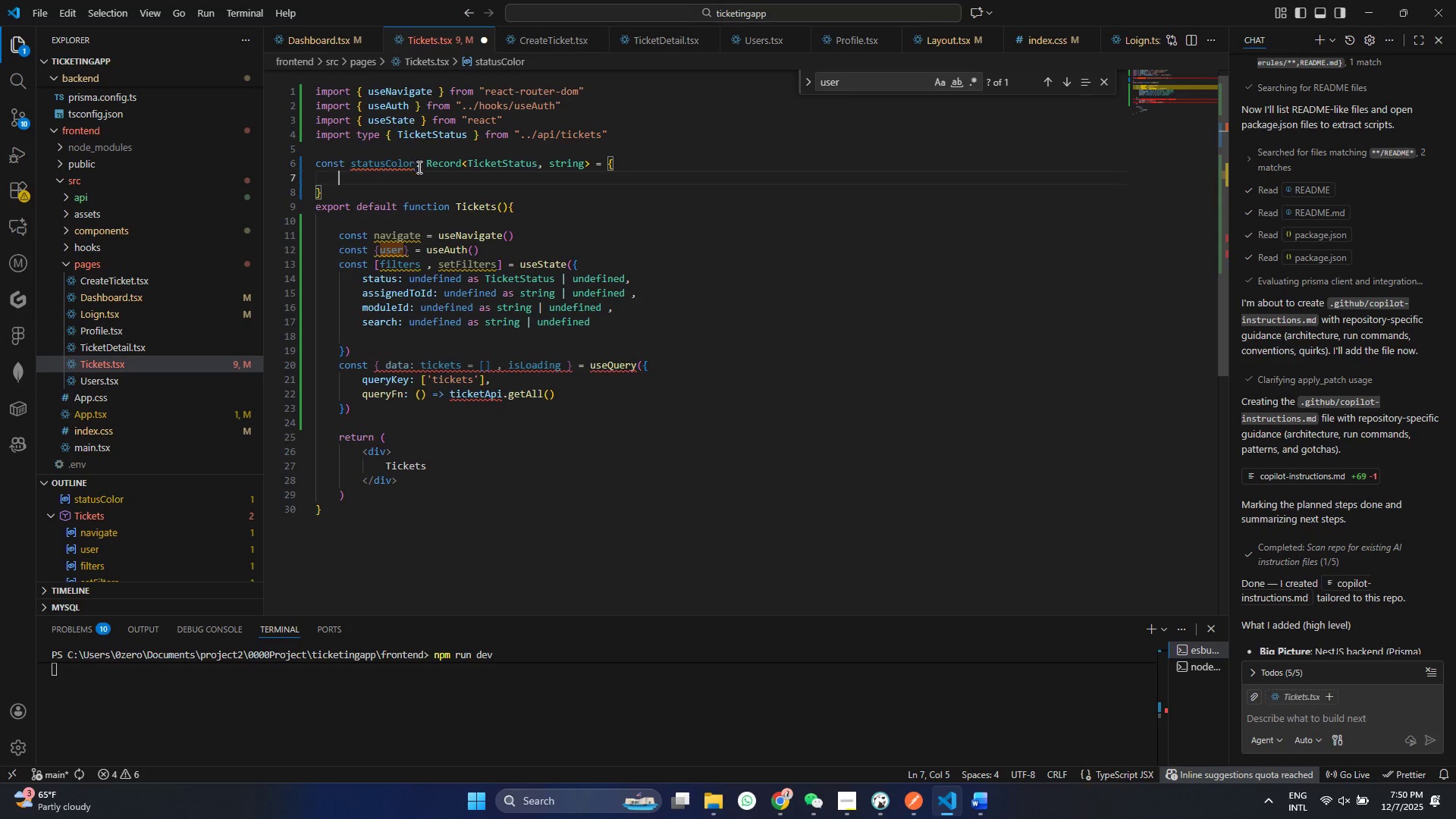 
left_click([422, 161])
 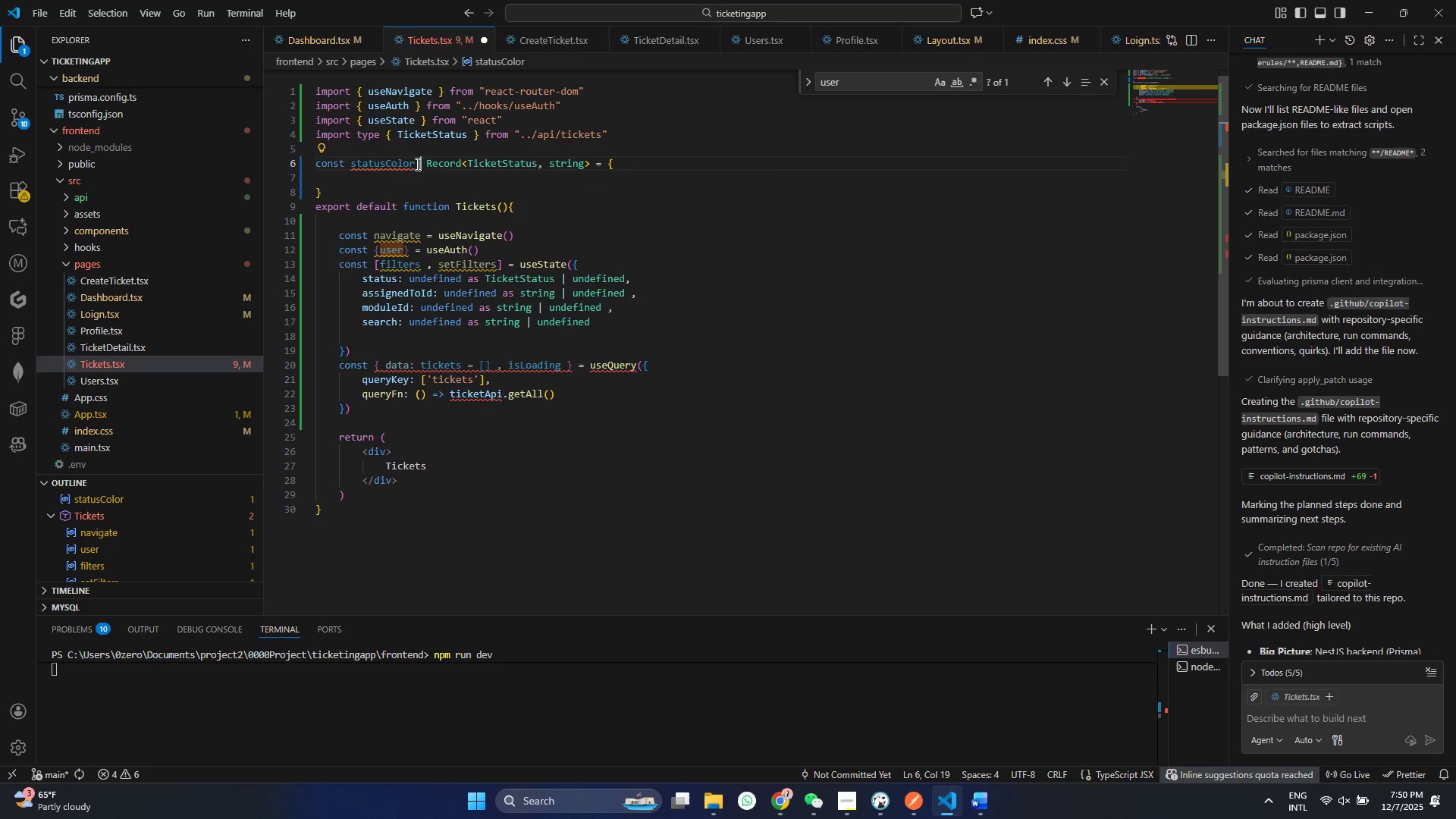 
left_click([416, 163])
 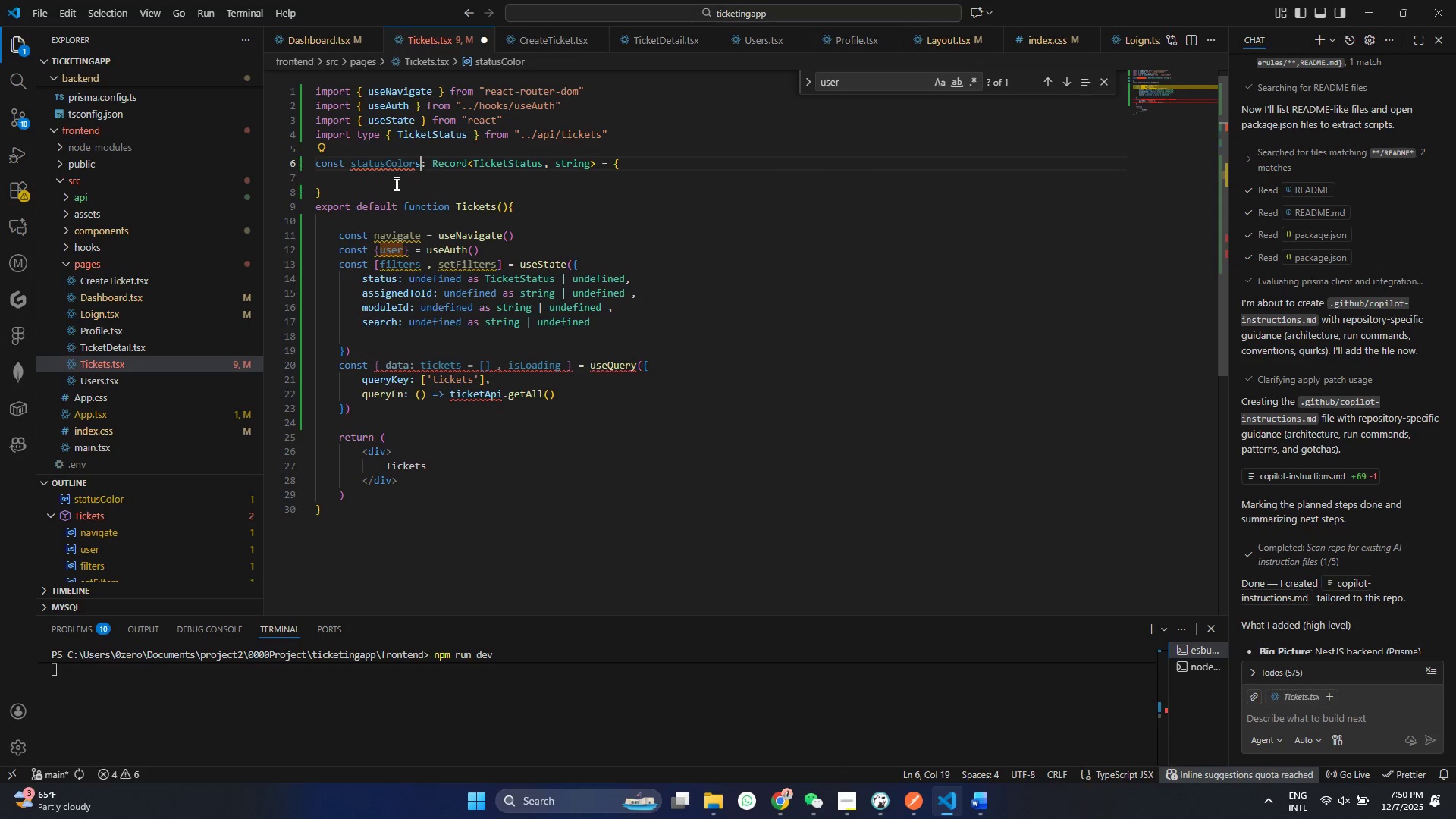 
key(S)
 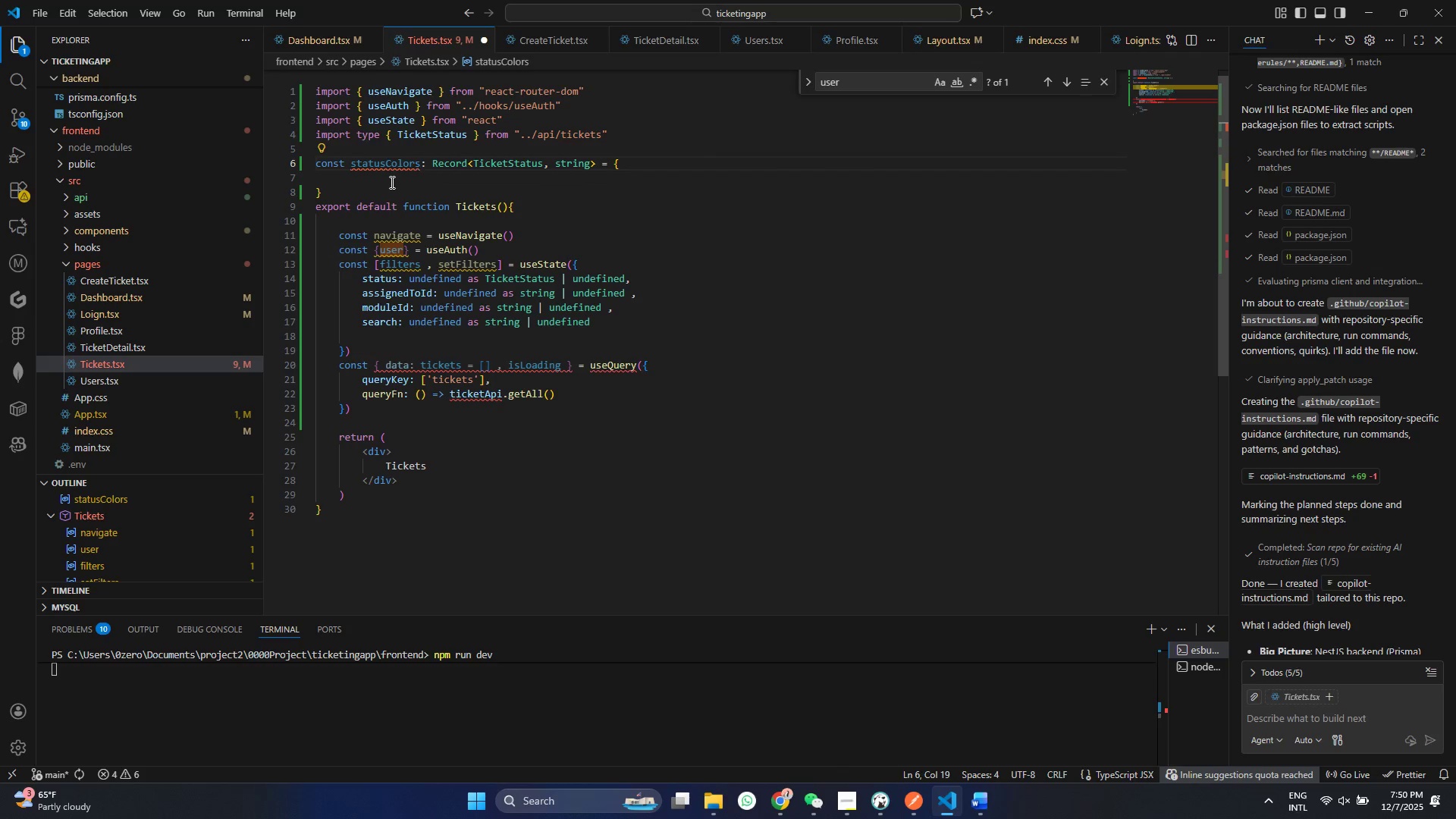 
key(Control+ControlLeft)
 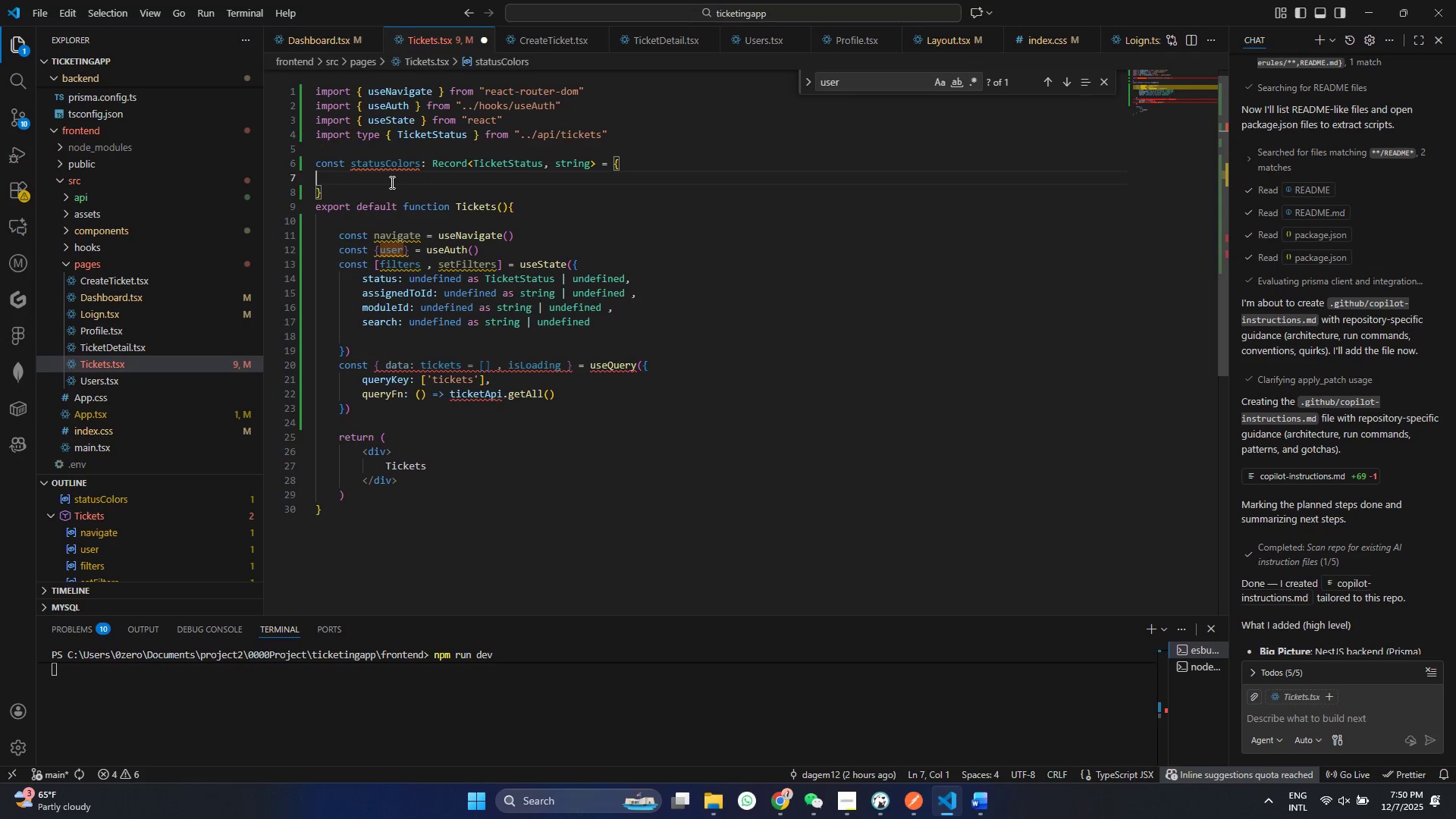 
left_click([391, 182])
 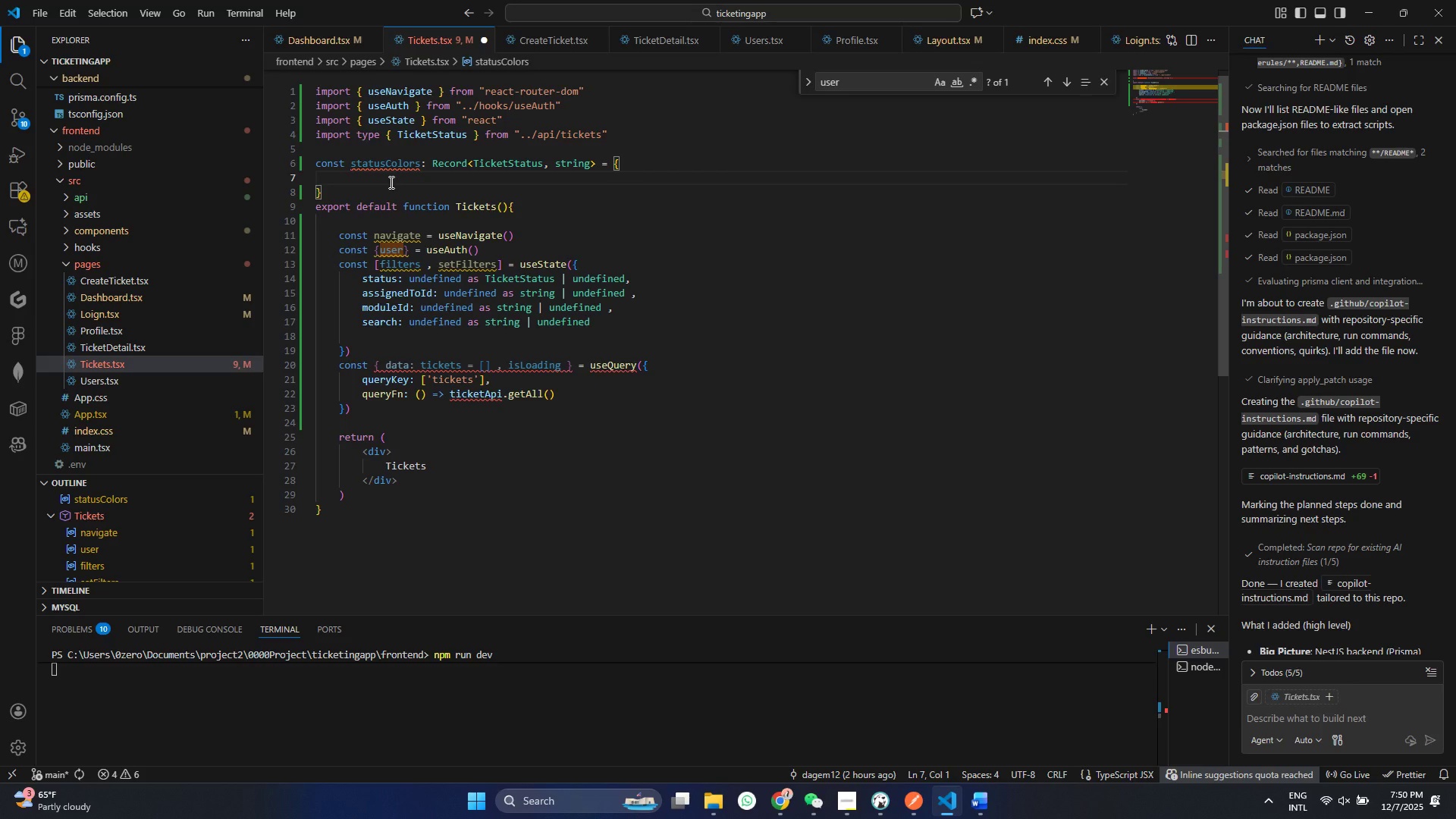 
type(Ope)
 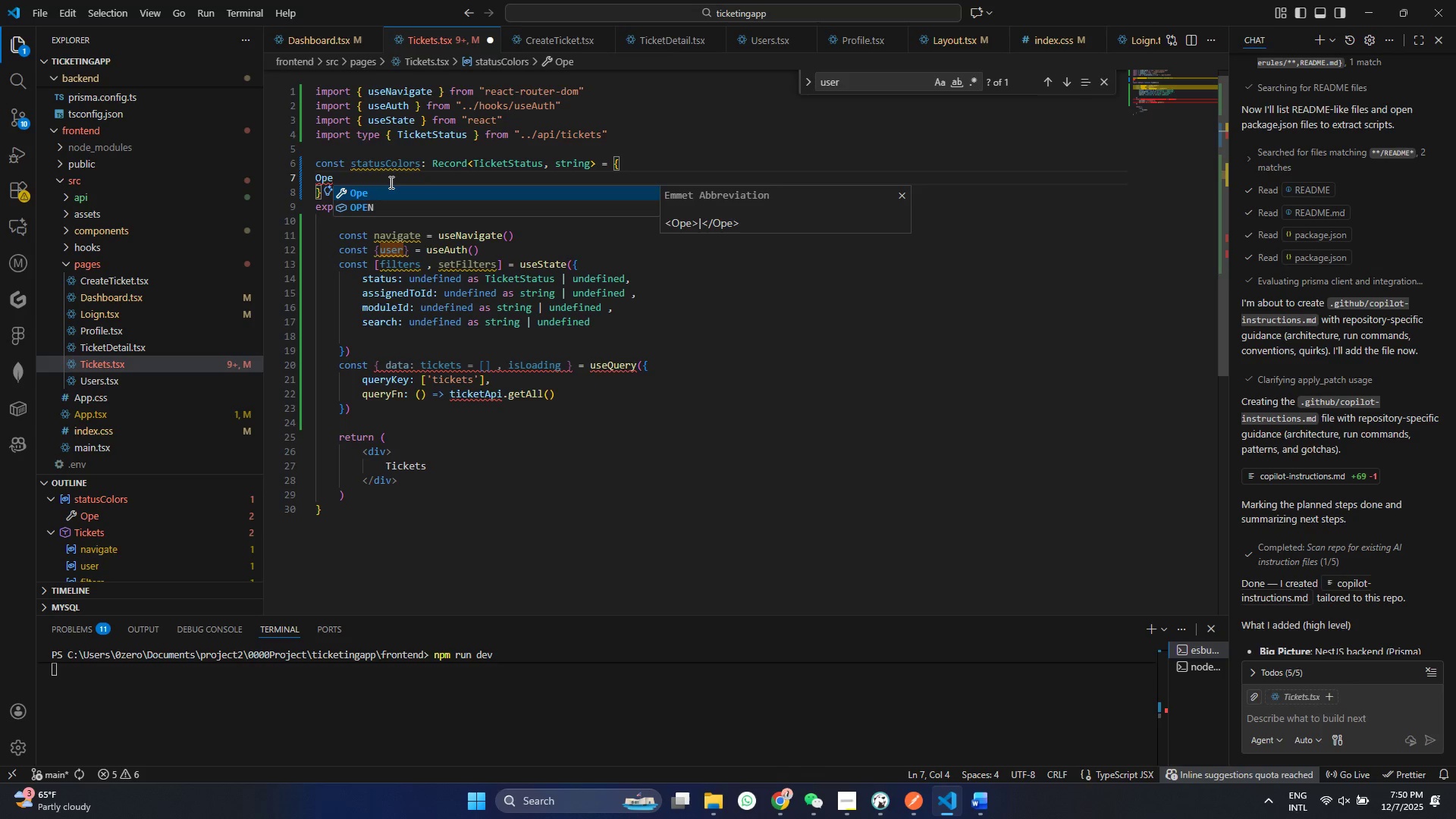 
key(ArrowDown)
 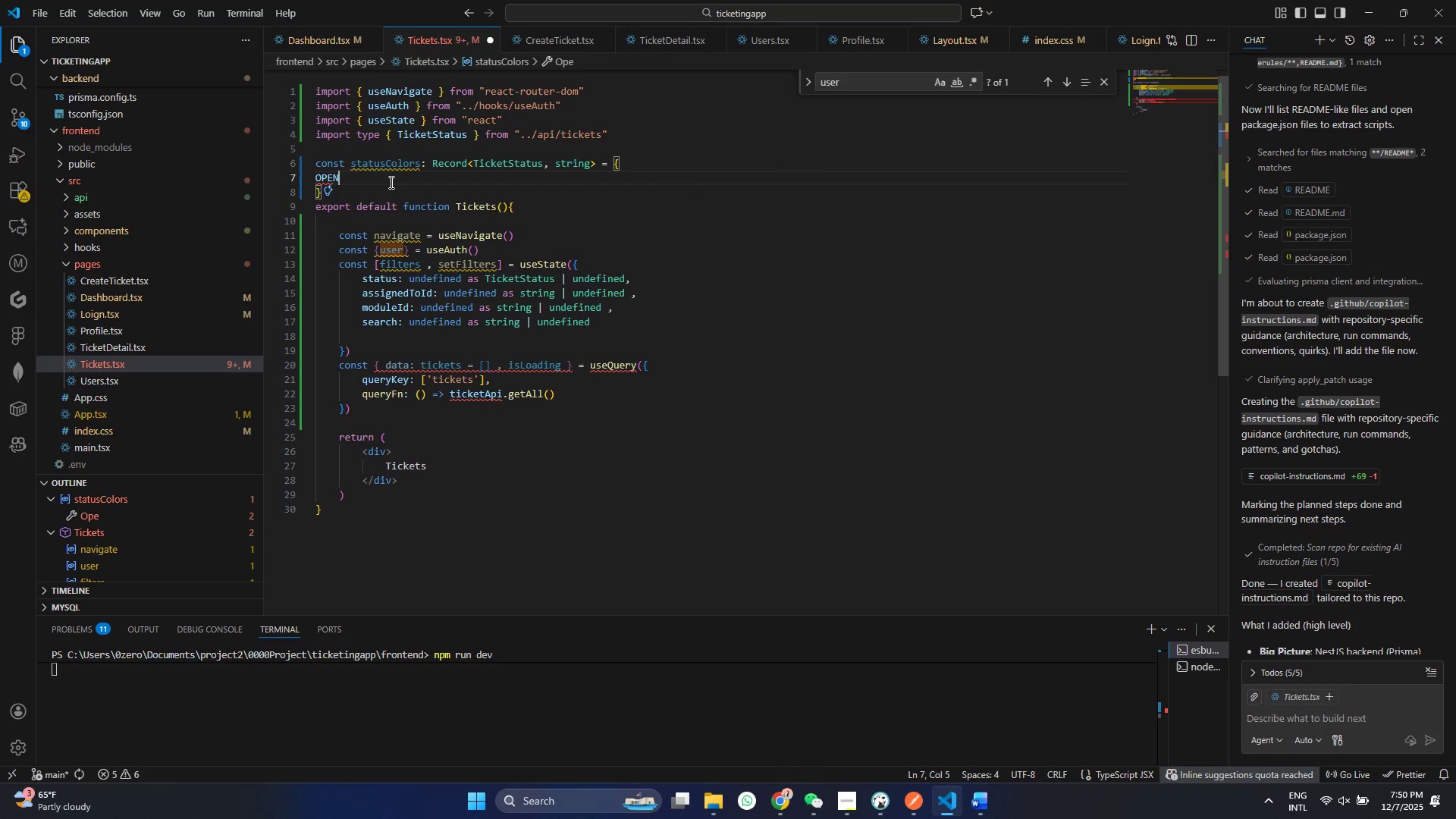 
key(Enter)
 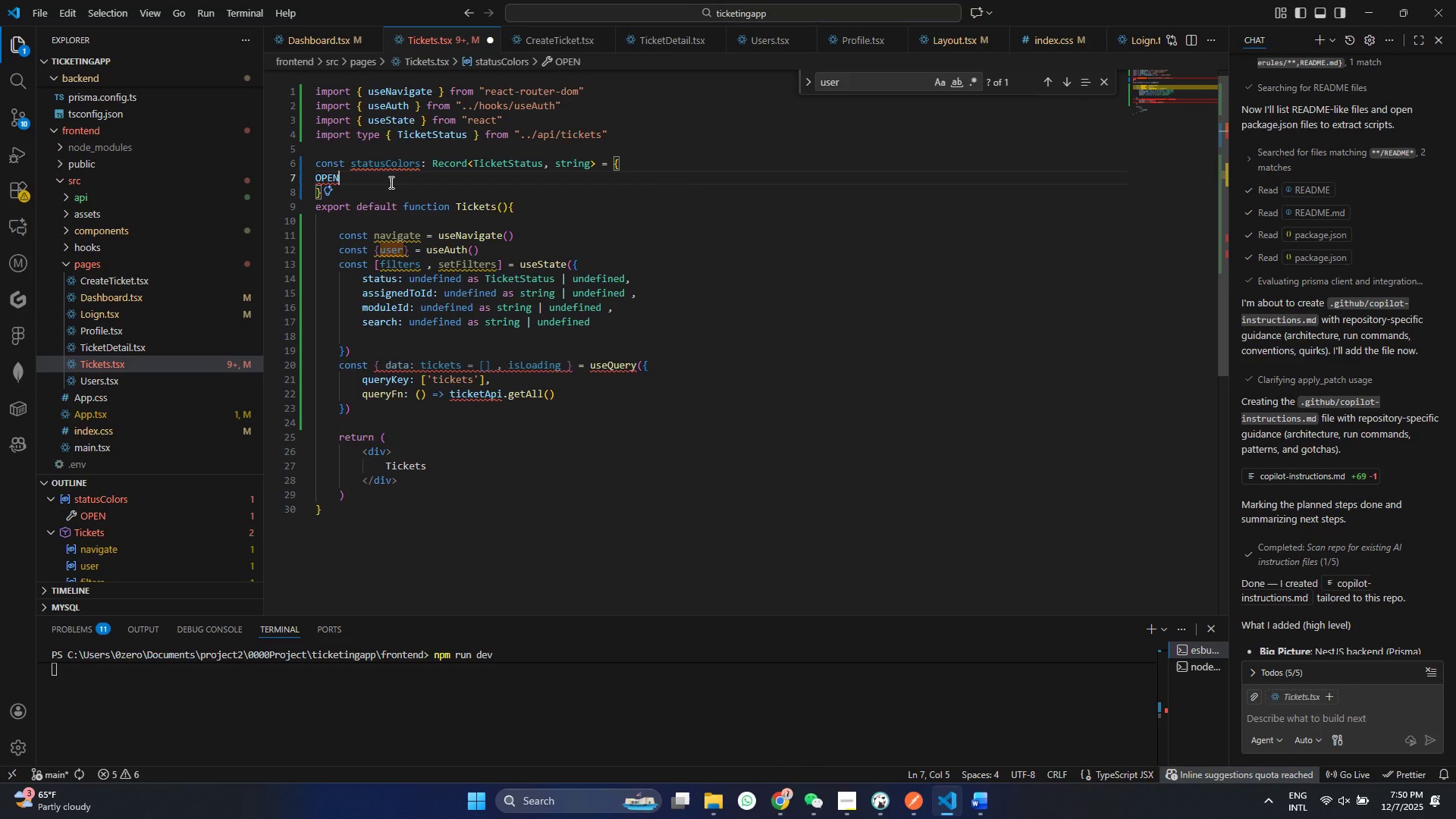 
type(: ''blue)
 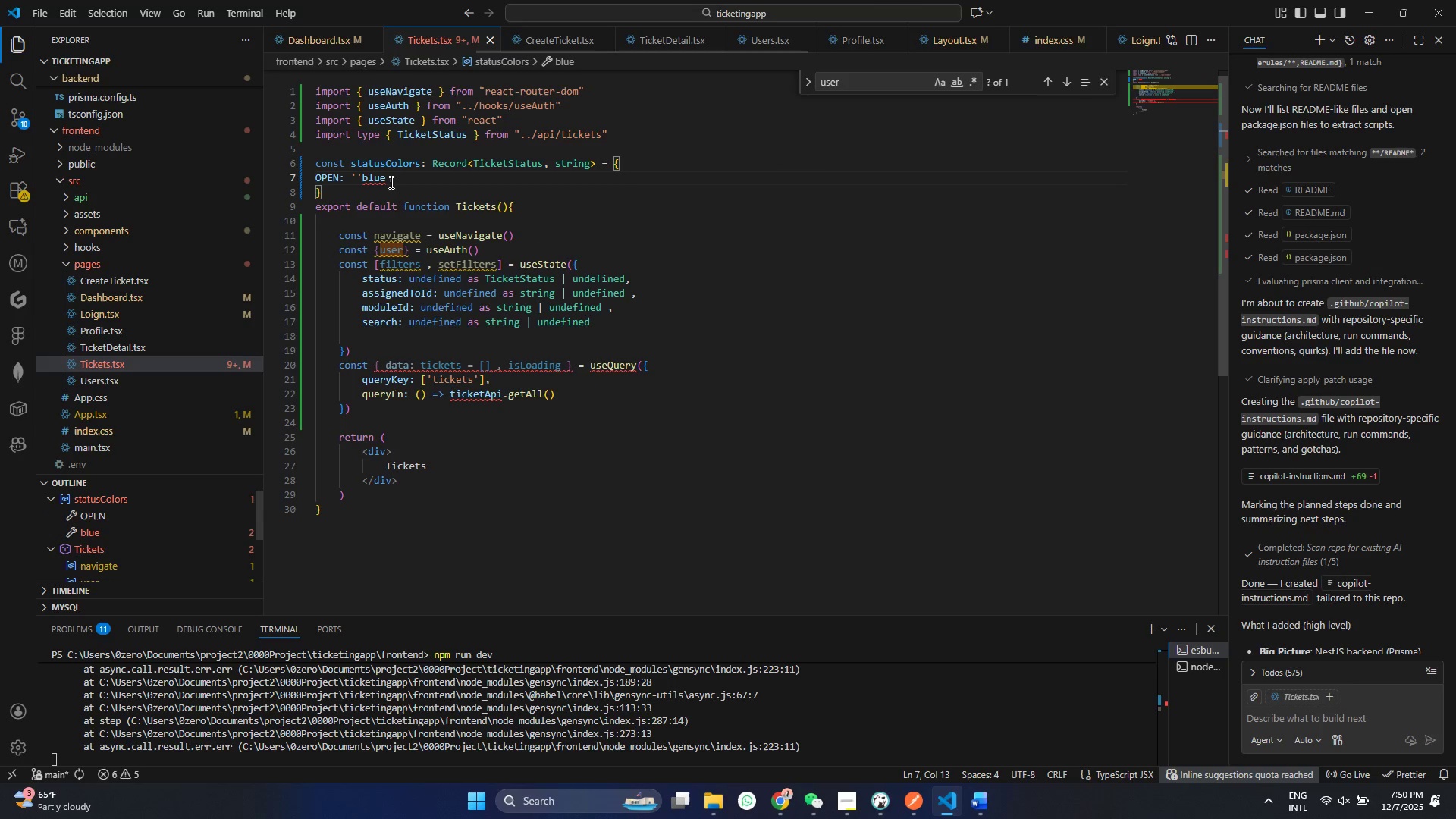 
key(Control+ControlLeft)
 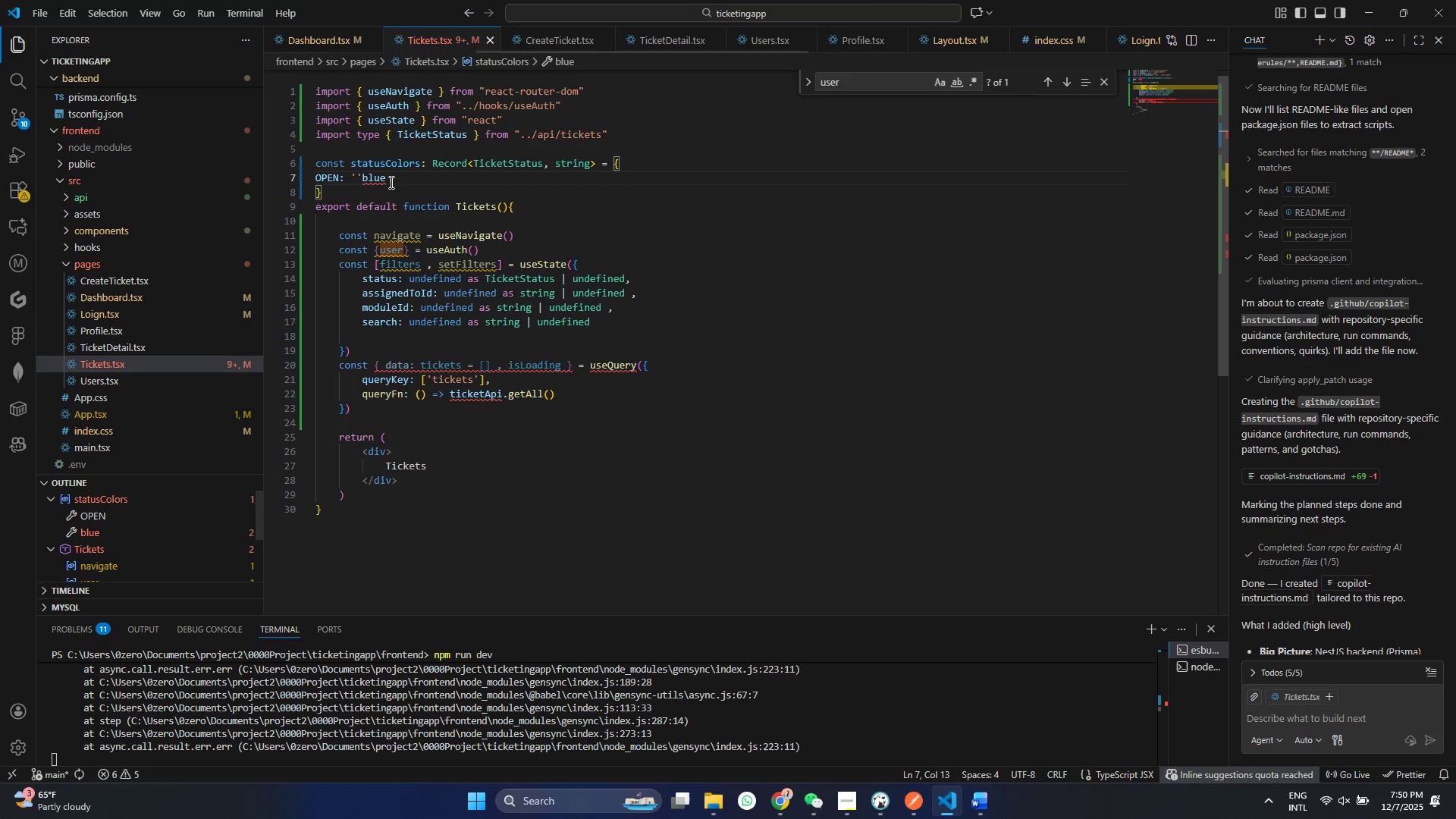 
key(Control+S)
 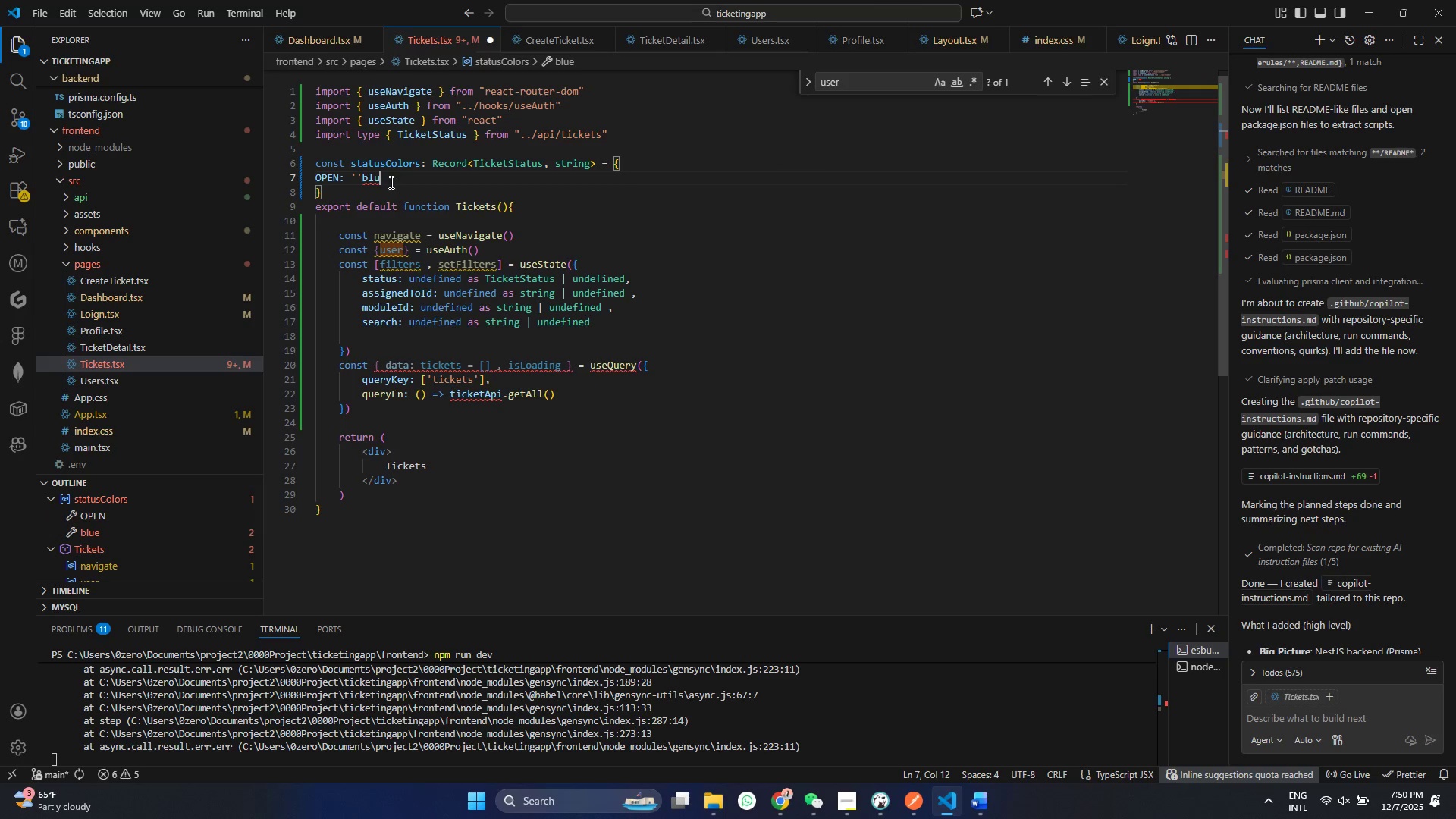 
key(Backspace)
 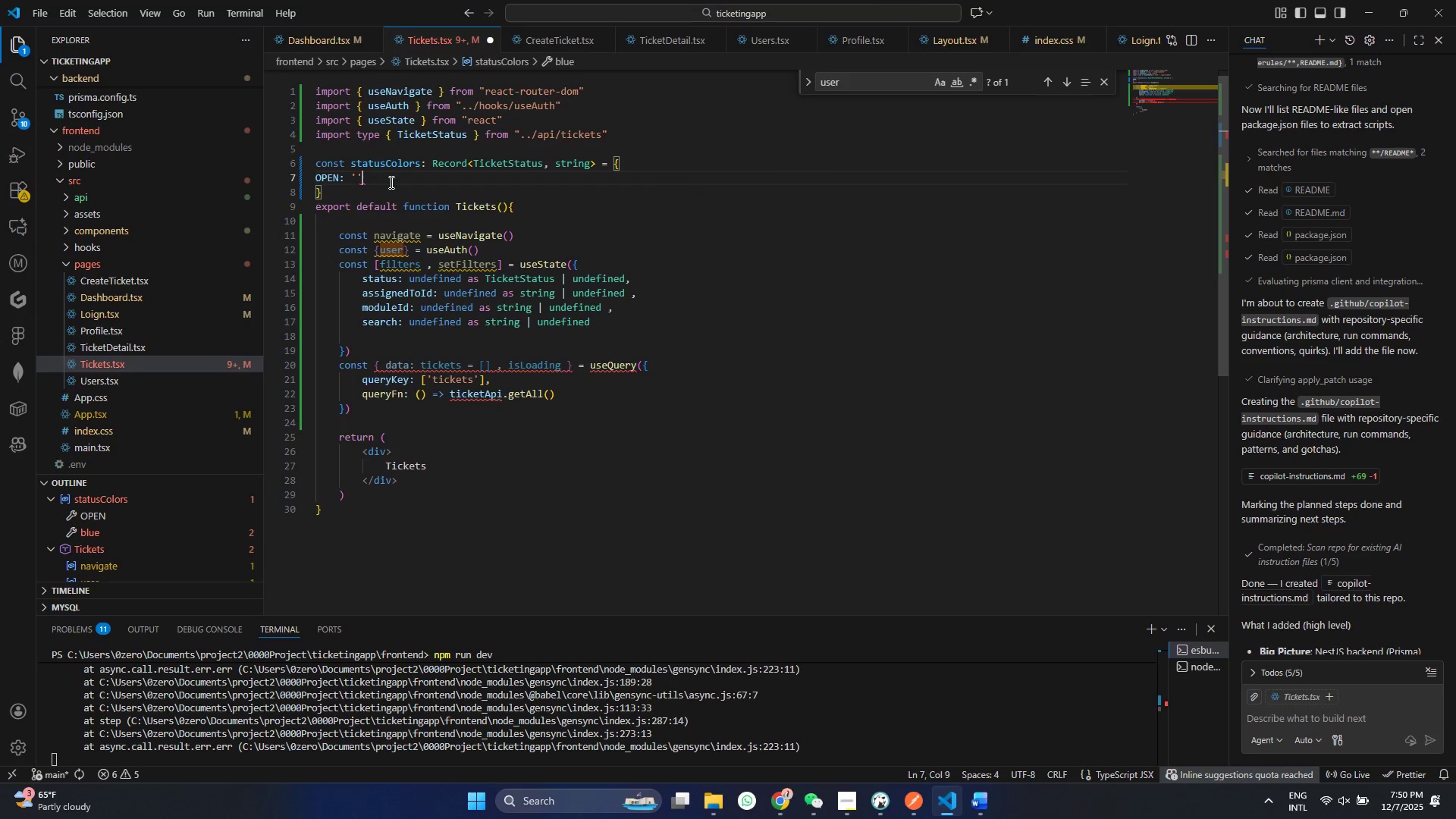 
key(Backspace)
 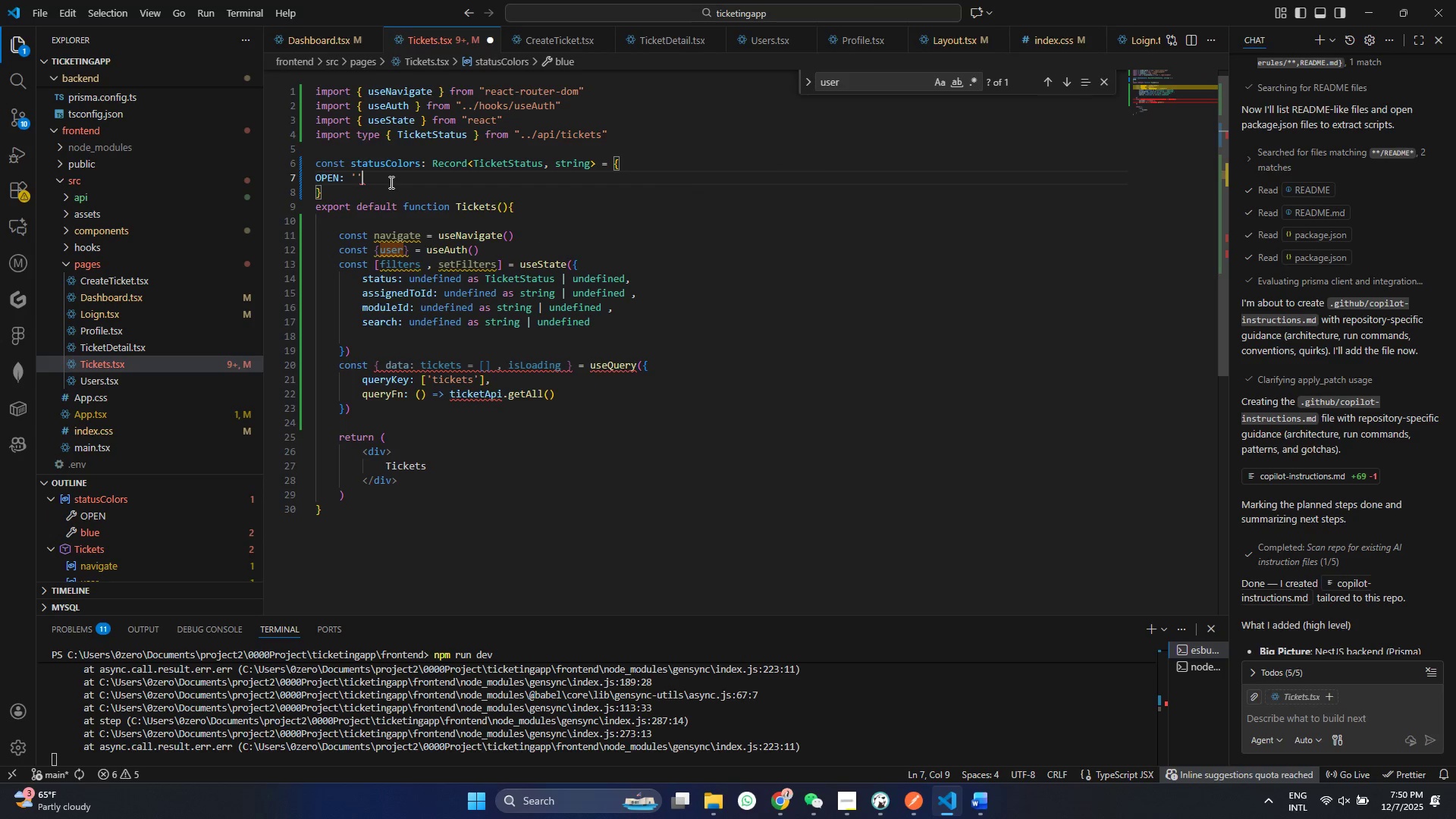 
key(Backspace)
 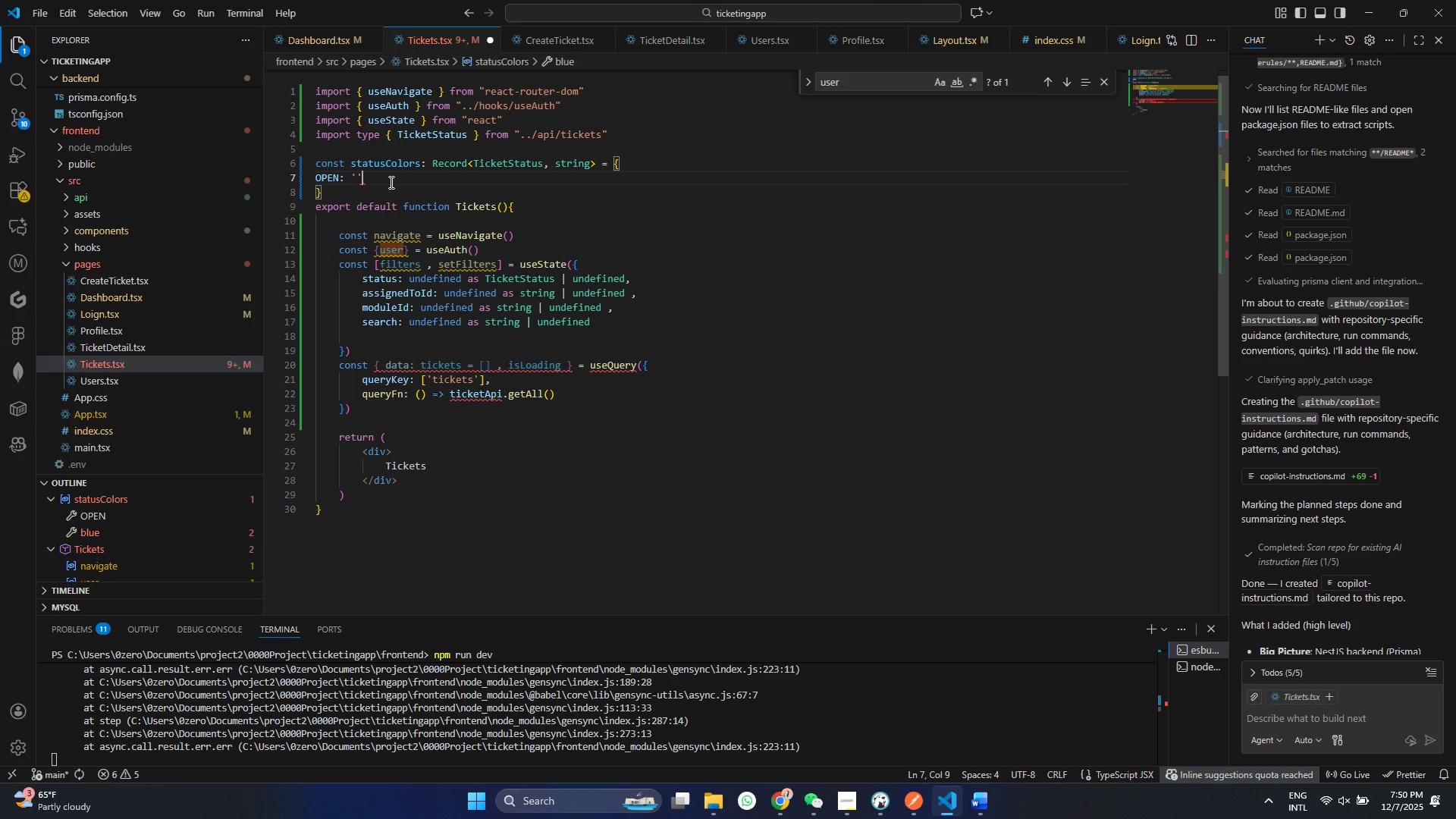 
key(Backspace)
 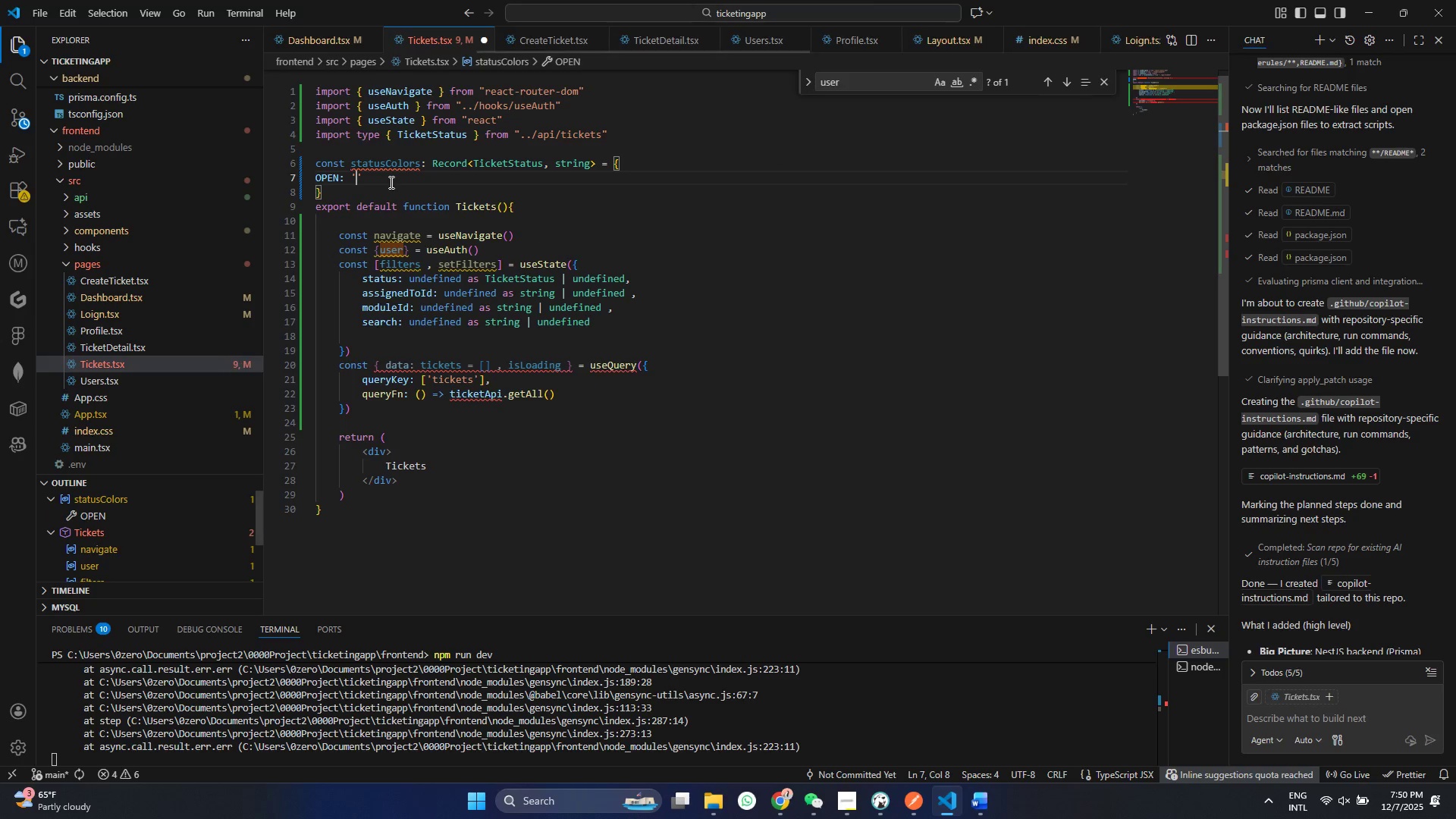 
key(ArrowLeft)
 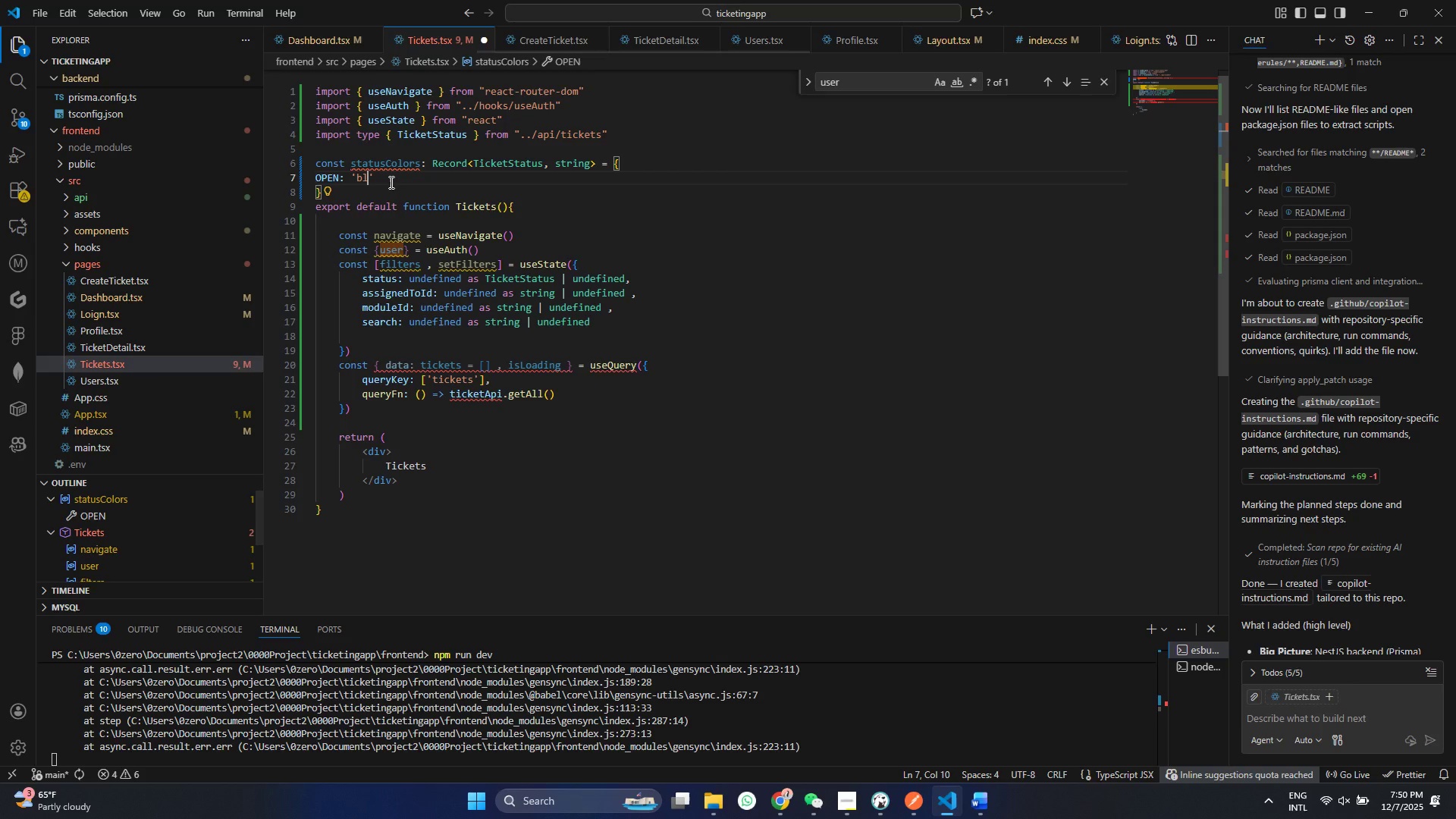 
type(blue)
 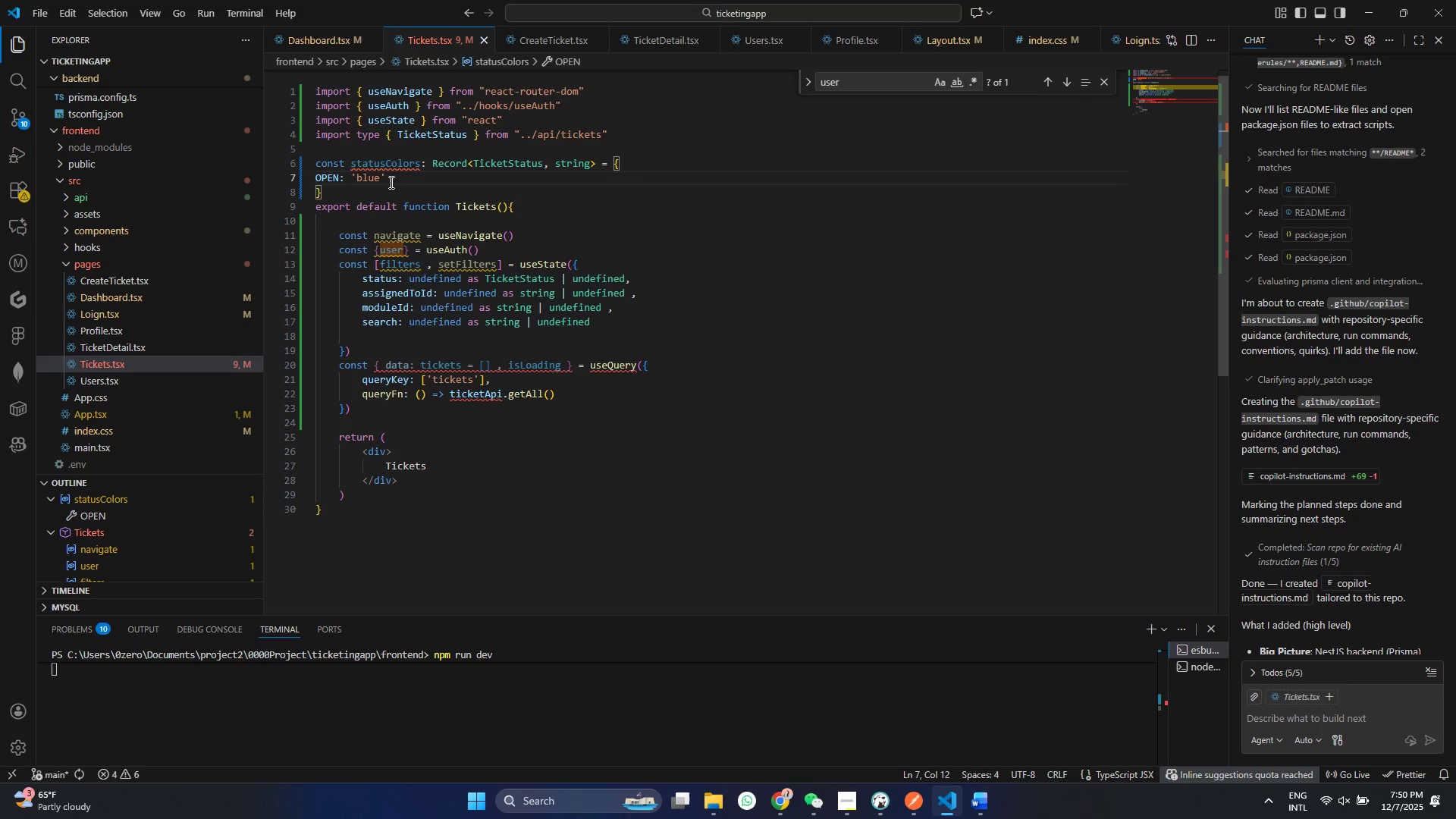 
key(Control+ControlLeft)
 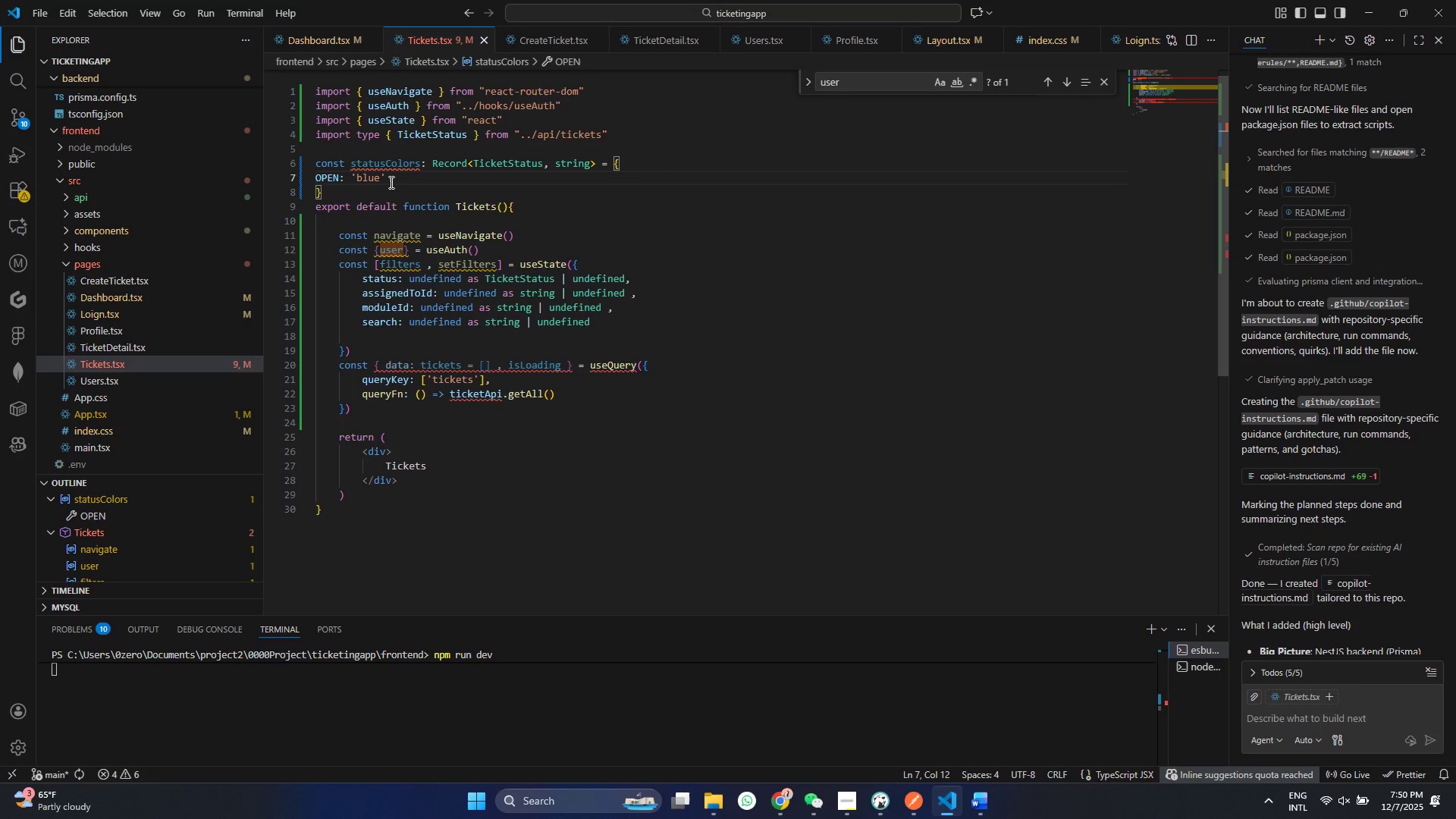 
key(Control+S)
 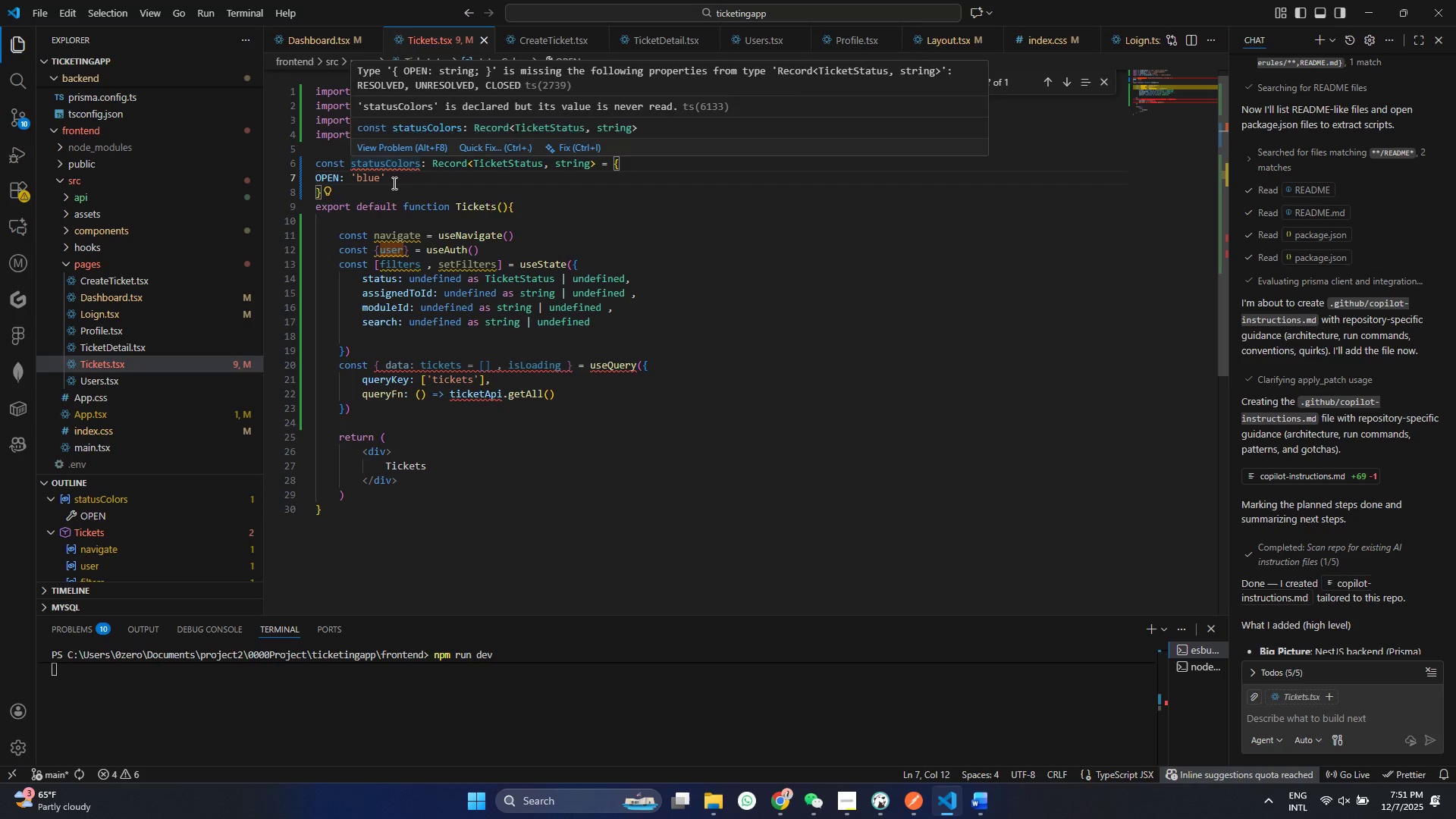 
wait(6.58)
 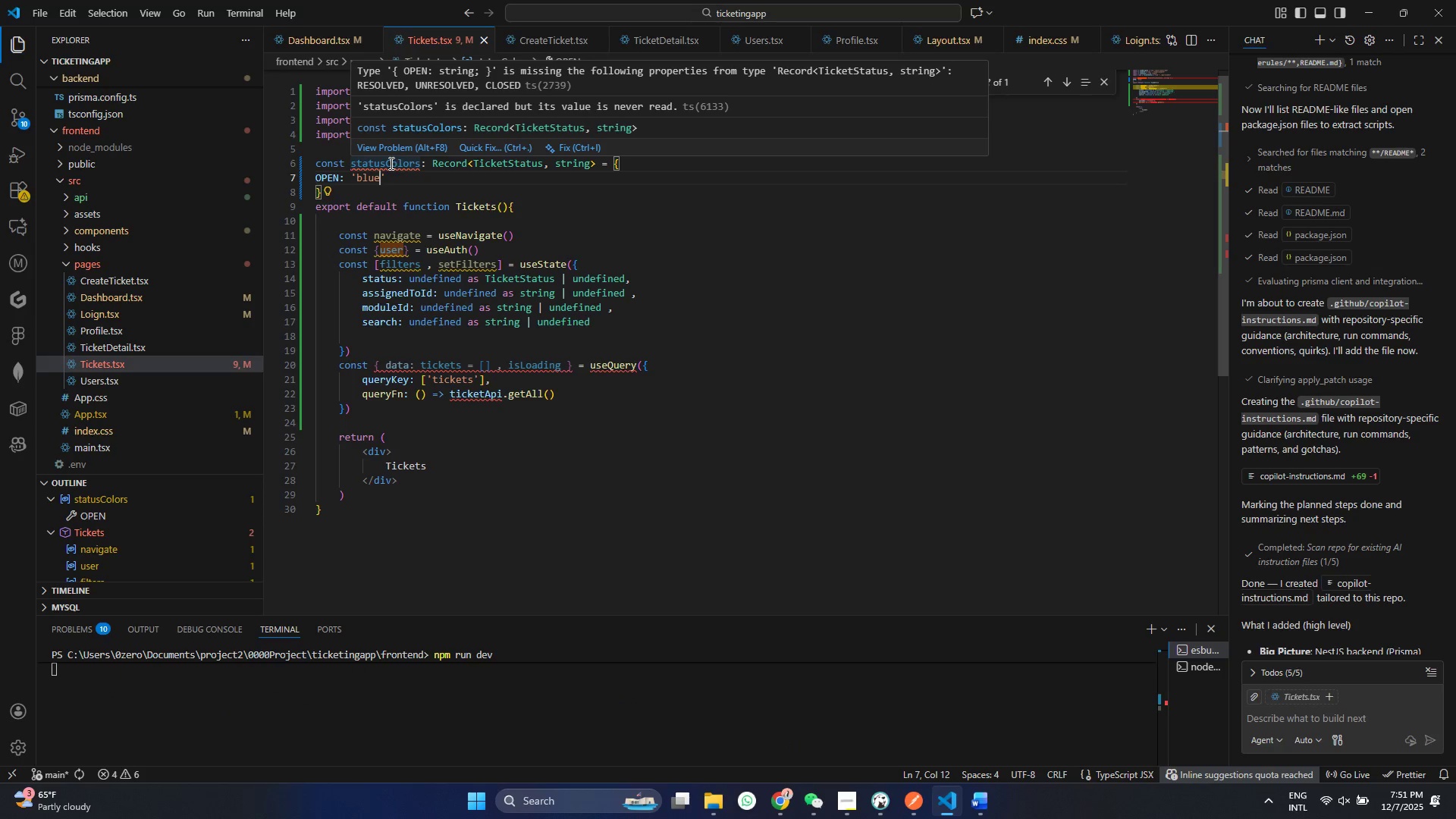 
left_click_drag(start_coordinate=[398, 177], to_coordinate=[294, 173])
 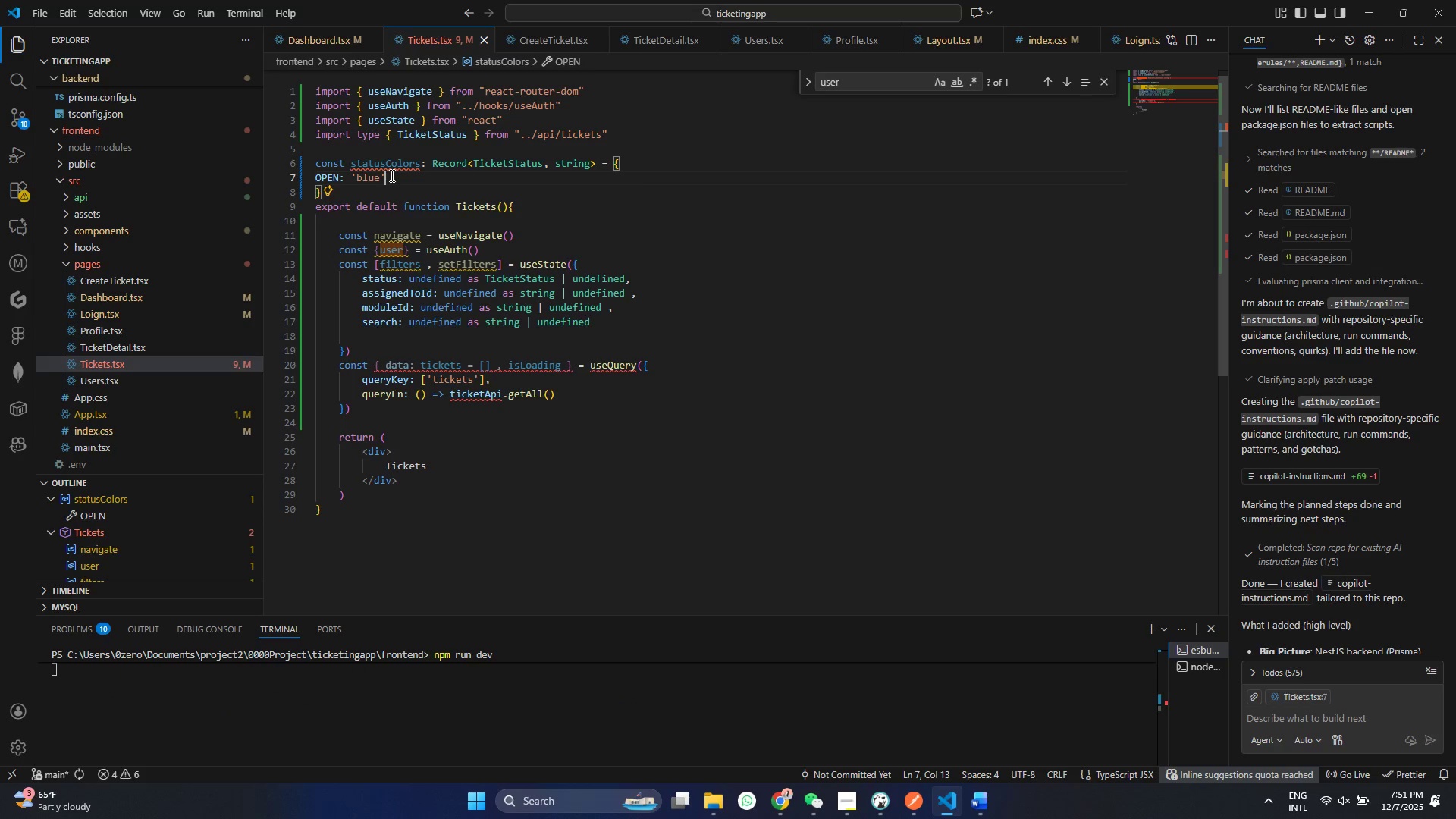 
left_click_drag(start_coordinate=[391, 175], to_coordinate=[362, 241])
 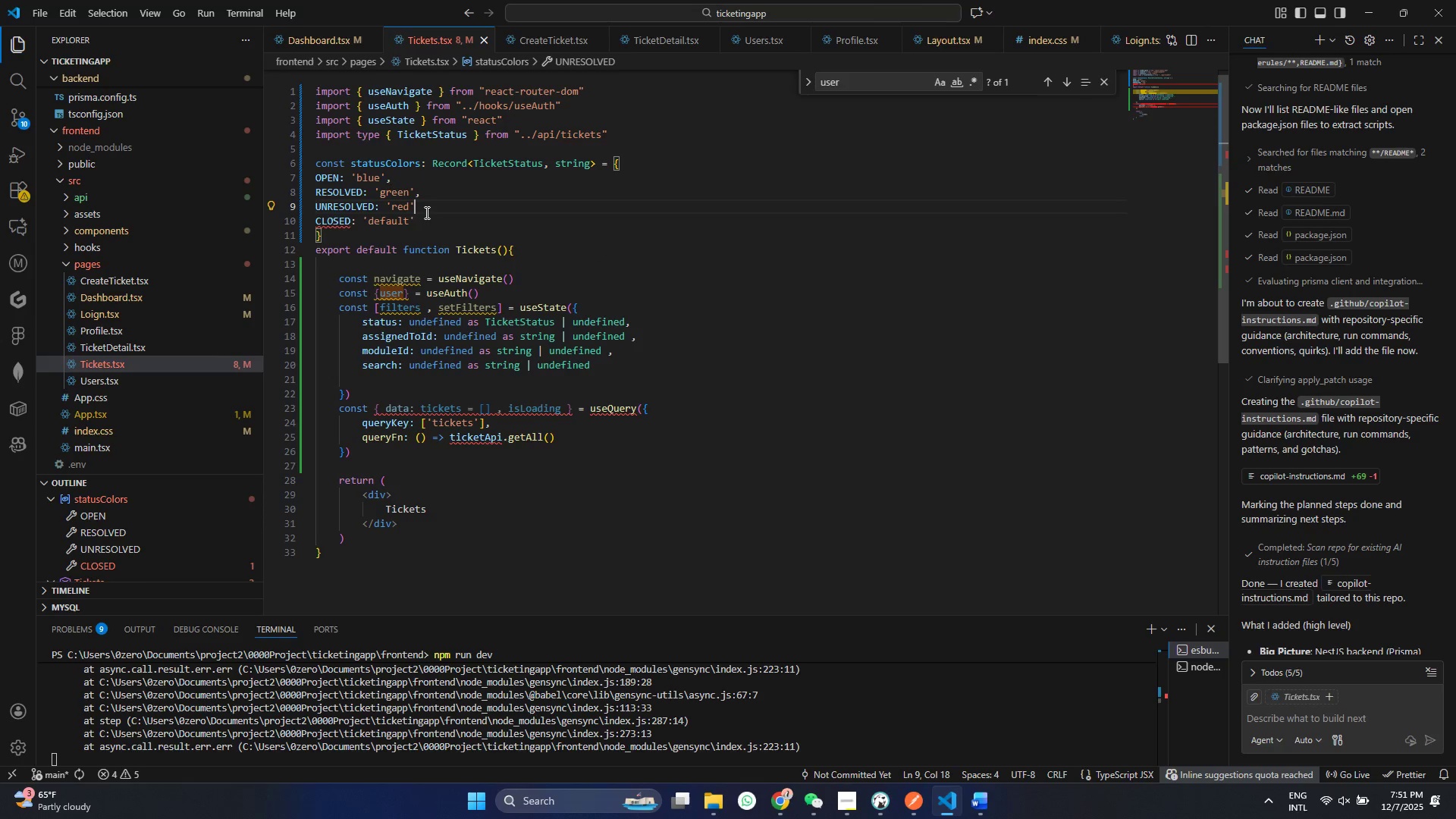 
key(Comma)
 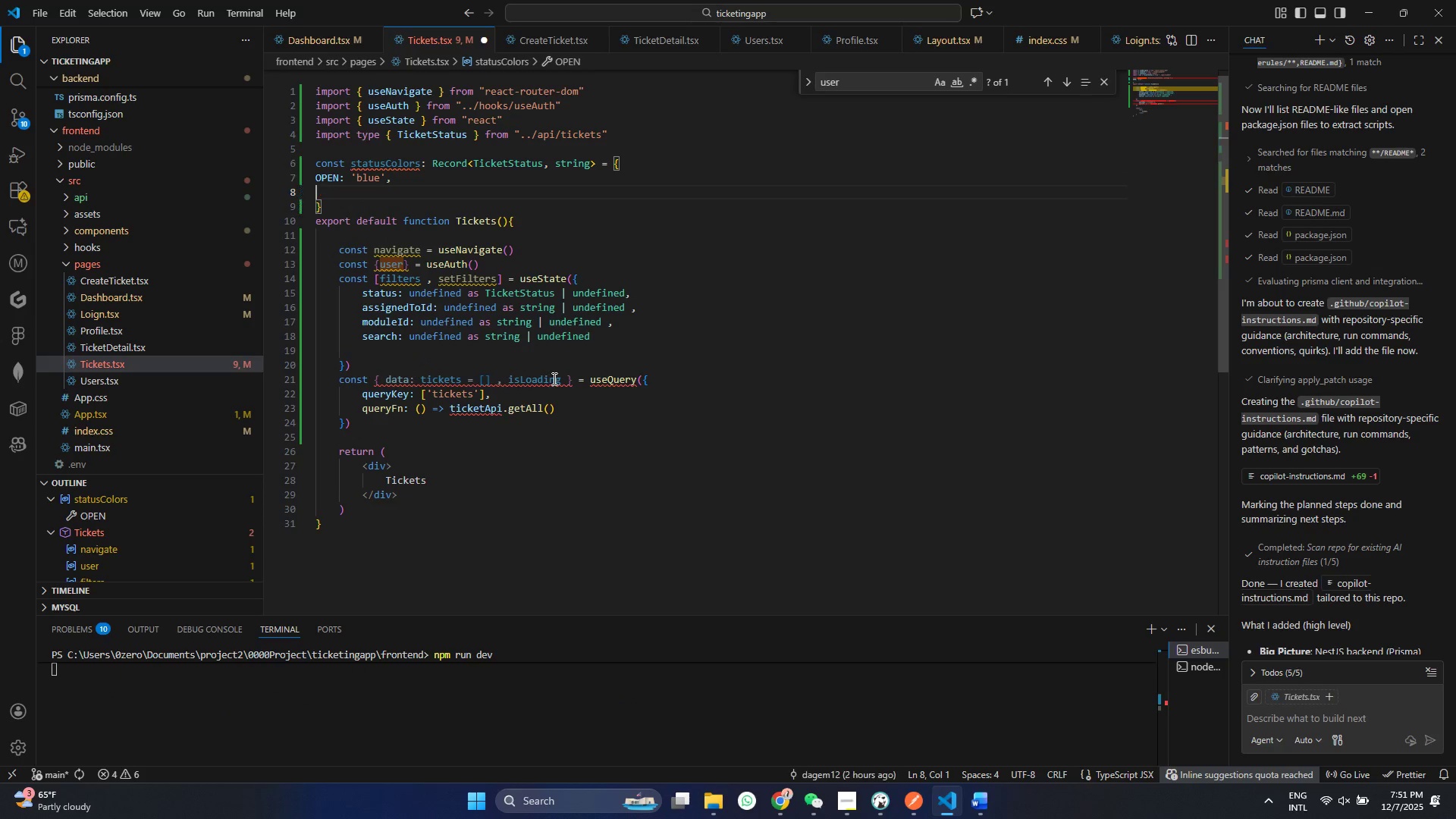 
key(Enter)
 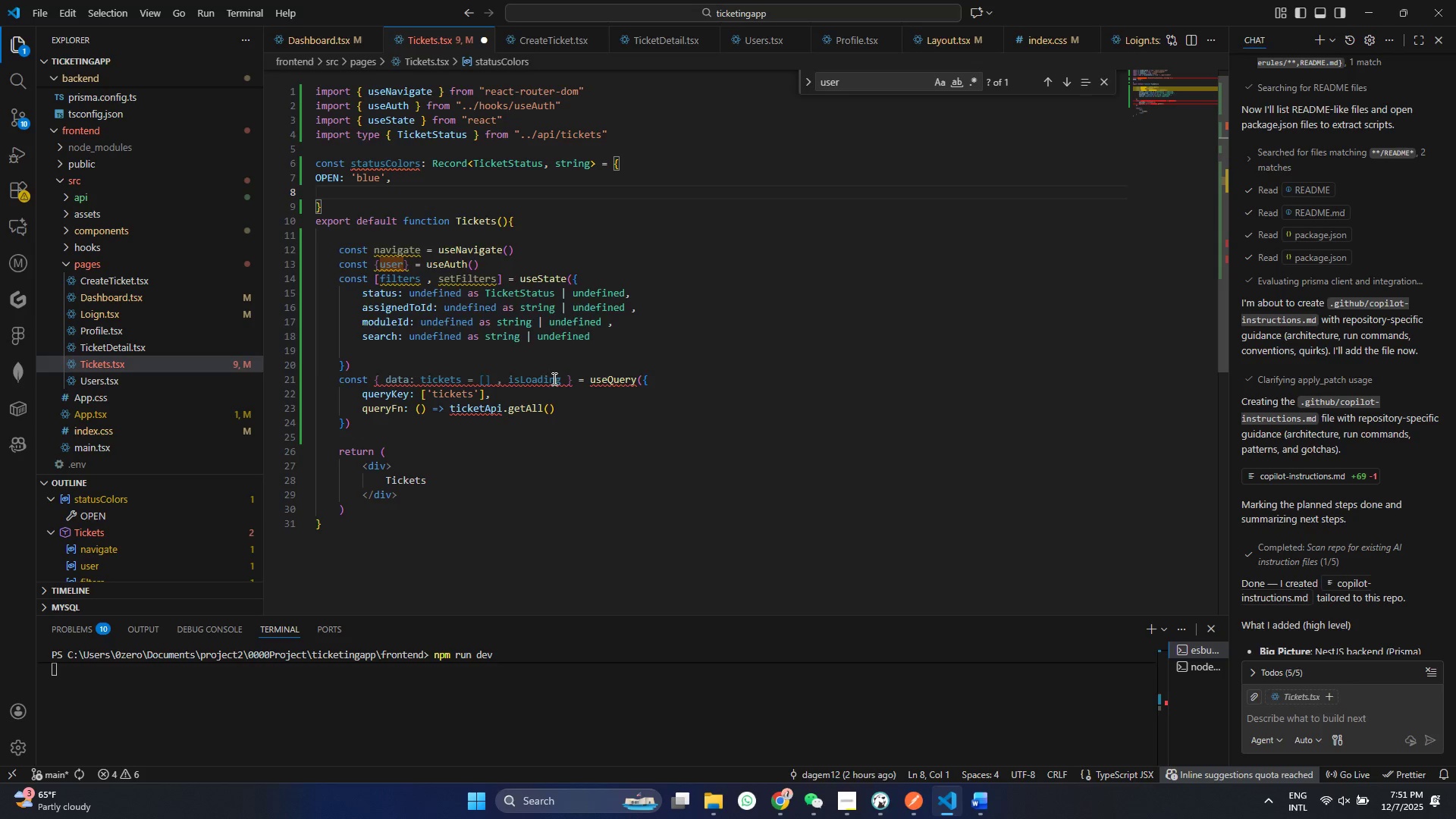 
type(RE)
key(Backspace)
type(ESOLVED)
 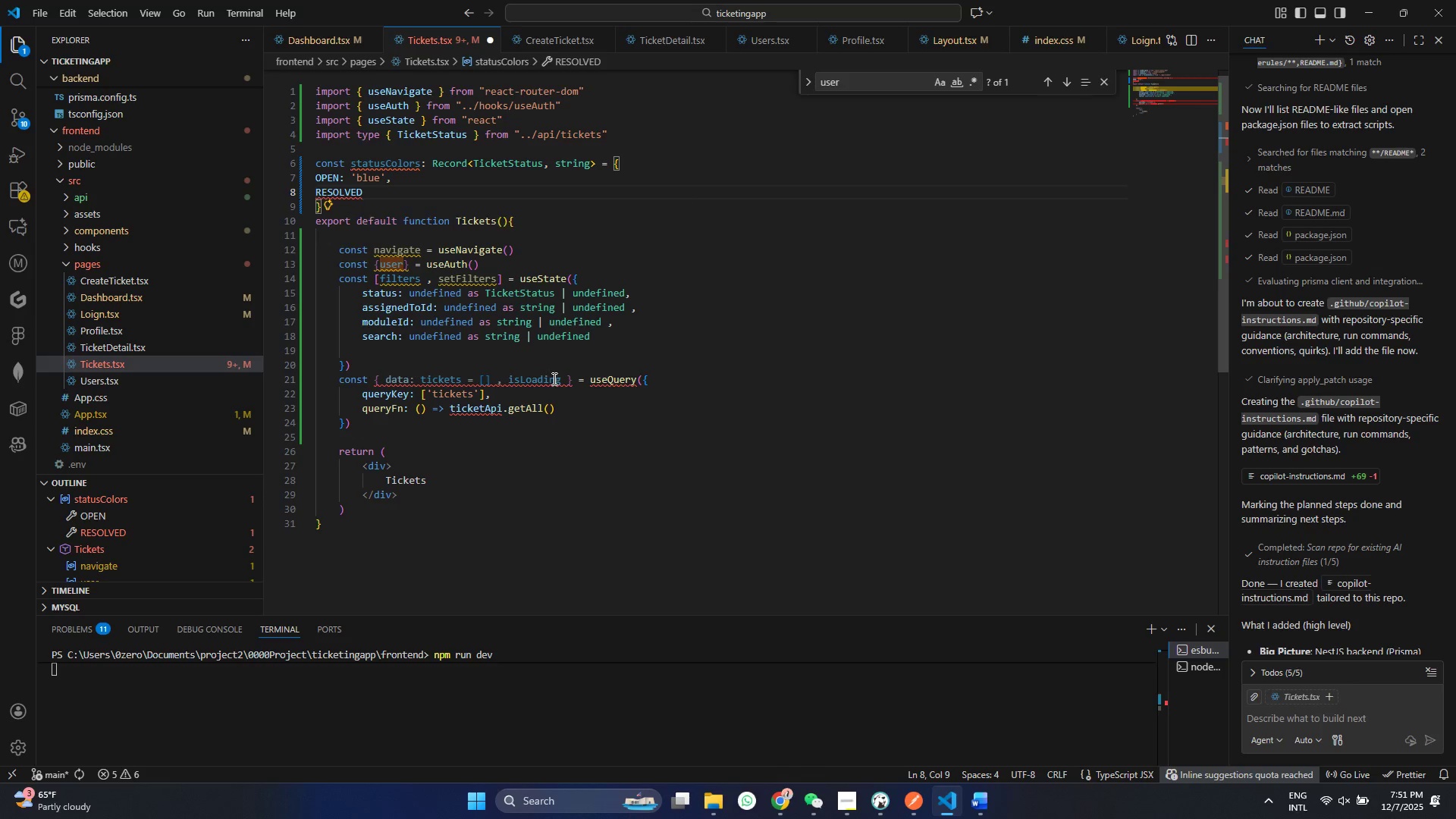 
key(Enter)
 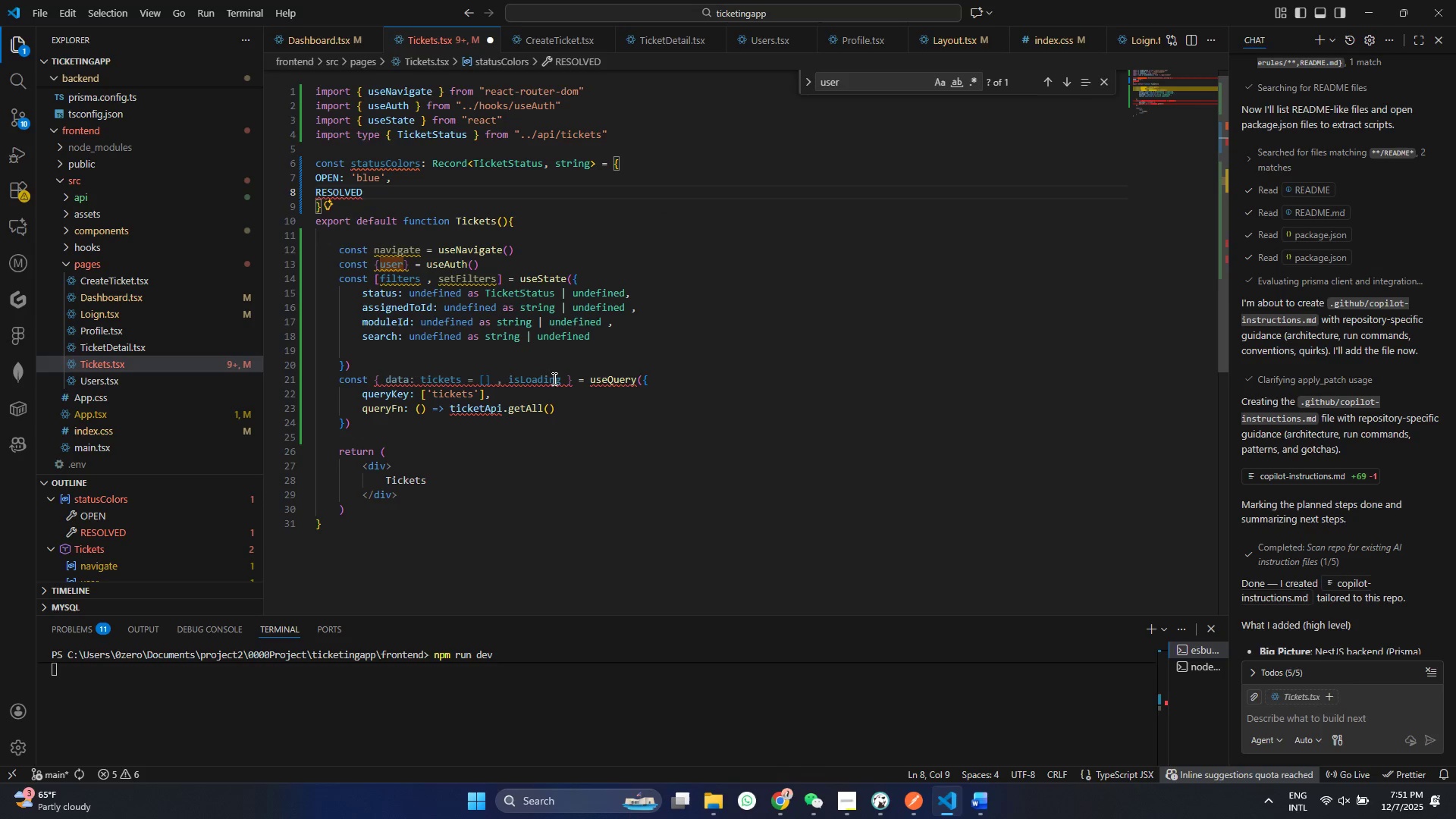 
key(Shift+Semicolon)
 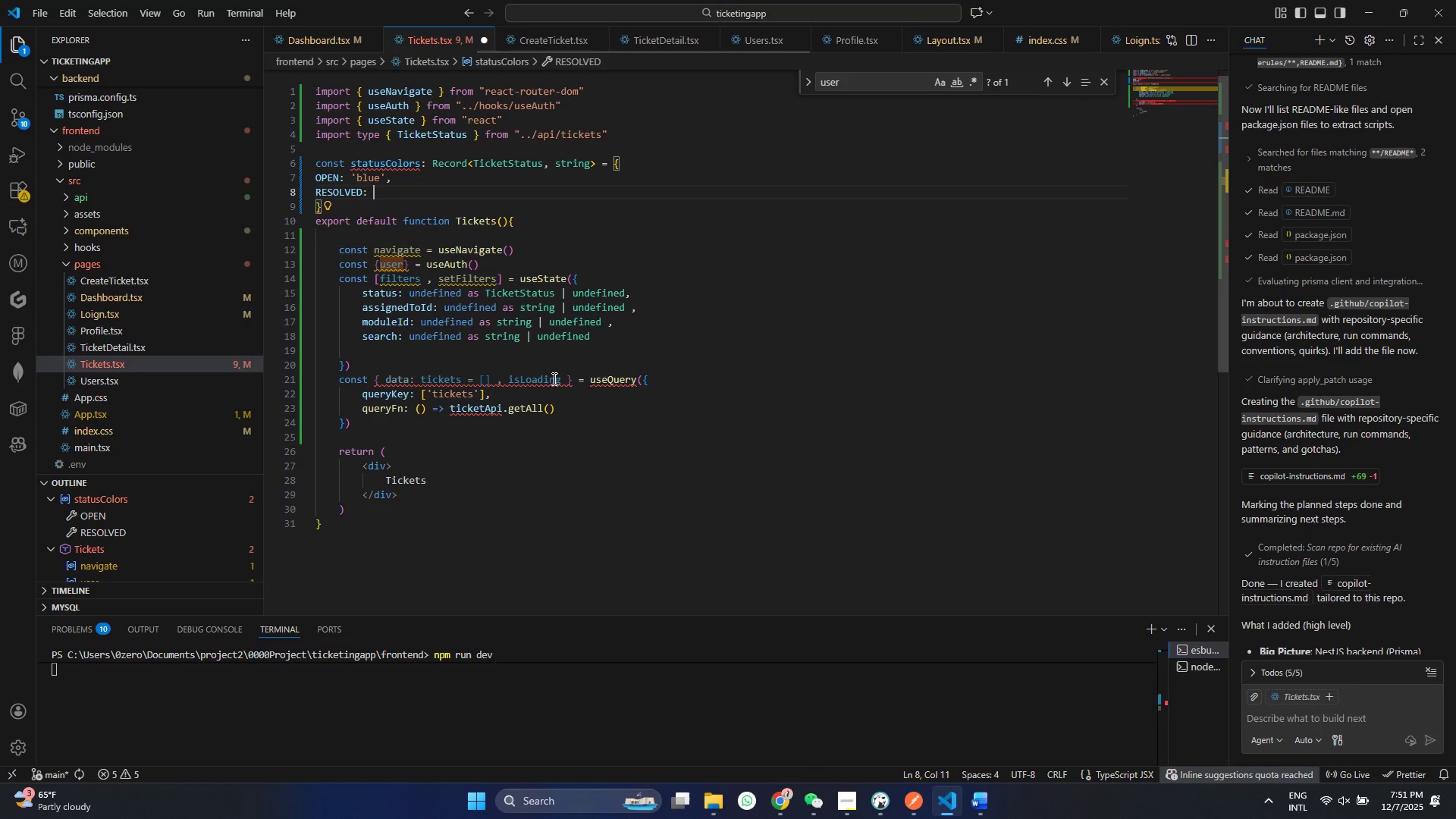 
key(Space)
 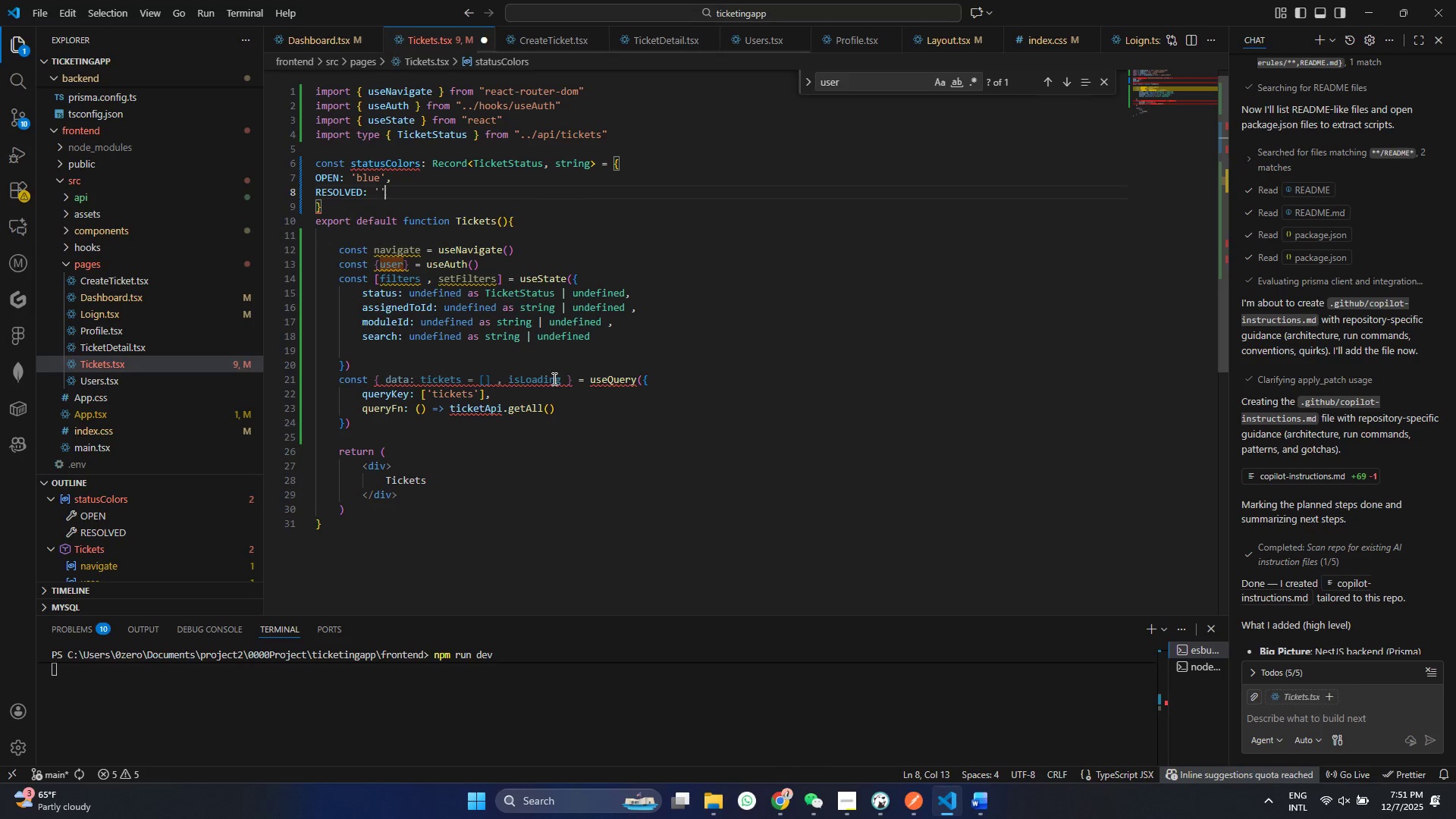 
key(Quote)
 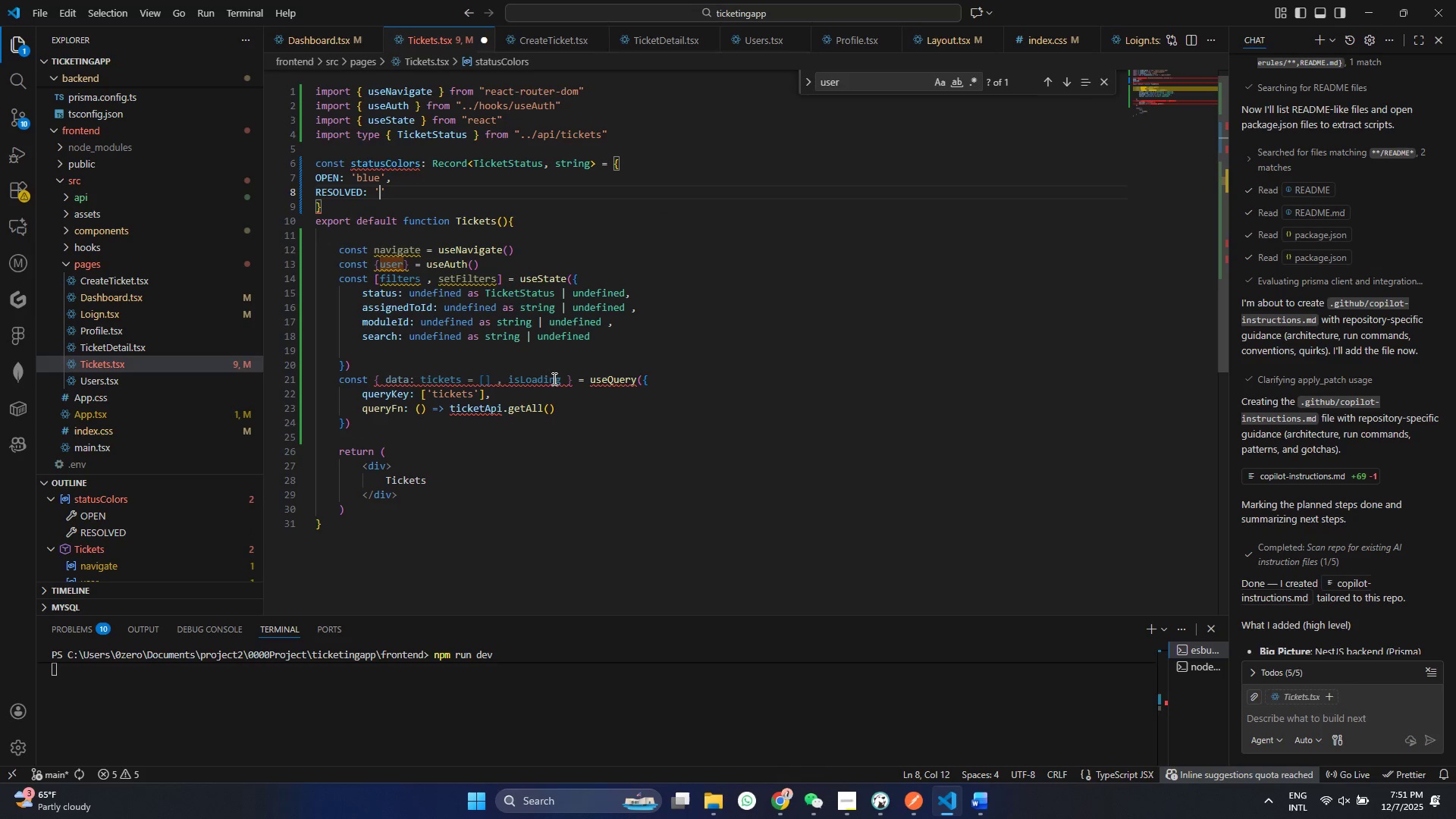 
key(Quote)
 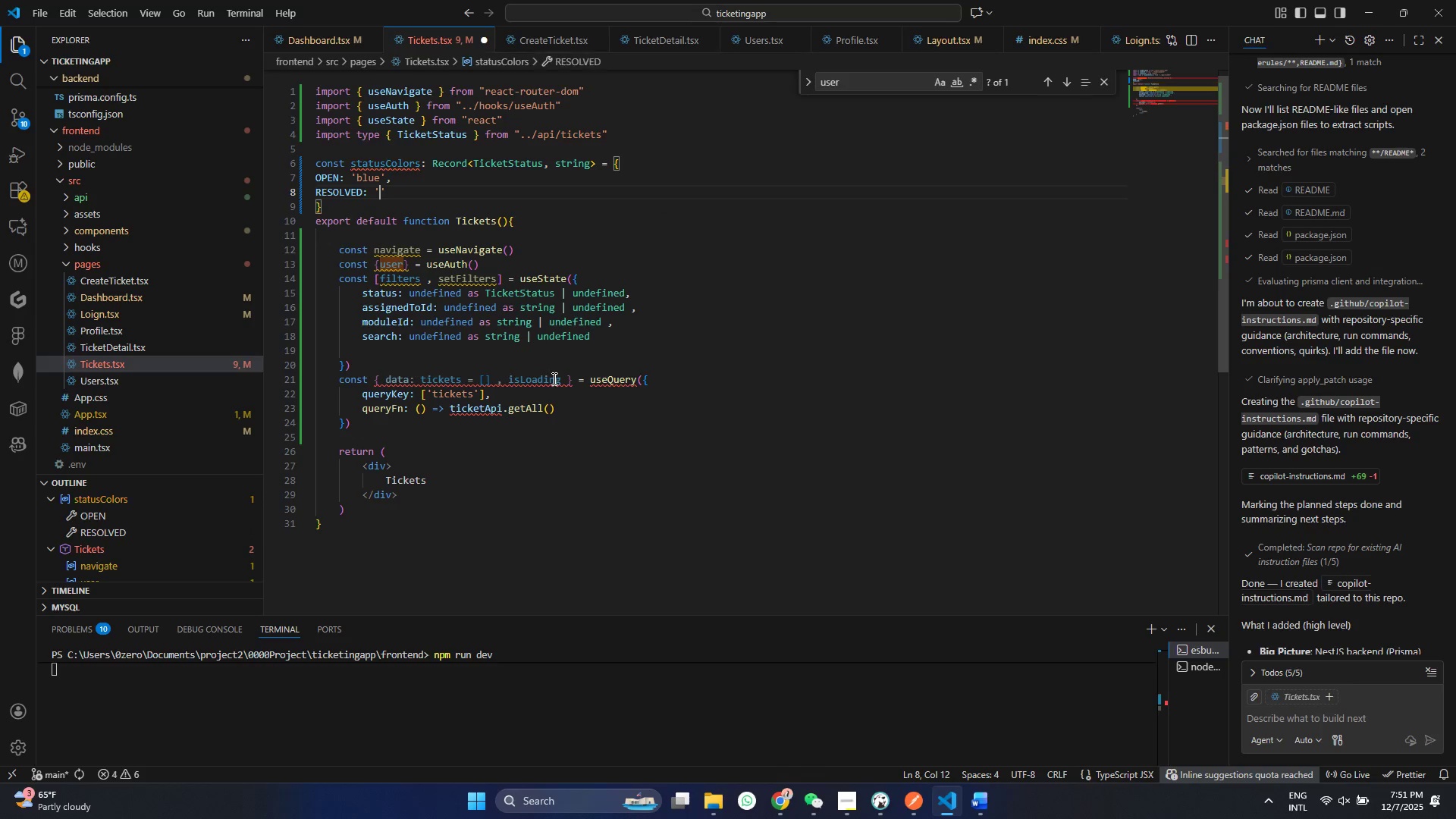 
key(ArrowLeft)
 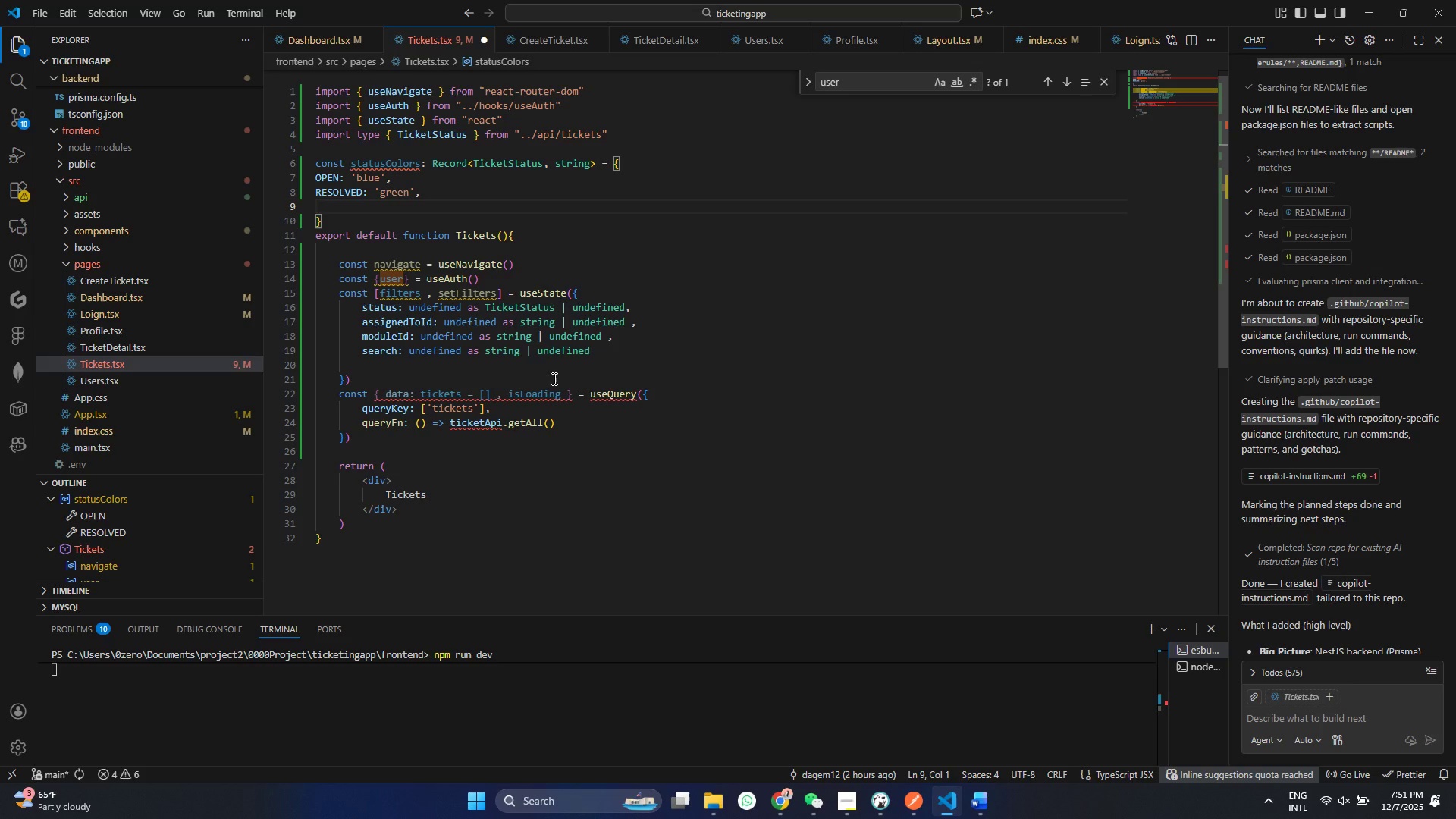 
type(UNRESOLVED)
 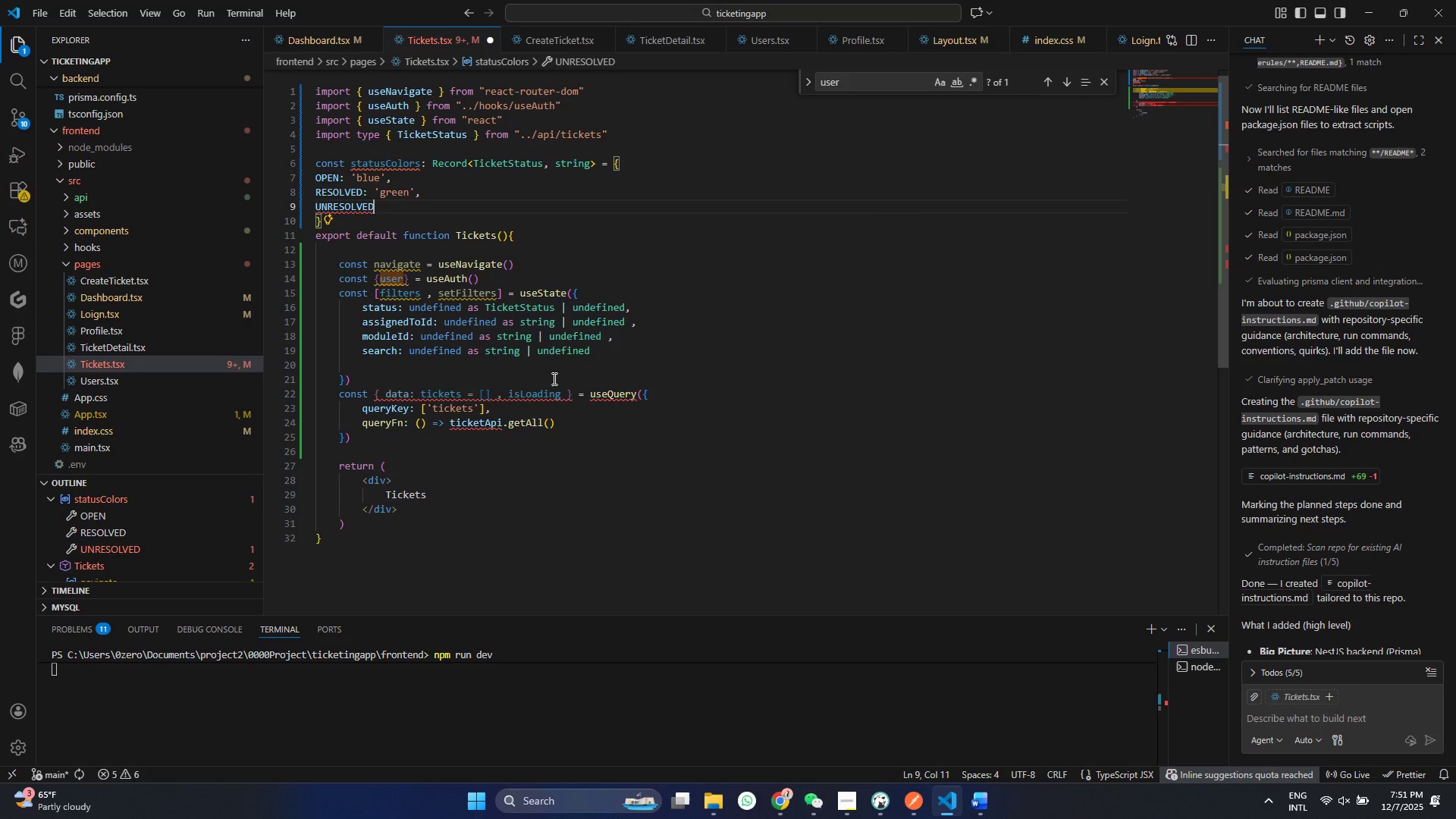 
key(Enter)
 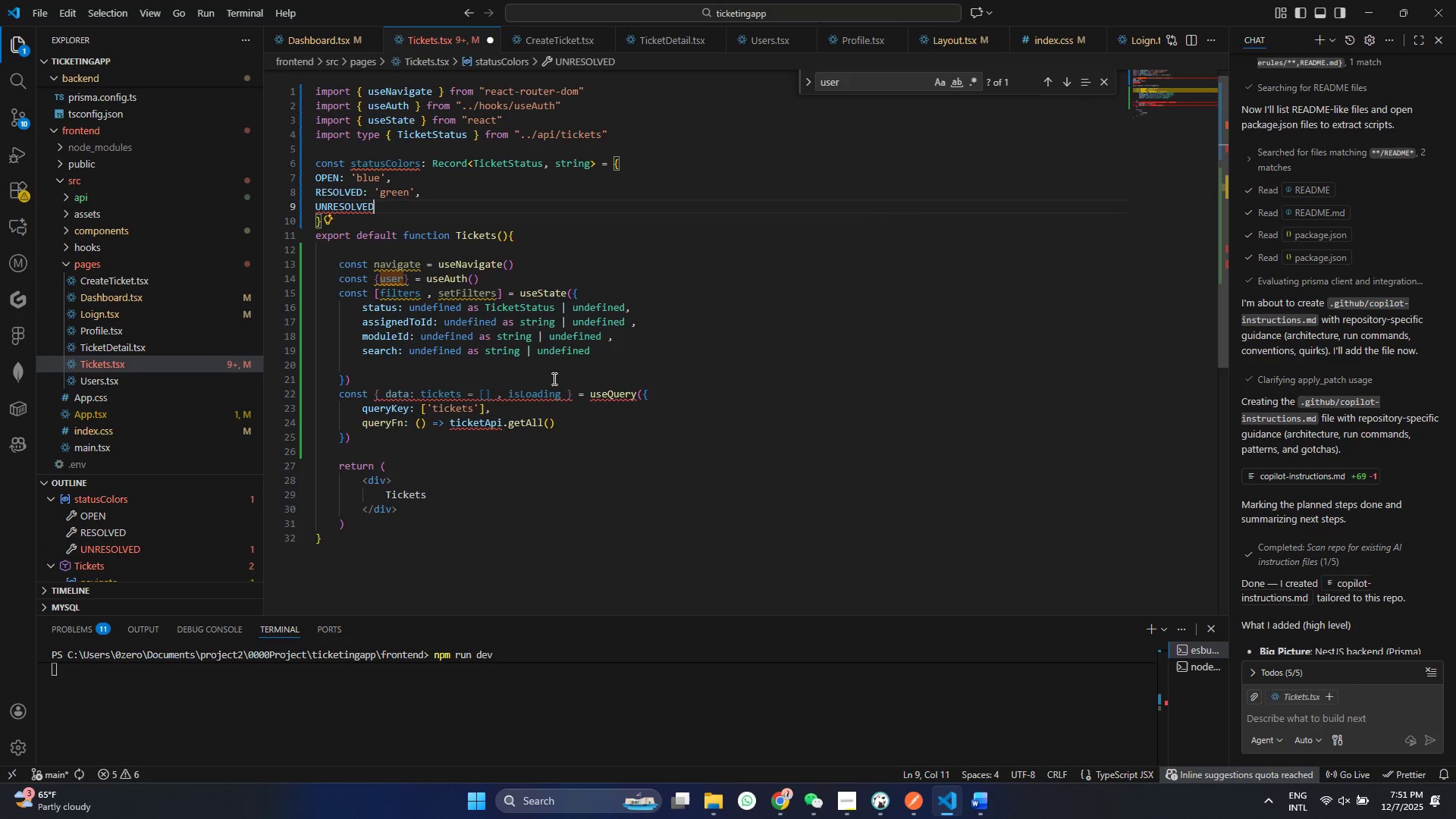 
key(Shift+Semicolon)
 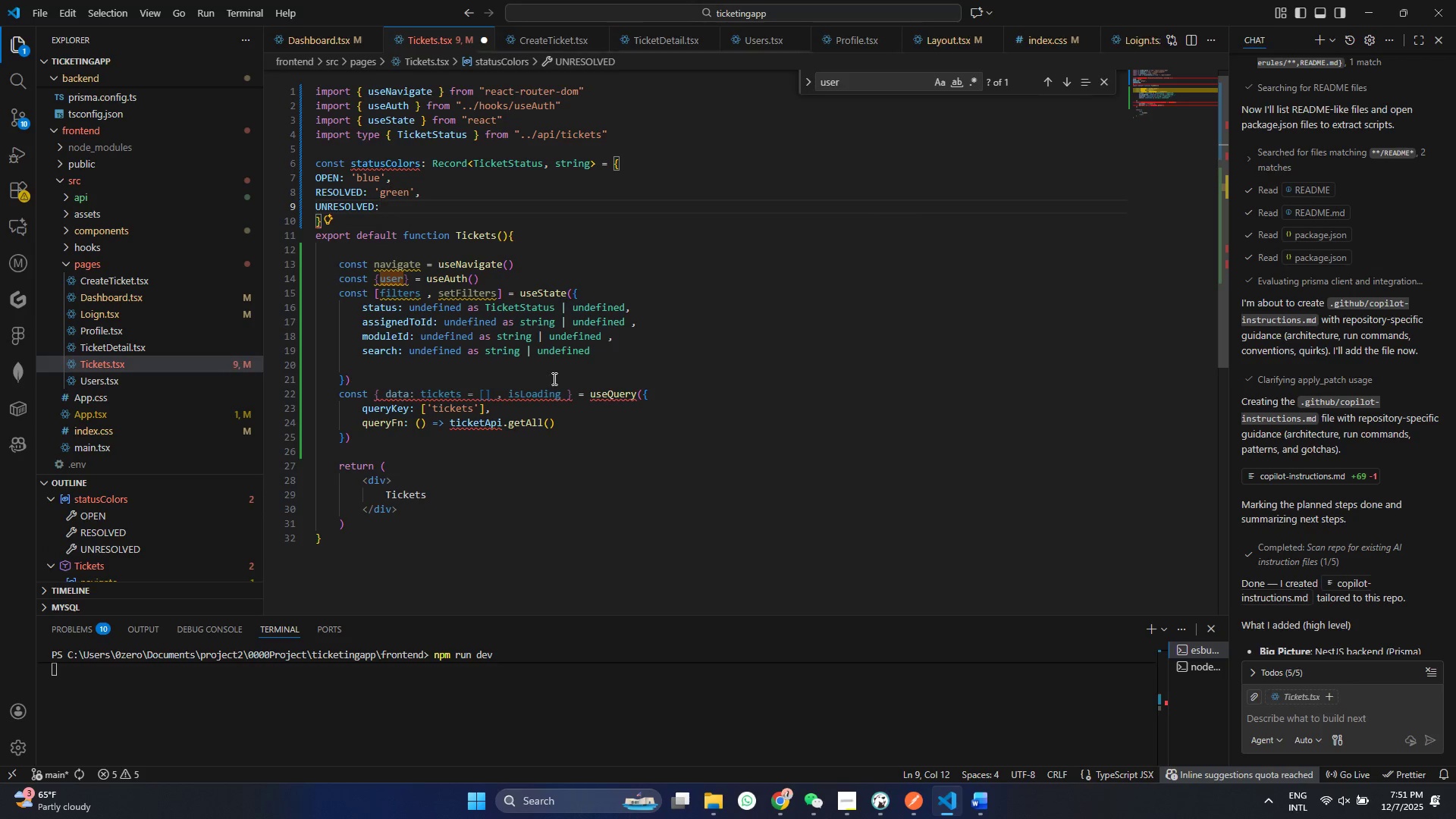 
key(Shift+ShiftRight)
 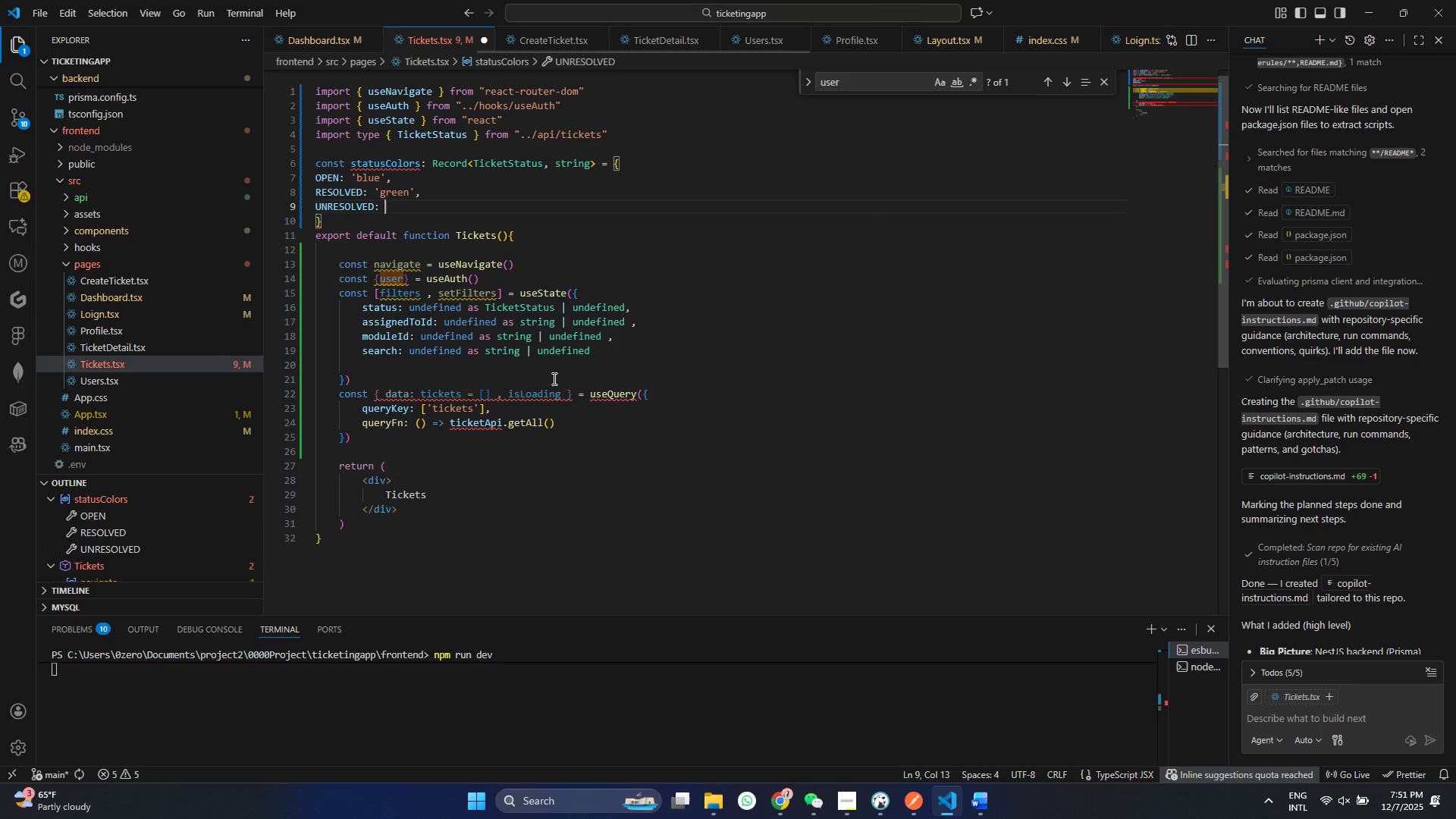 
key(Space)
 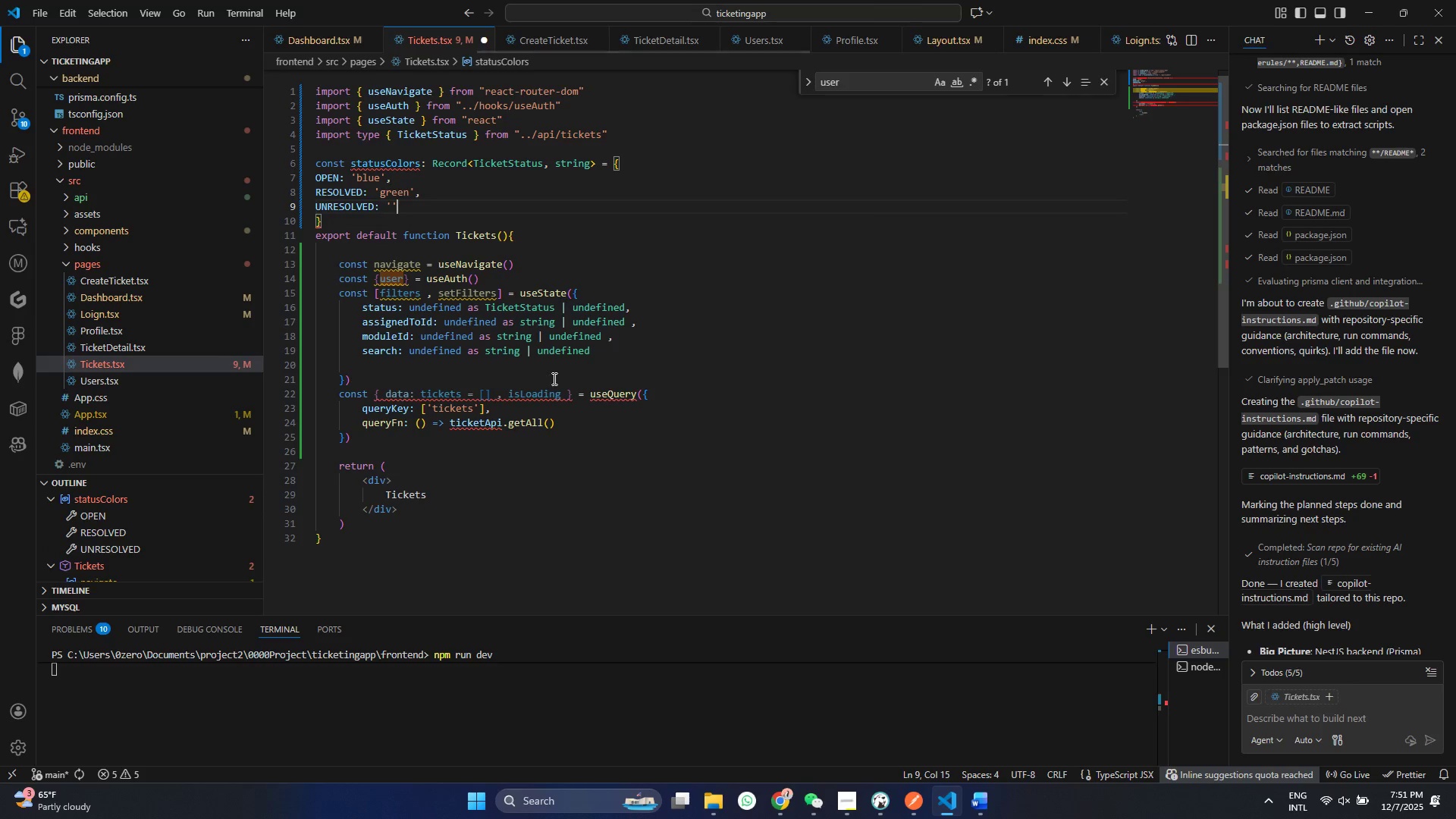 
key(Quote)
 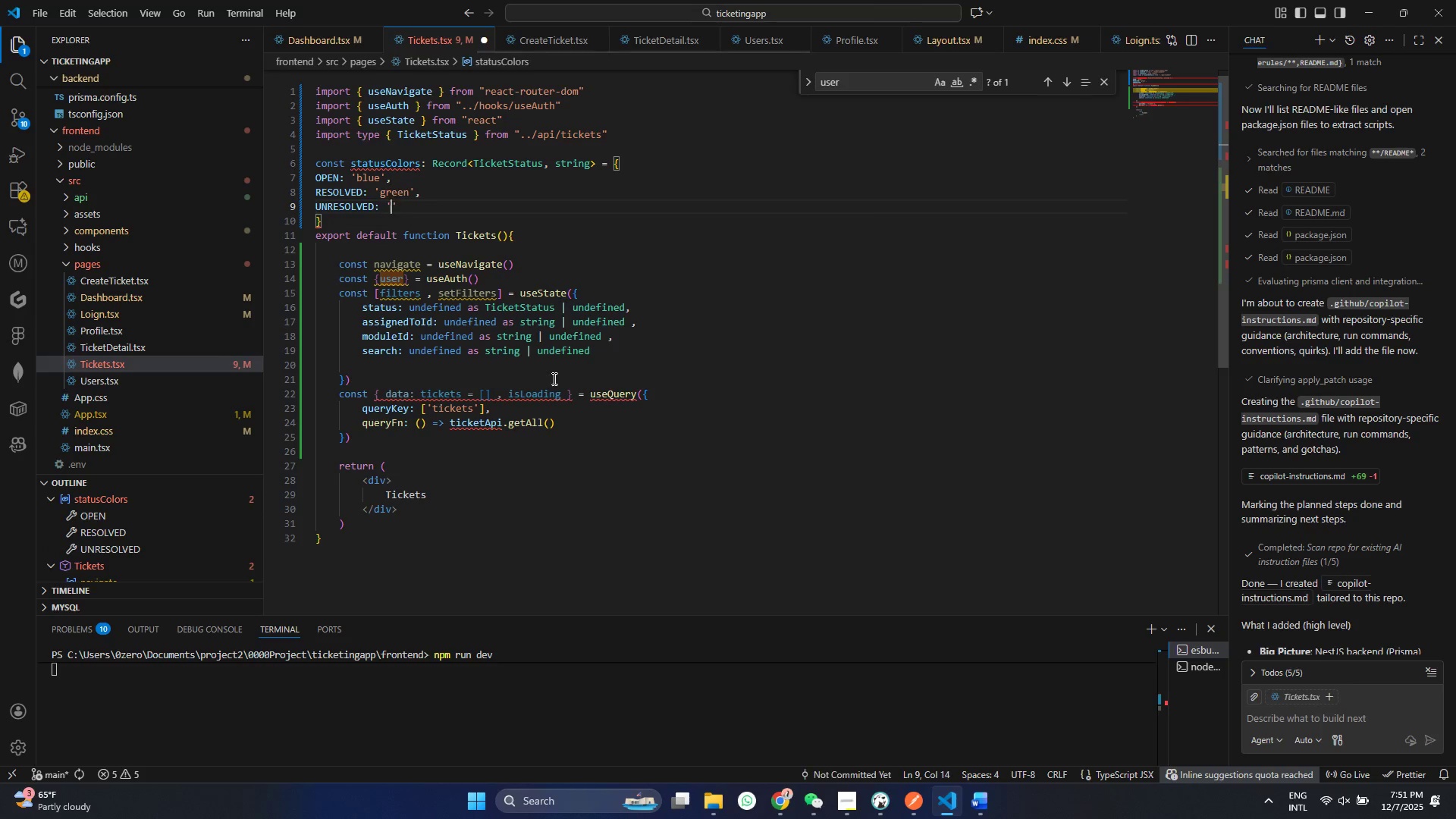 
key(Quote)
 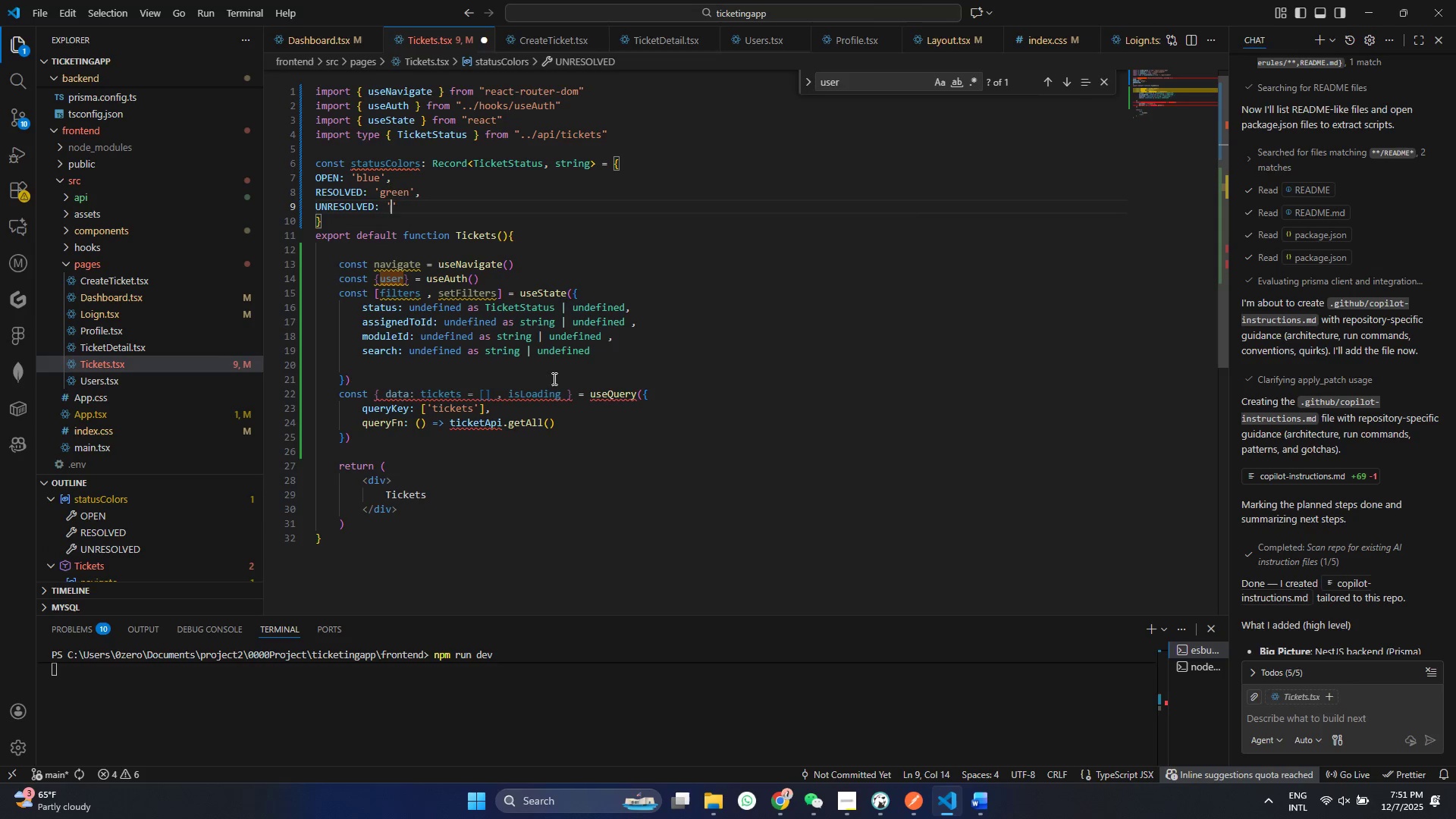 
key(ArrowLeft)
 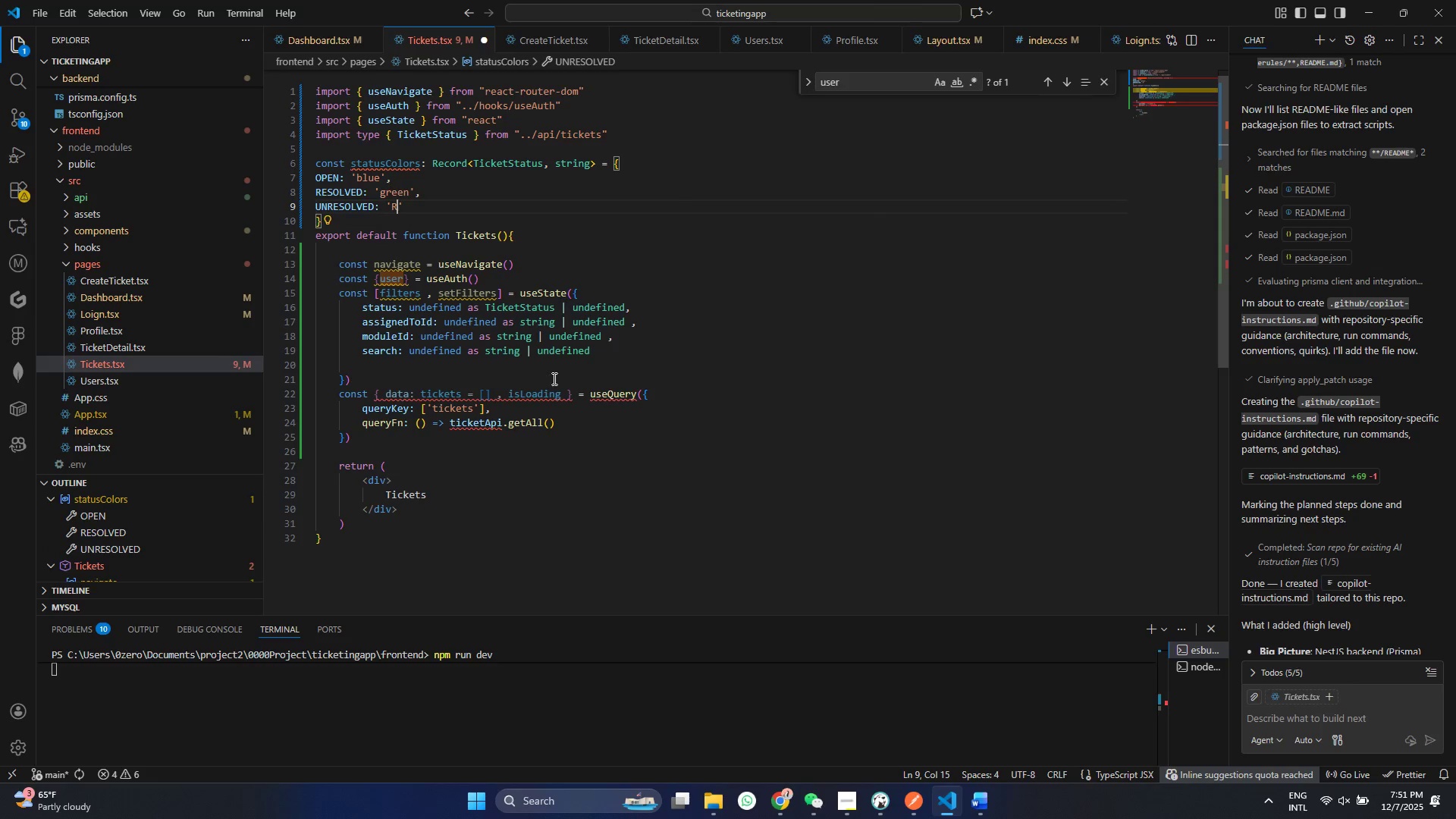 
type(RRE)
key(Backspace)
key(Backspace)
key(Backspace)
type(red)
 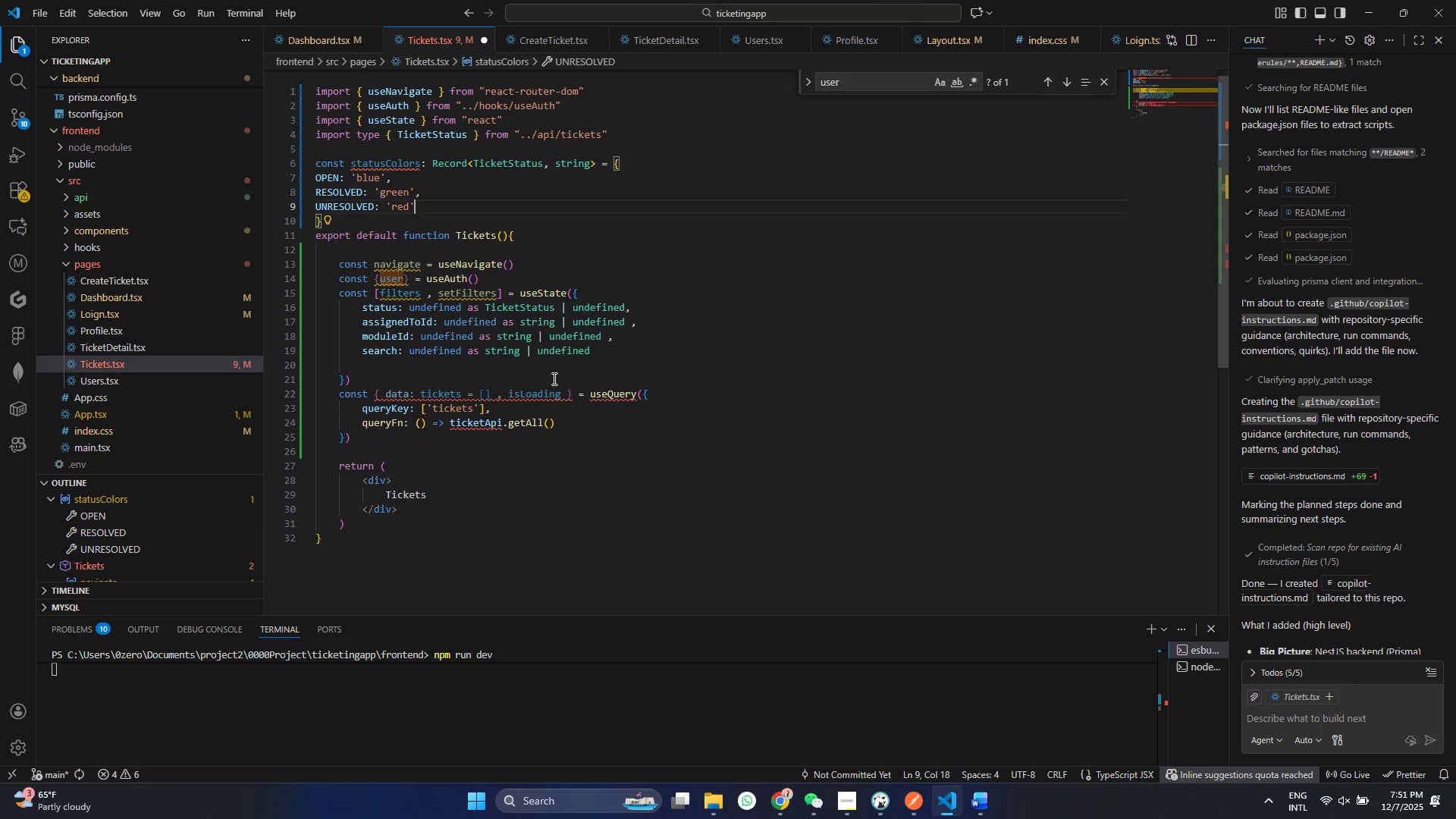 
key(ArrowRight)
 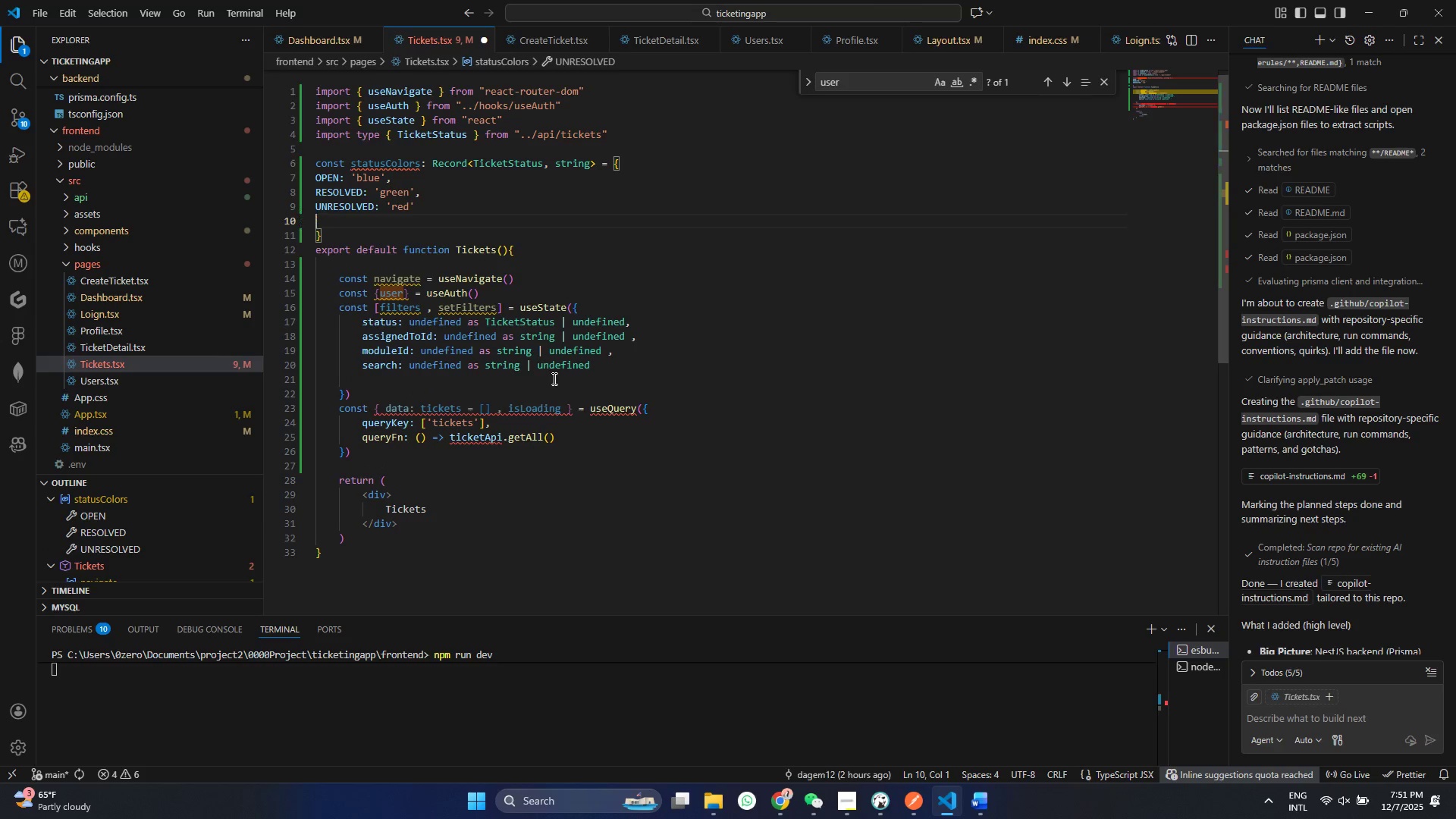 
key(Enter)
 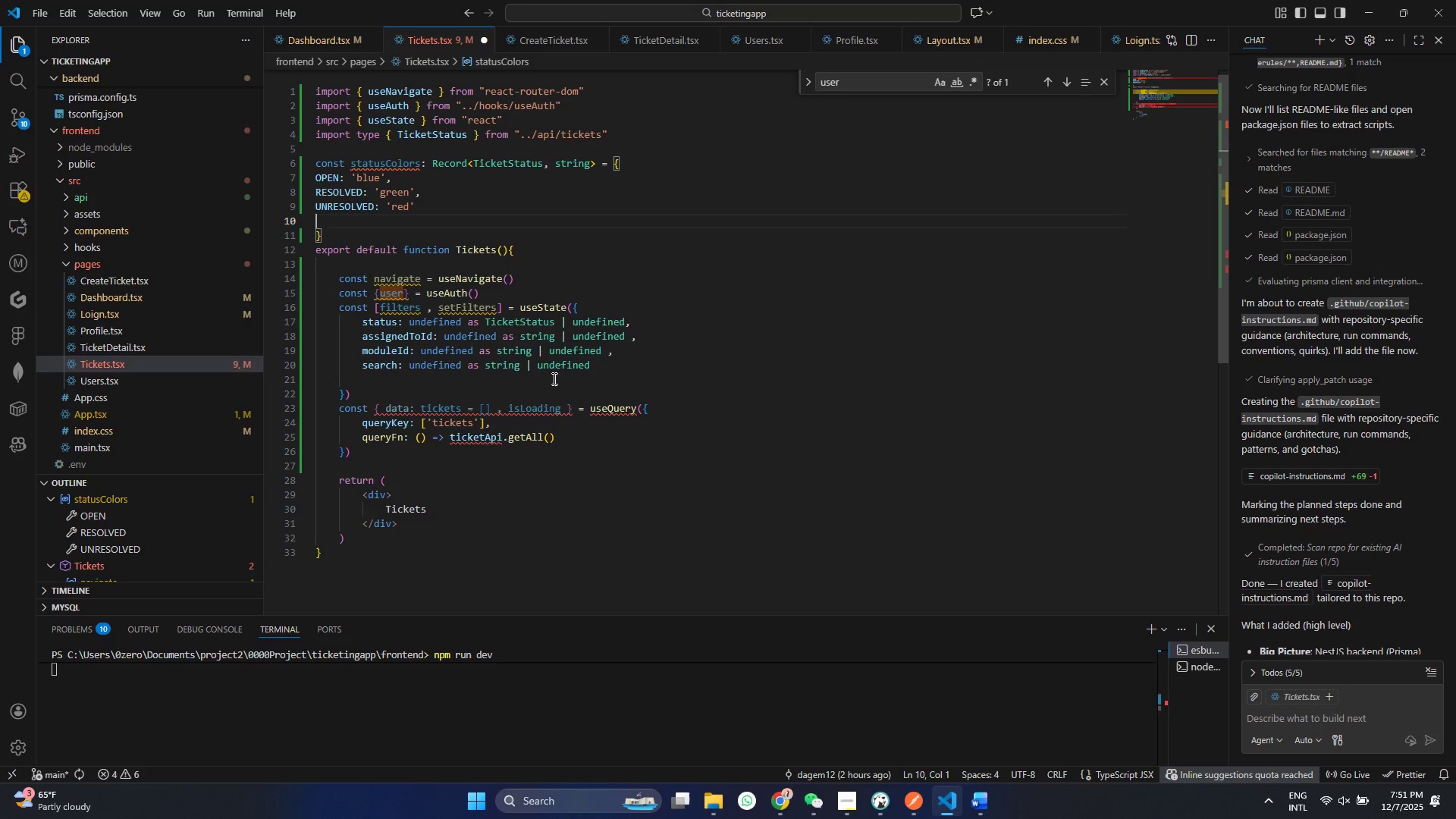 
type(CL)
 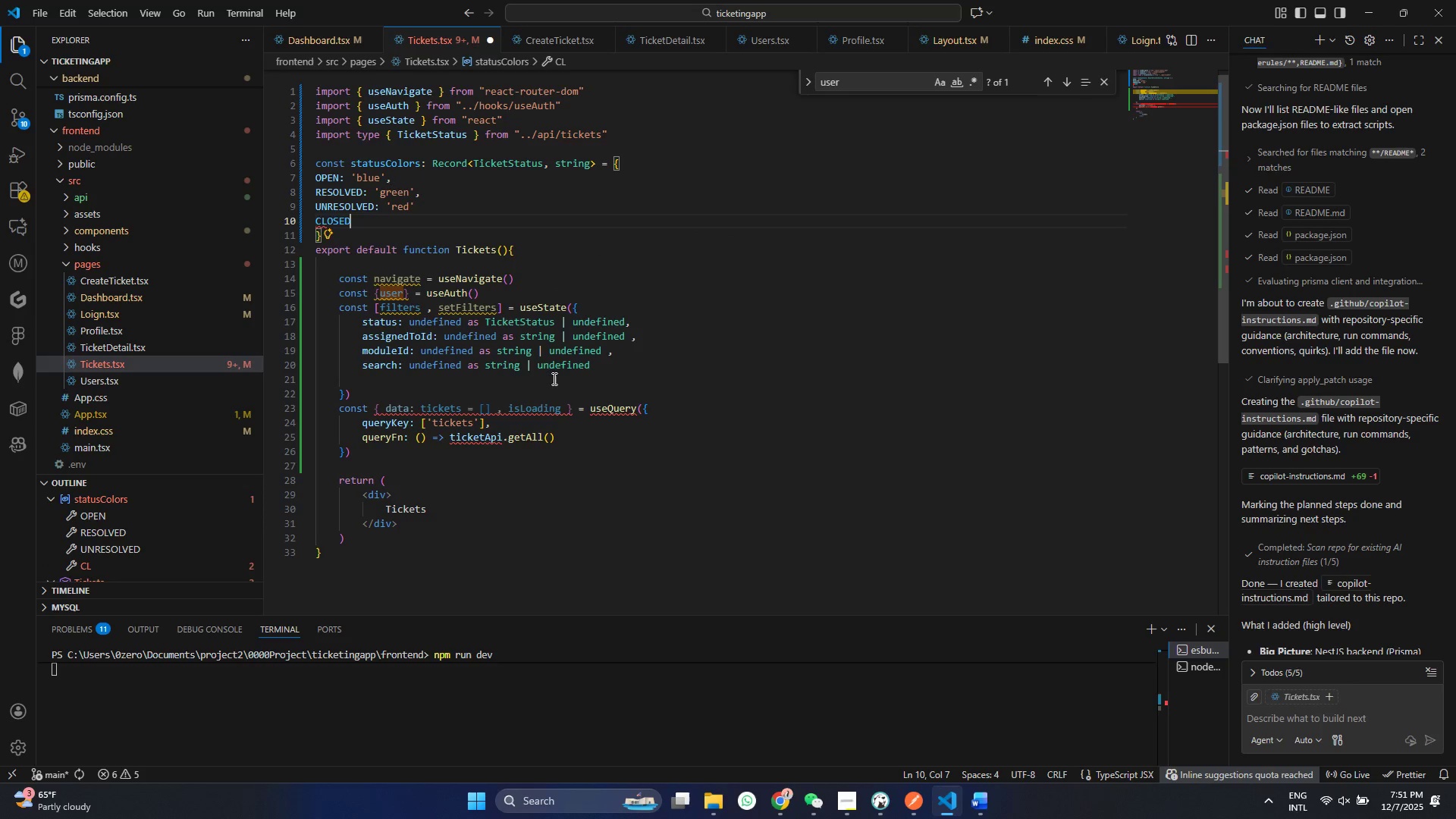 
key(ArrowDown)
 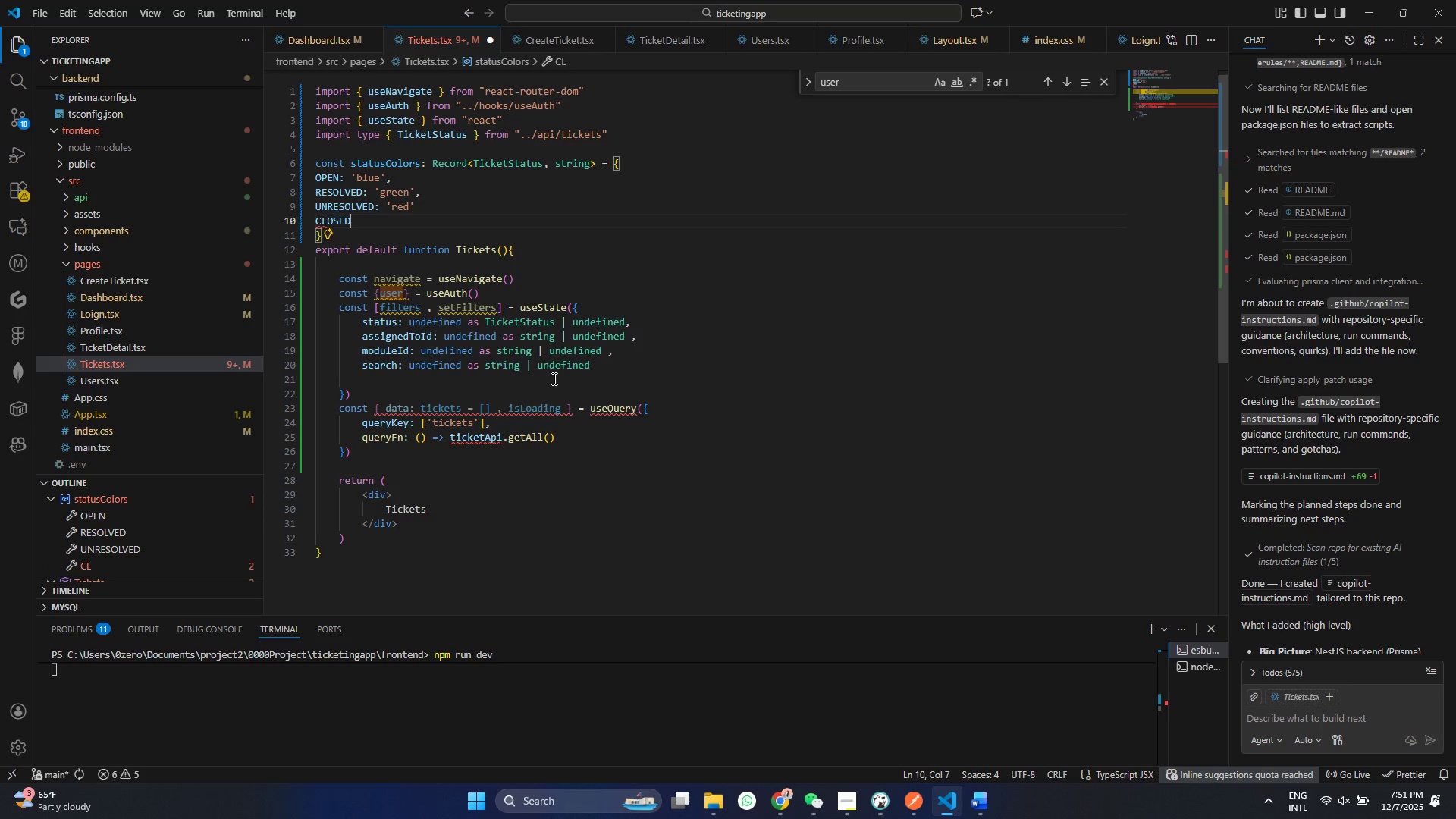 
key(Enter)
 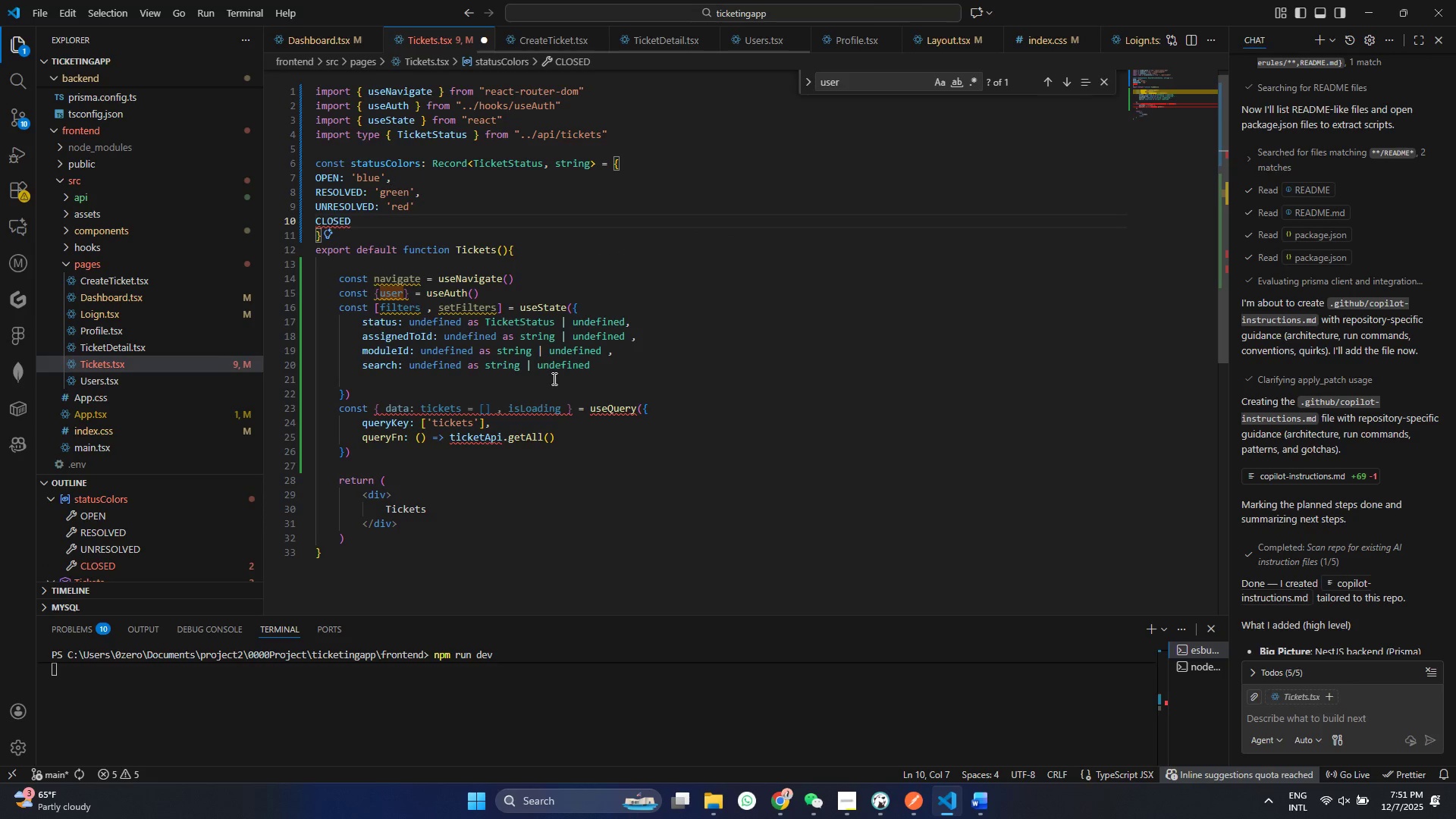 
key(Shift+Semicolon)
 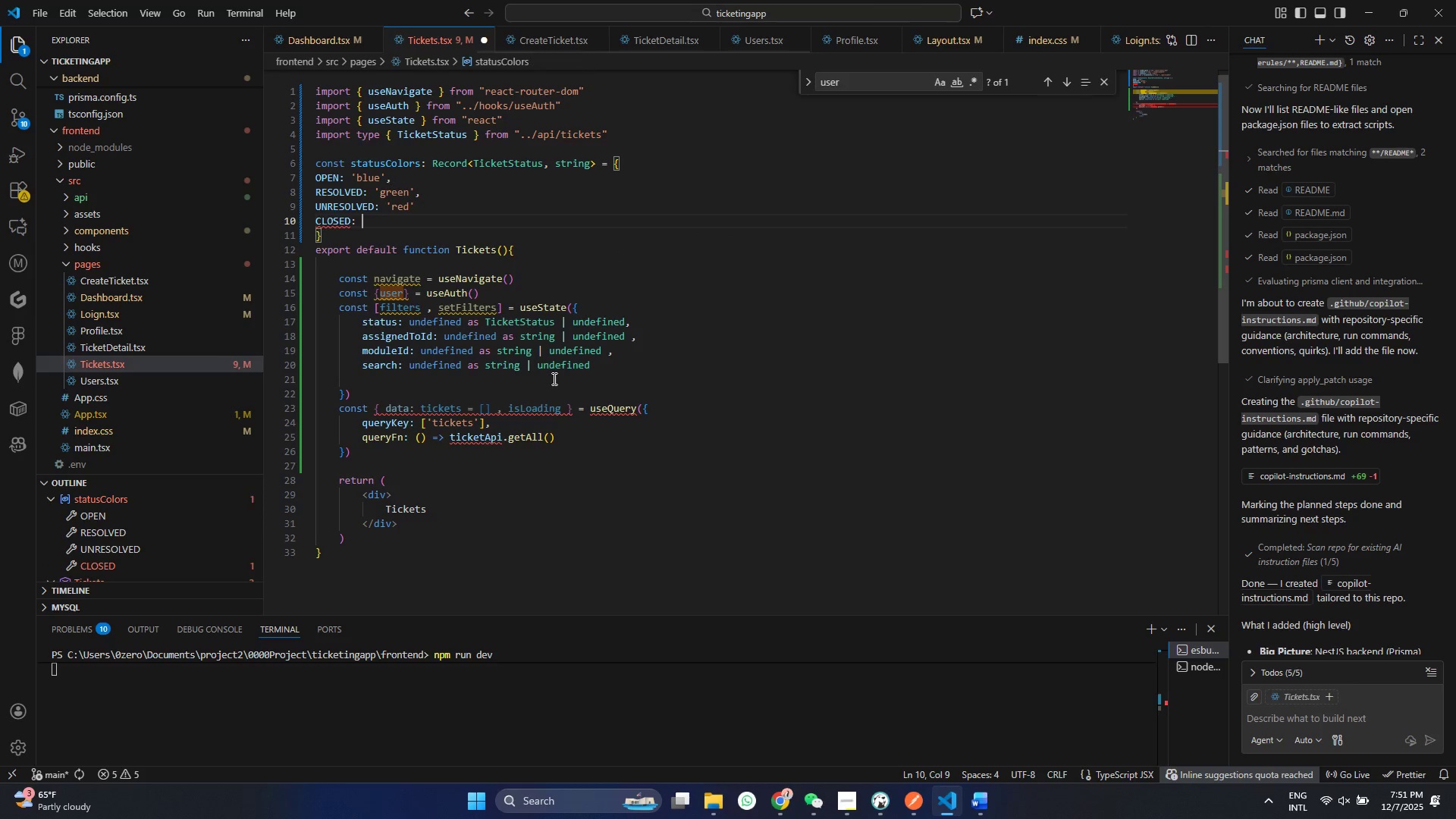 
key(Space)
 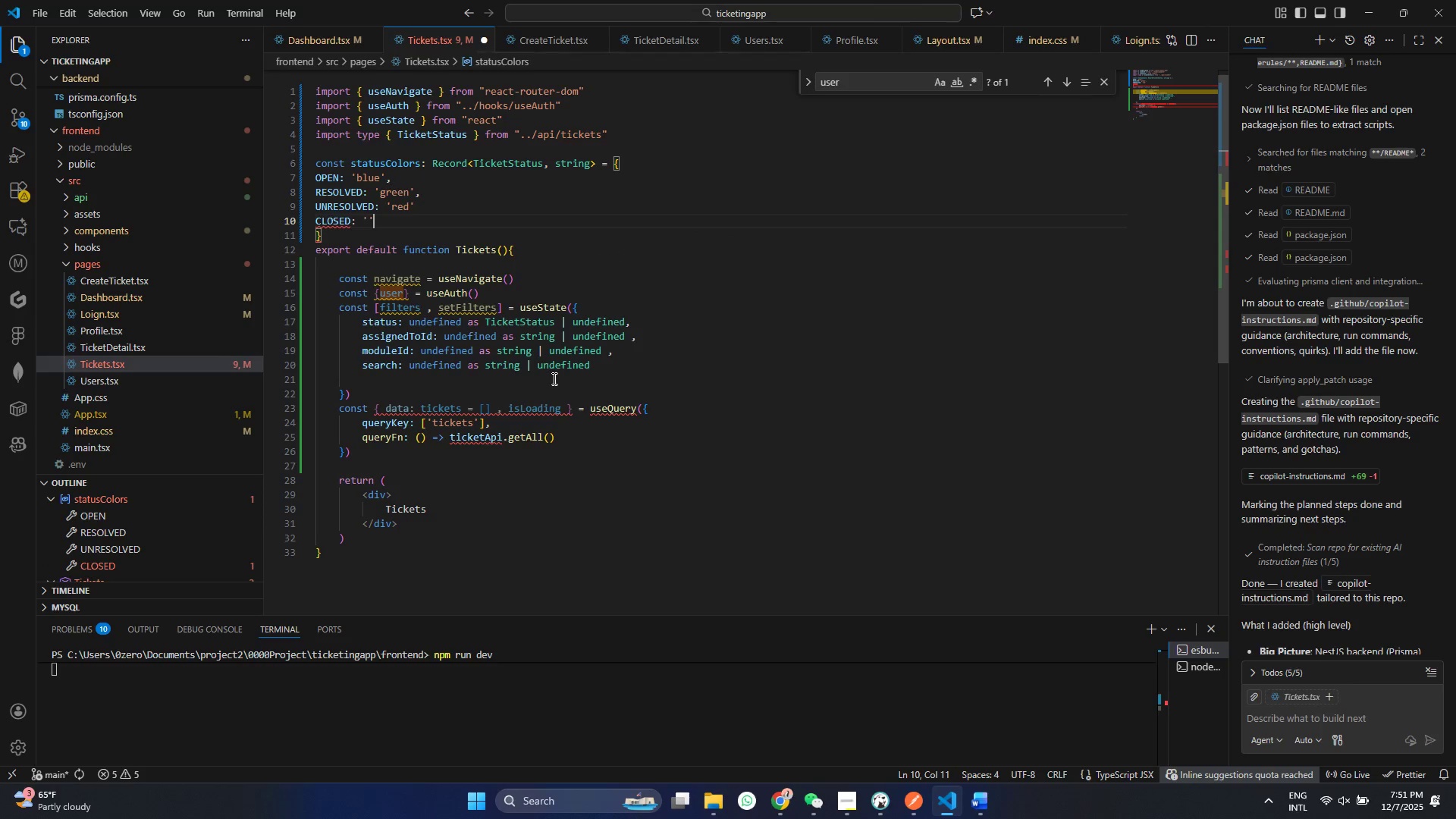 
key(Quote)
 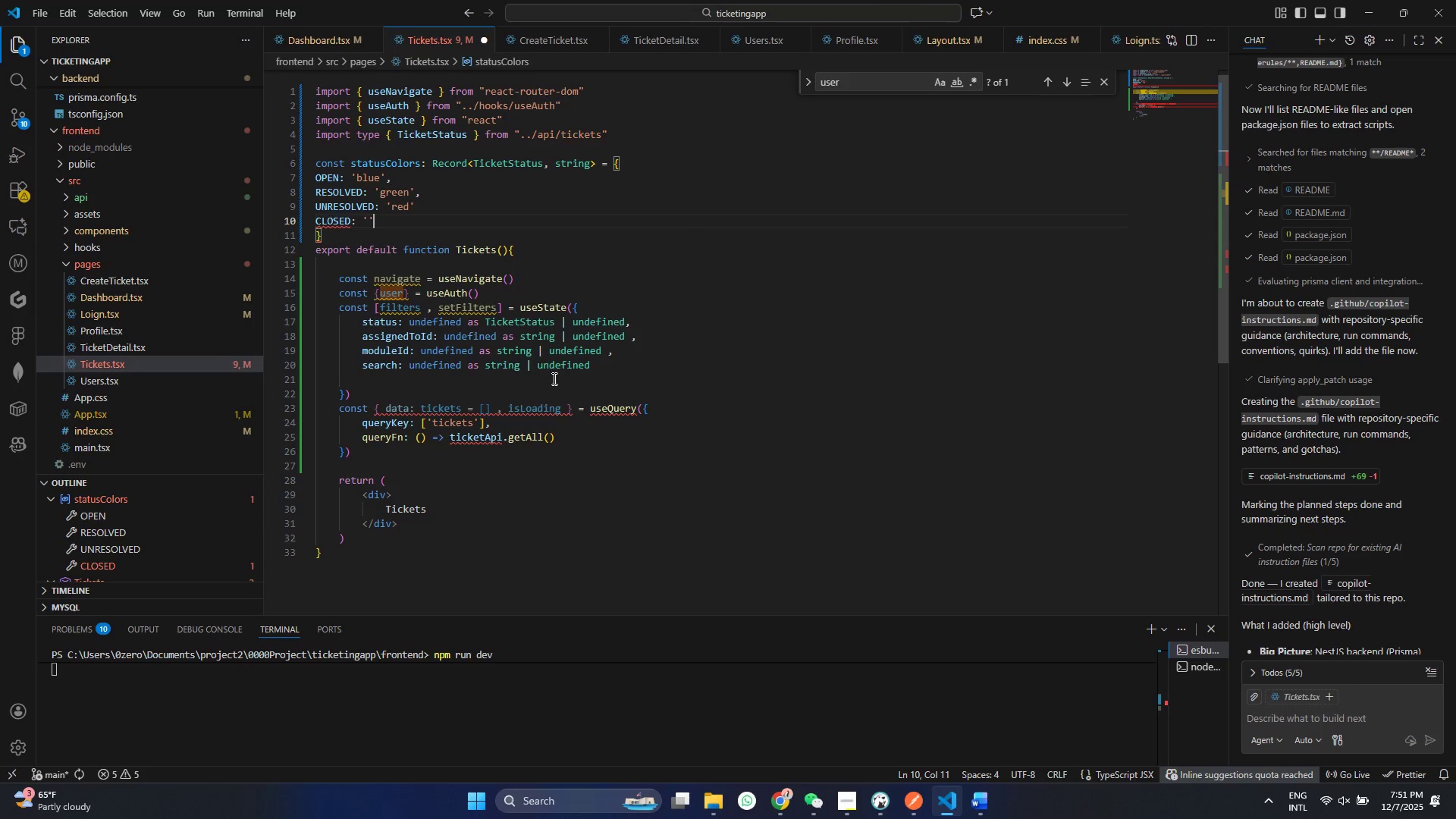 
key(Quote)
 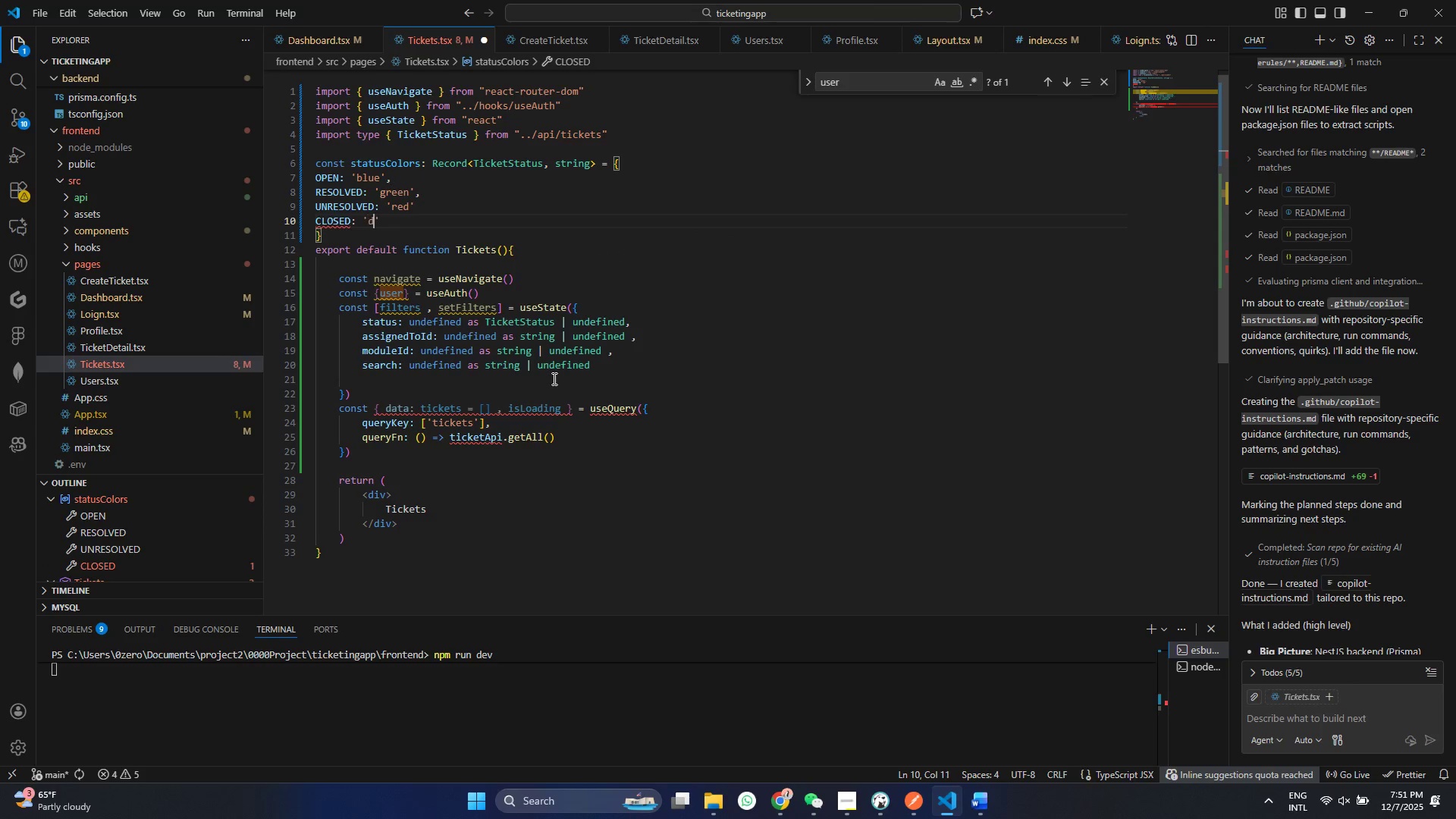 
key(ArrowLeft)
 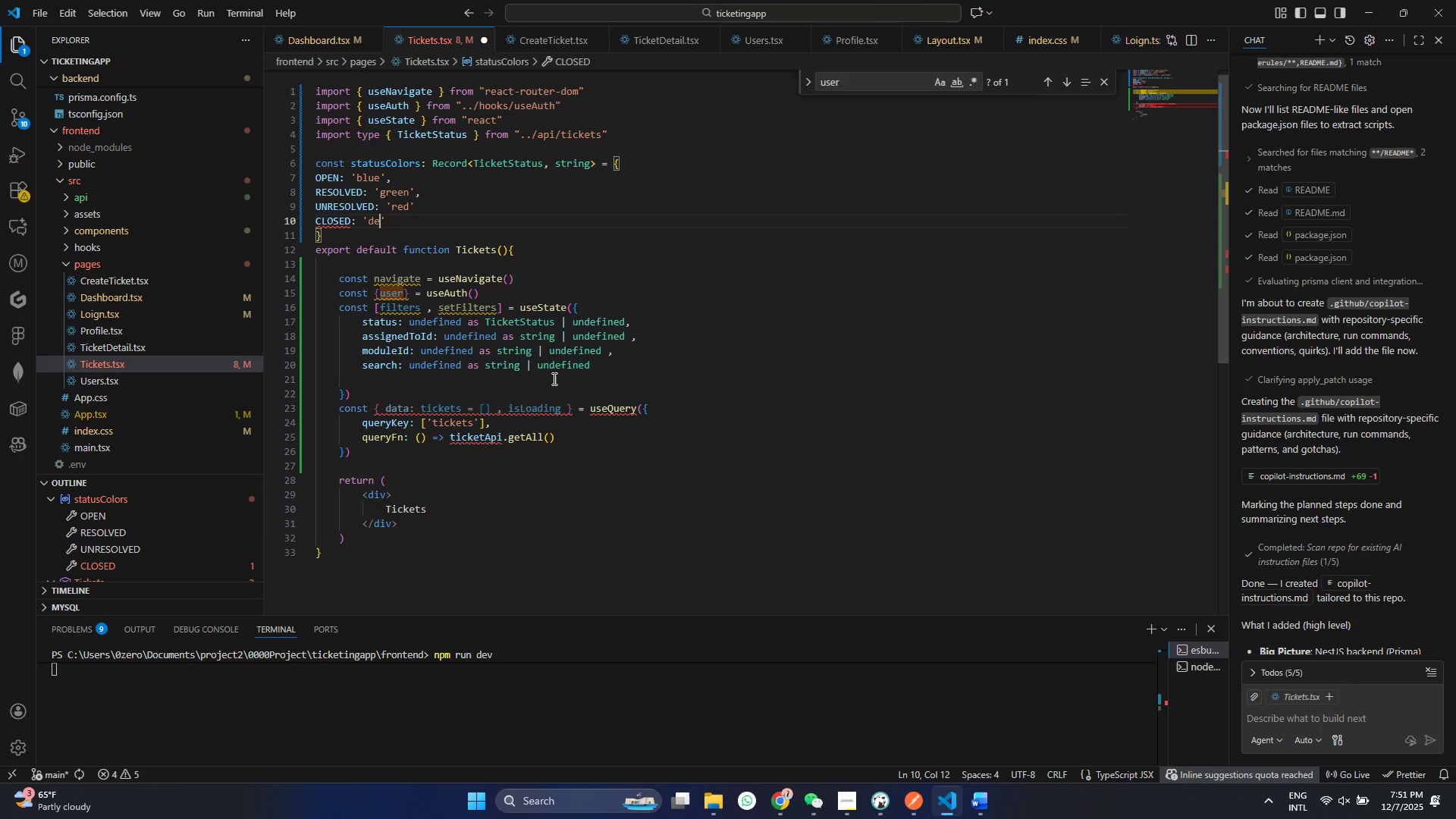 
type(default)
 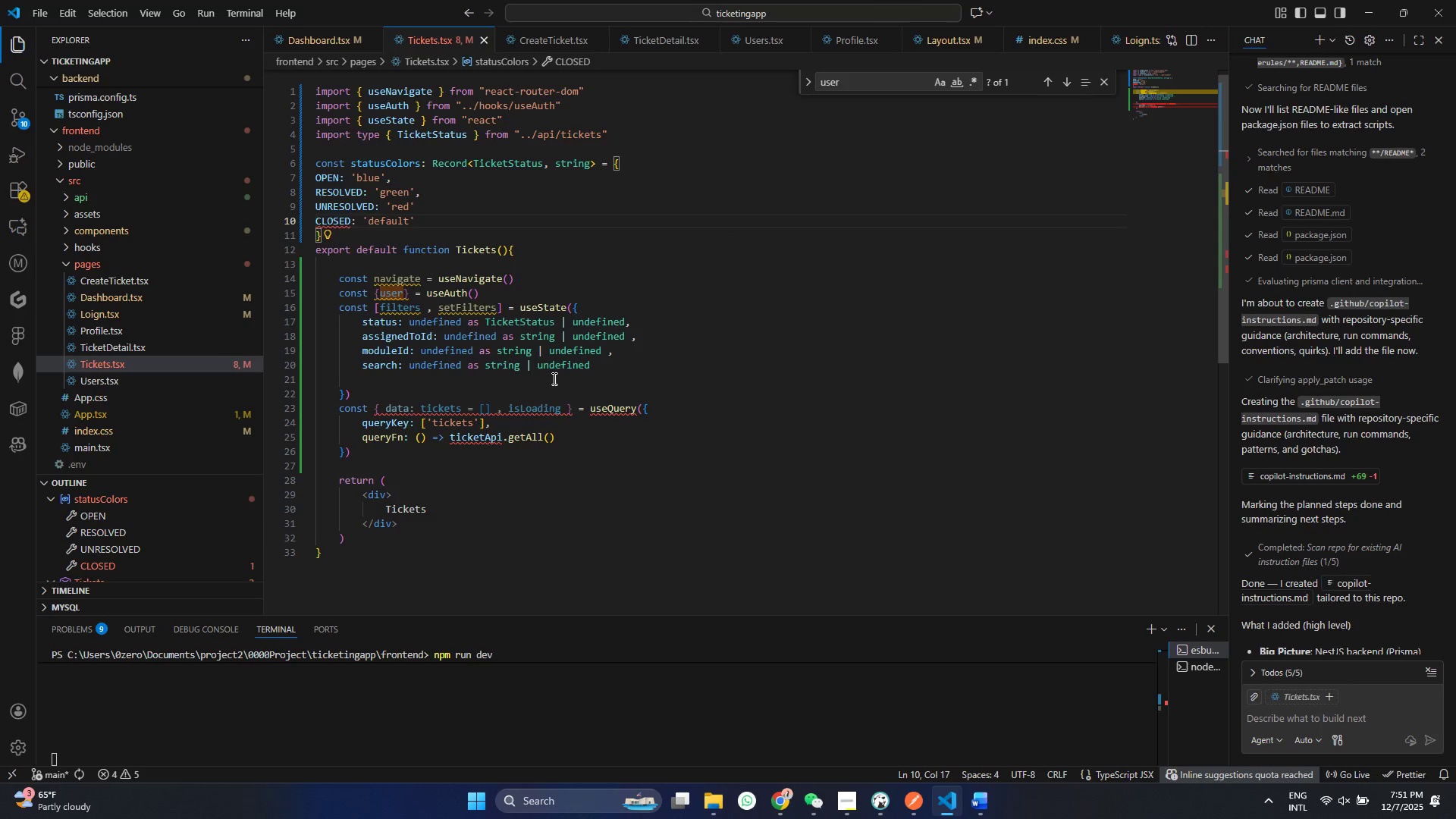 
key(Control+ControlLeft)
 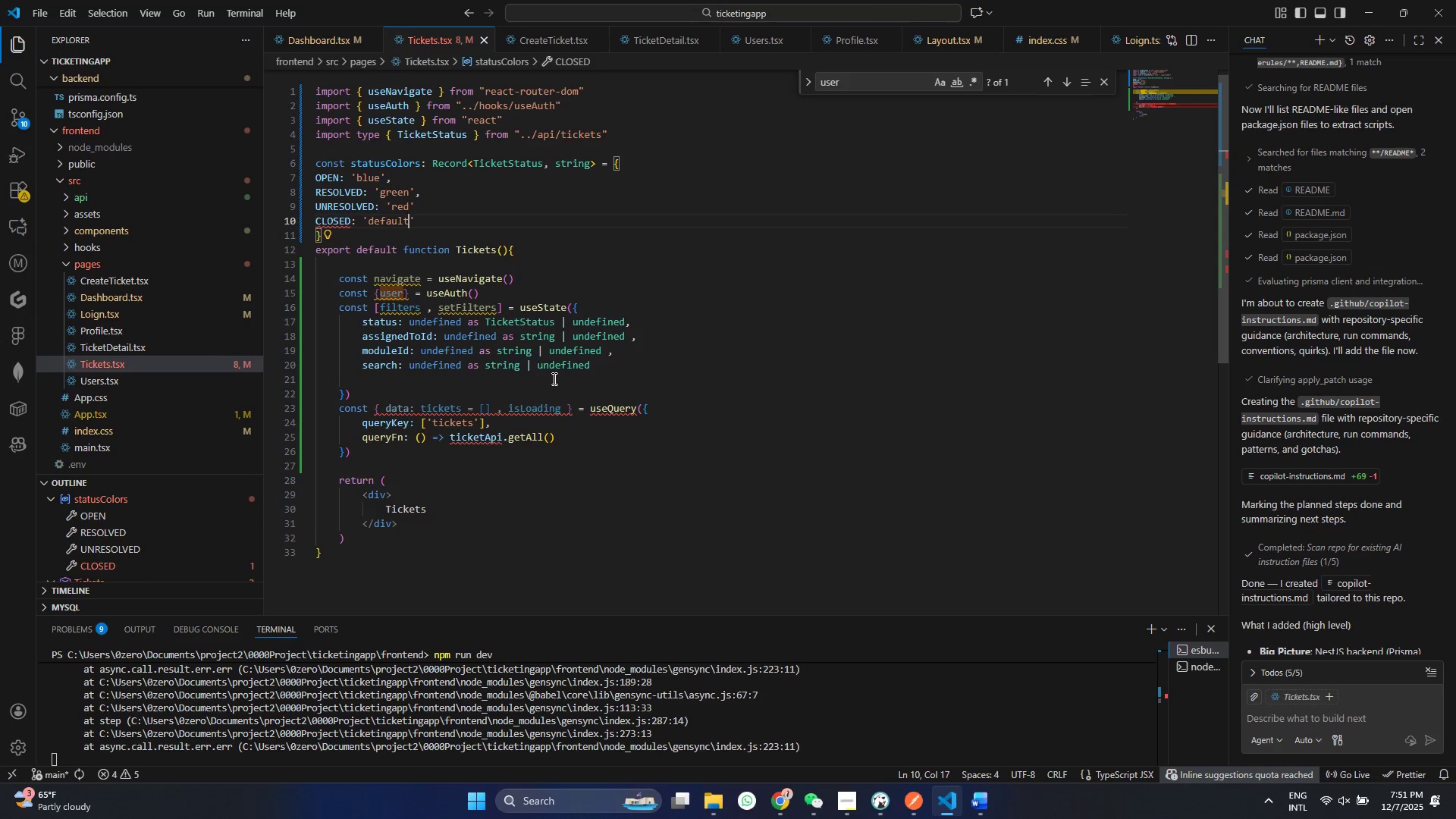 
key(Control+S)
 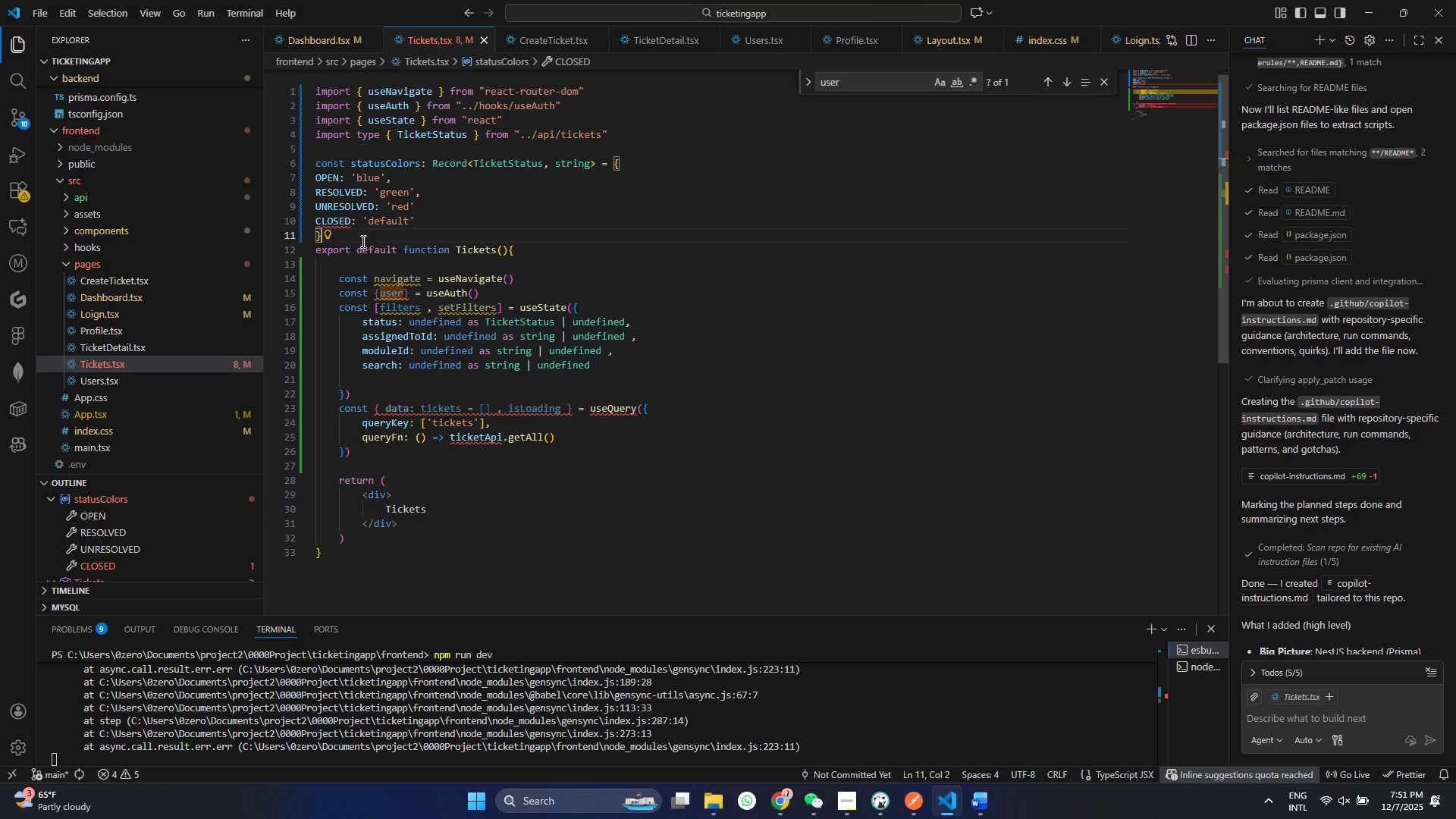 
left_click([362, 241])
 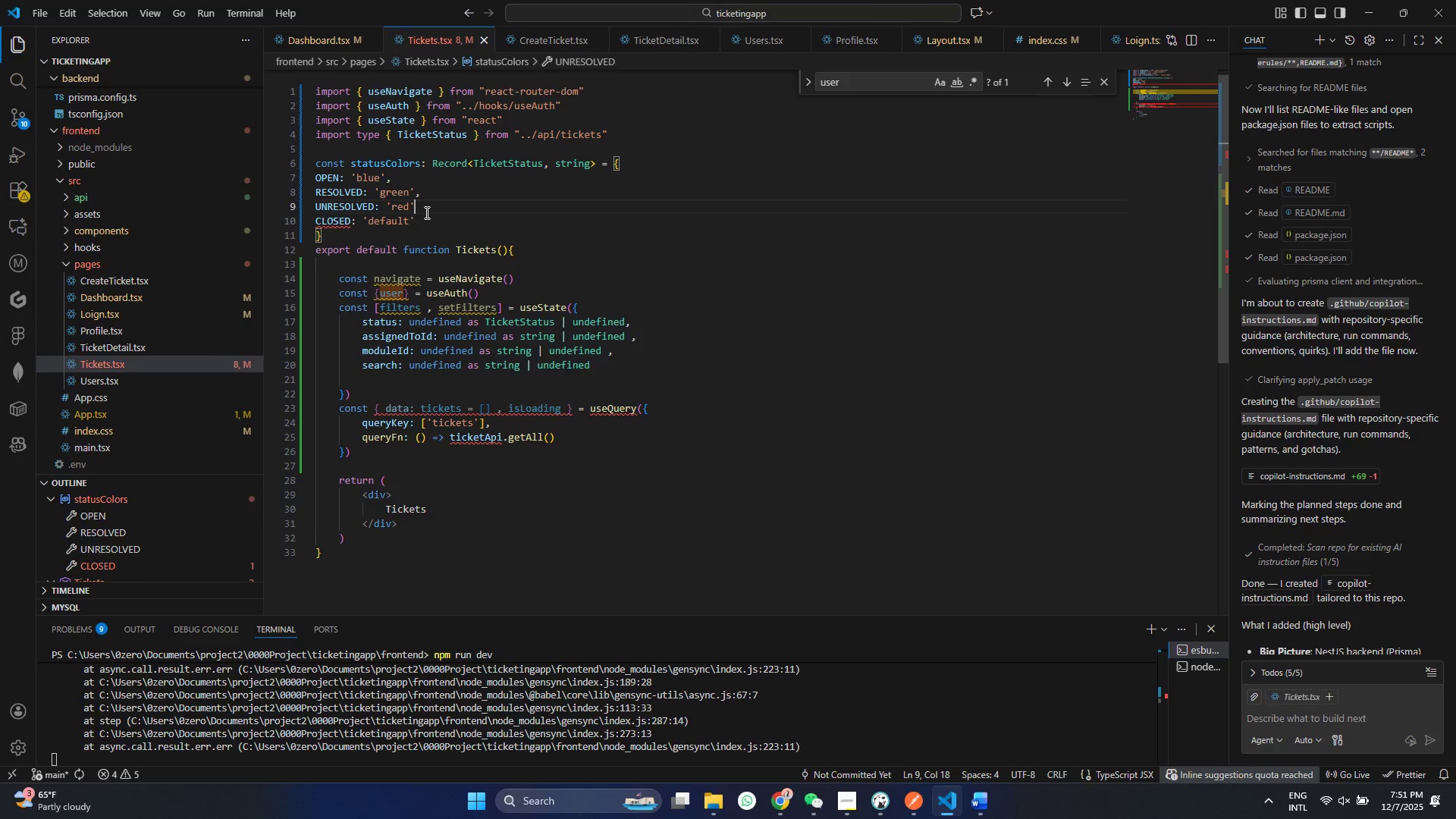 
left_click([425, 212])
 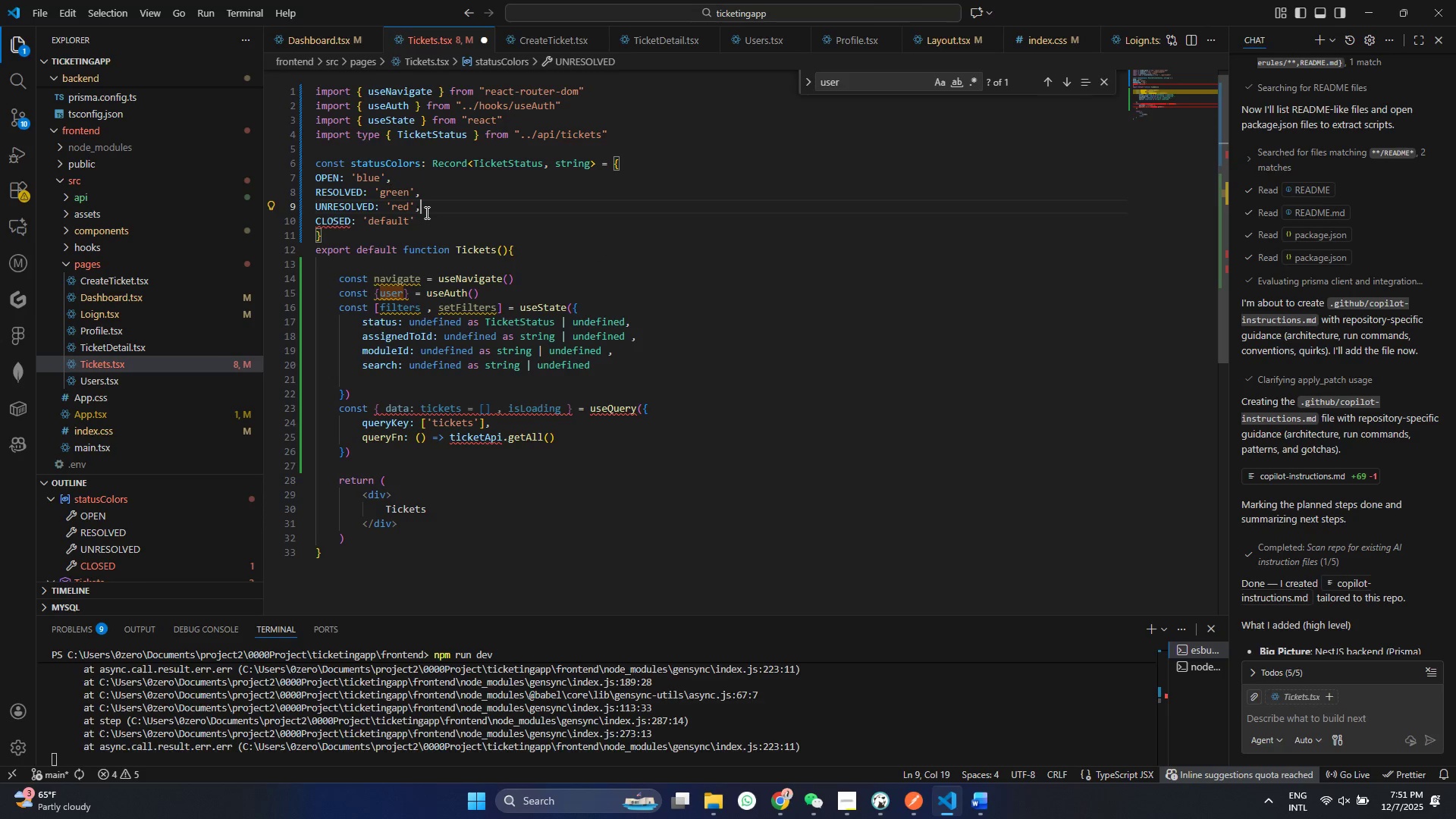 
key(Comma)
 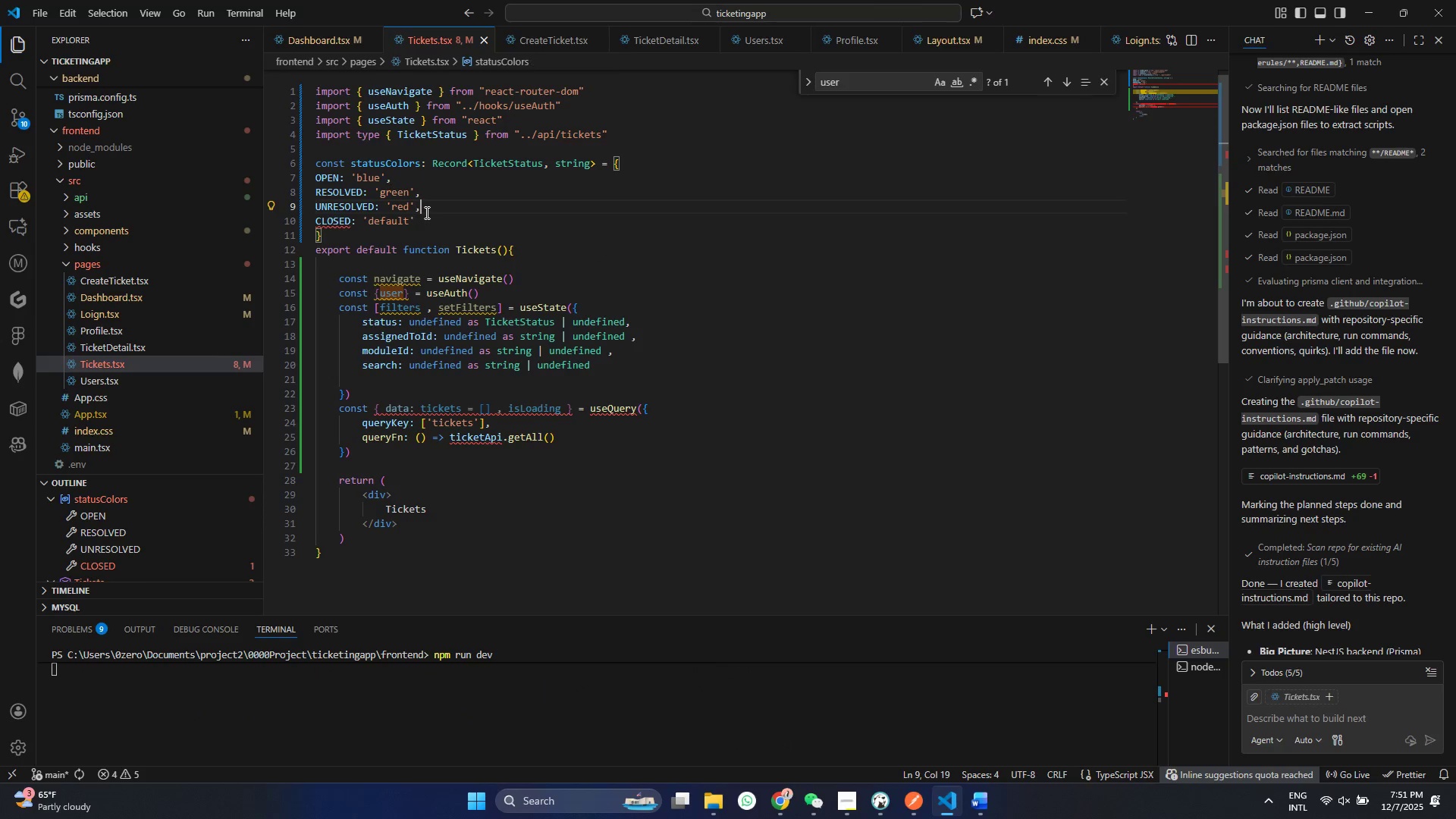 
key(Control+ControlLeft)
 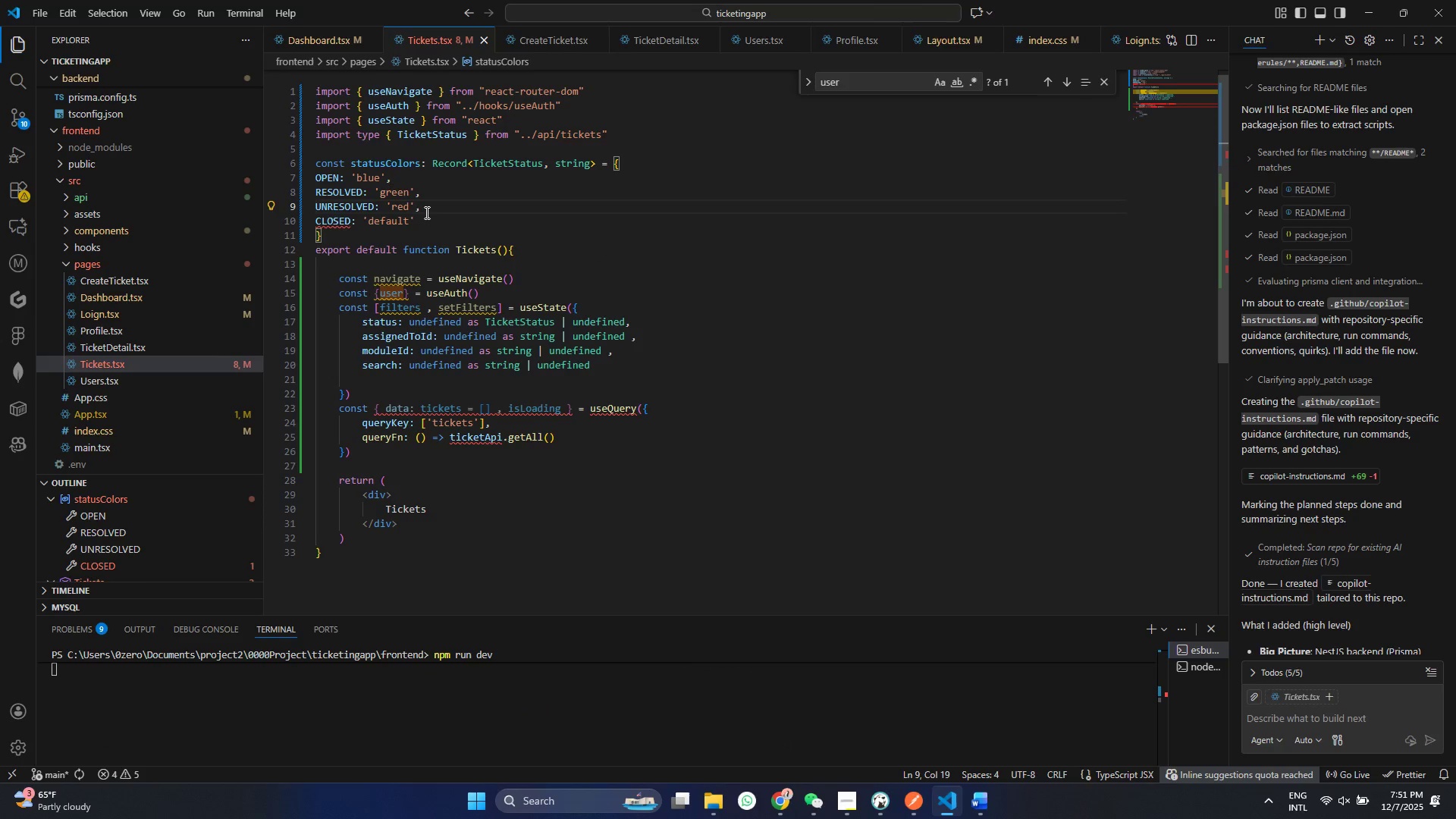 
key(Control+S)
 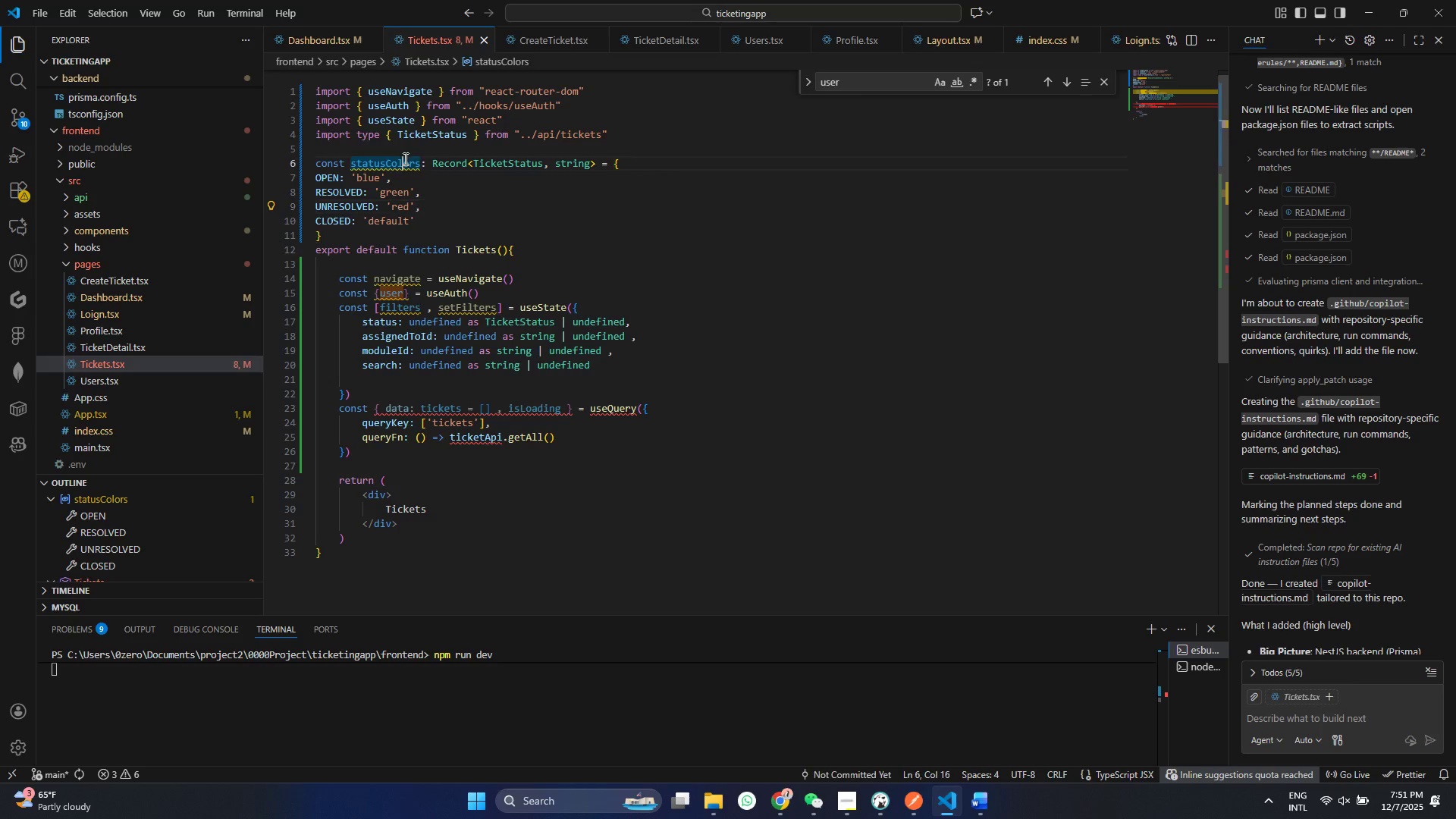 
double_click([404, 158])
 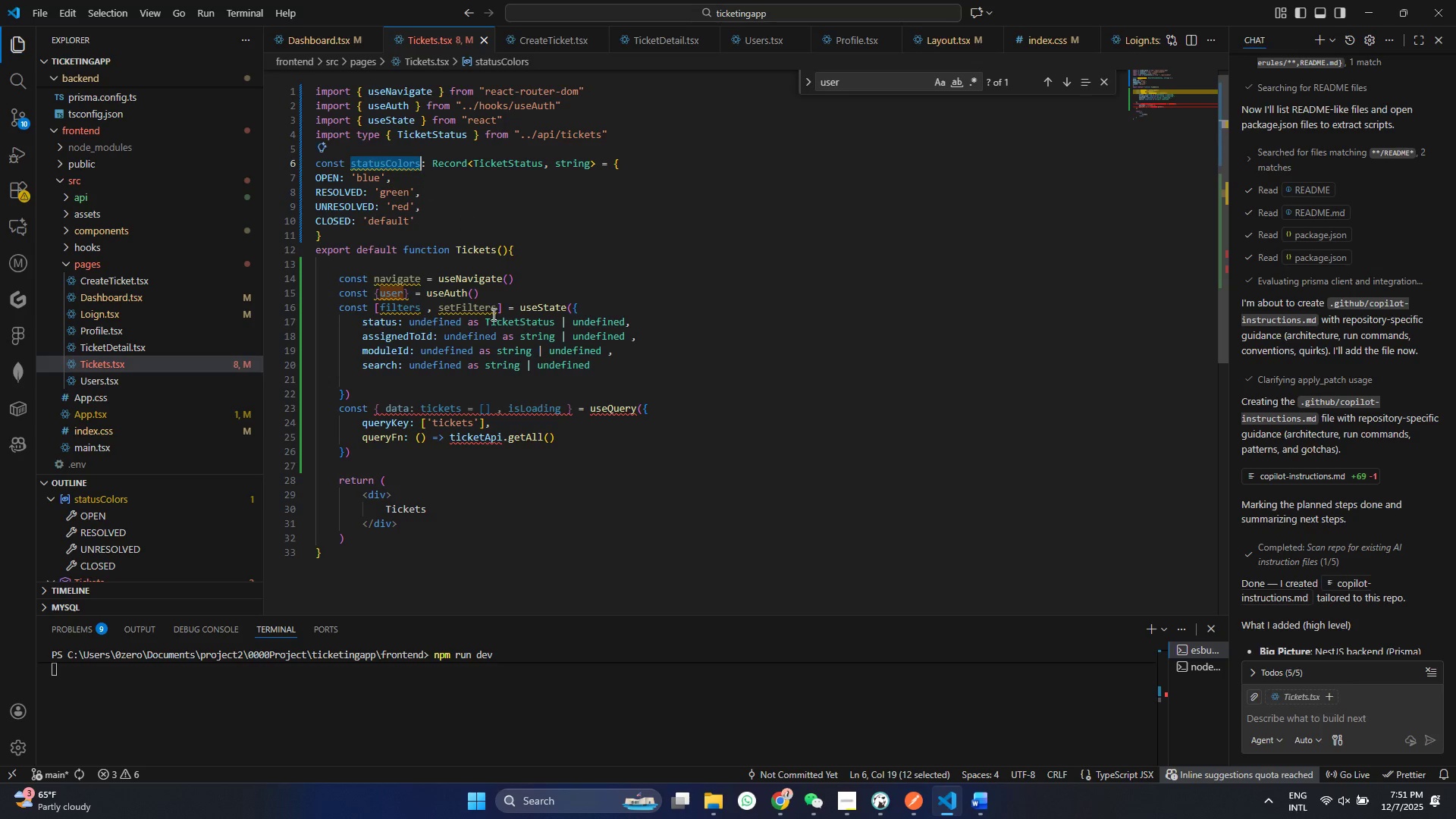 
key(Control+ControlLeft)
 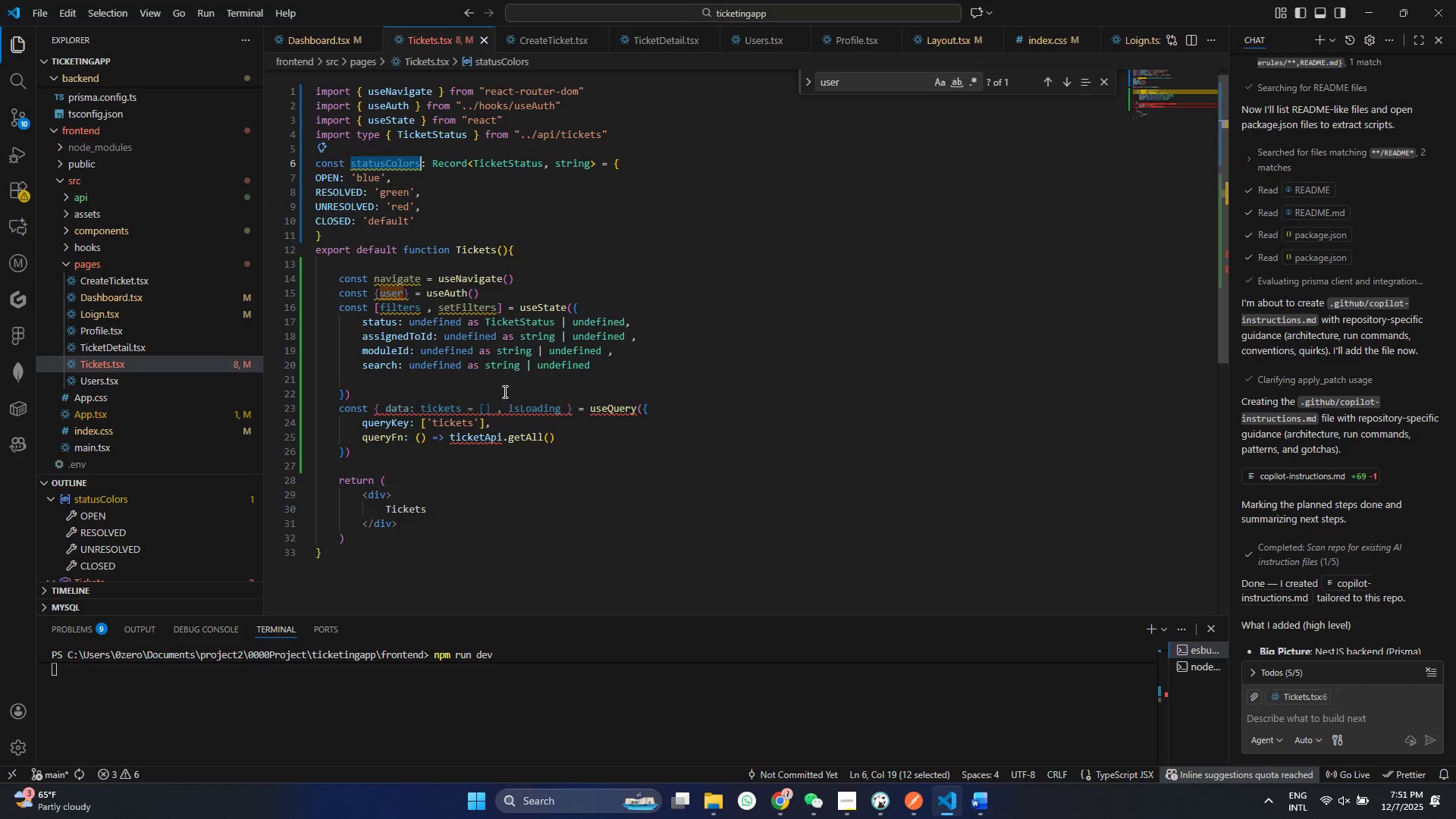 
key(Control+C)
 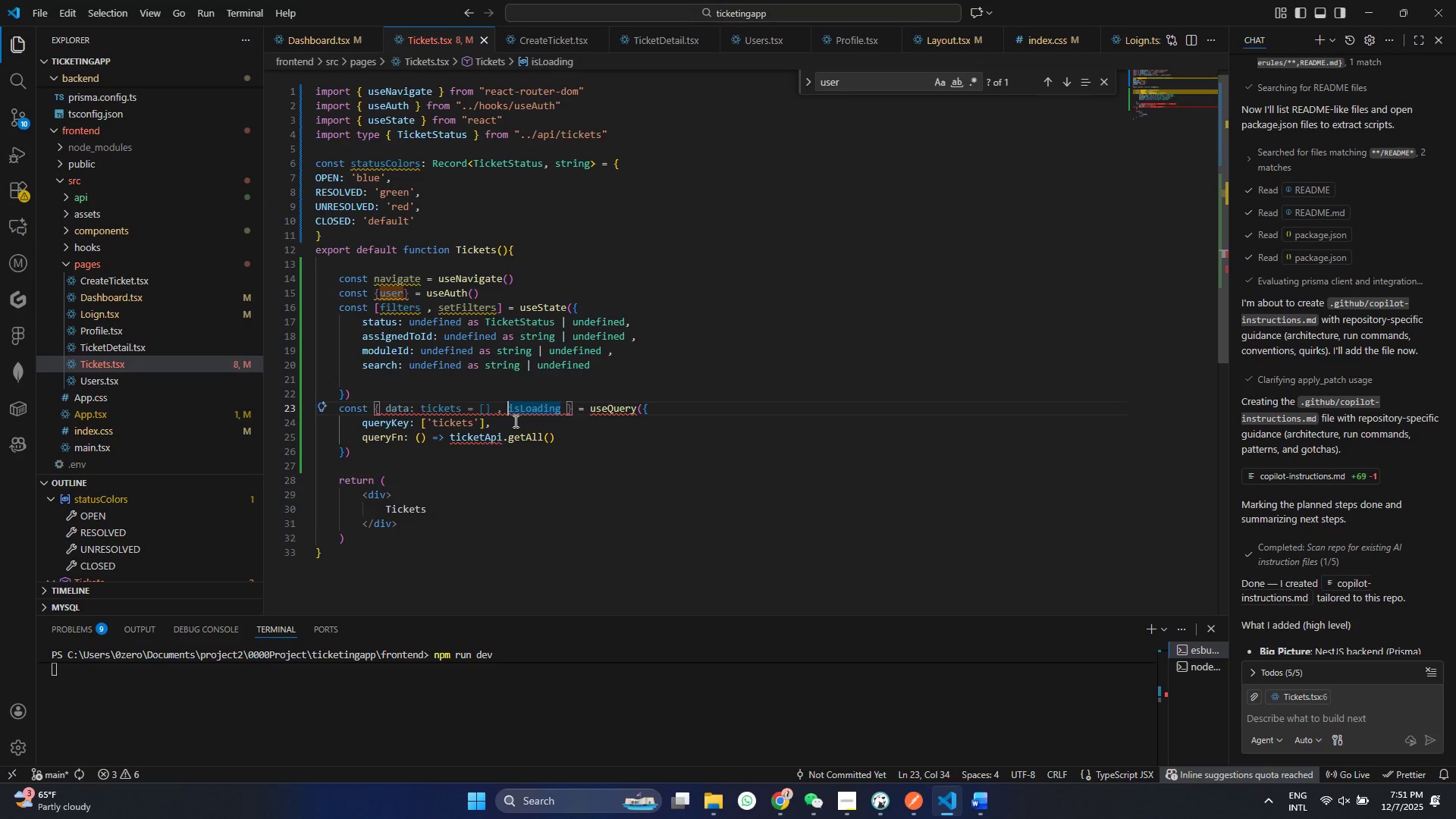 
left_click([507, 403])
 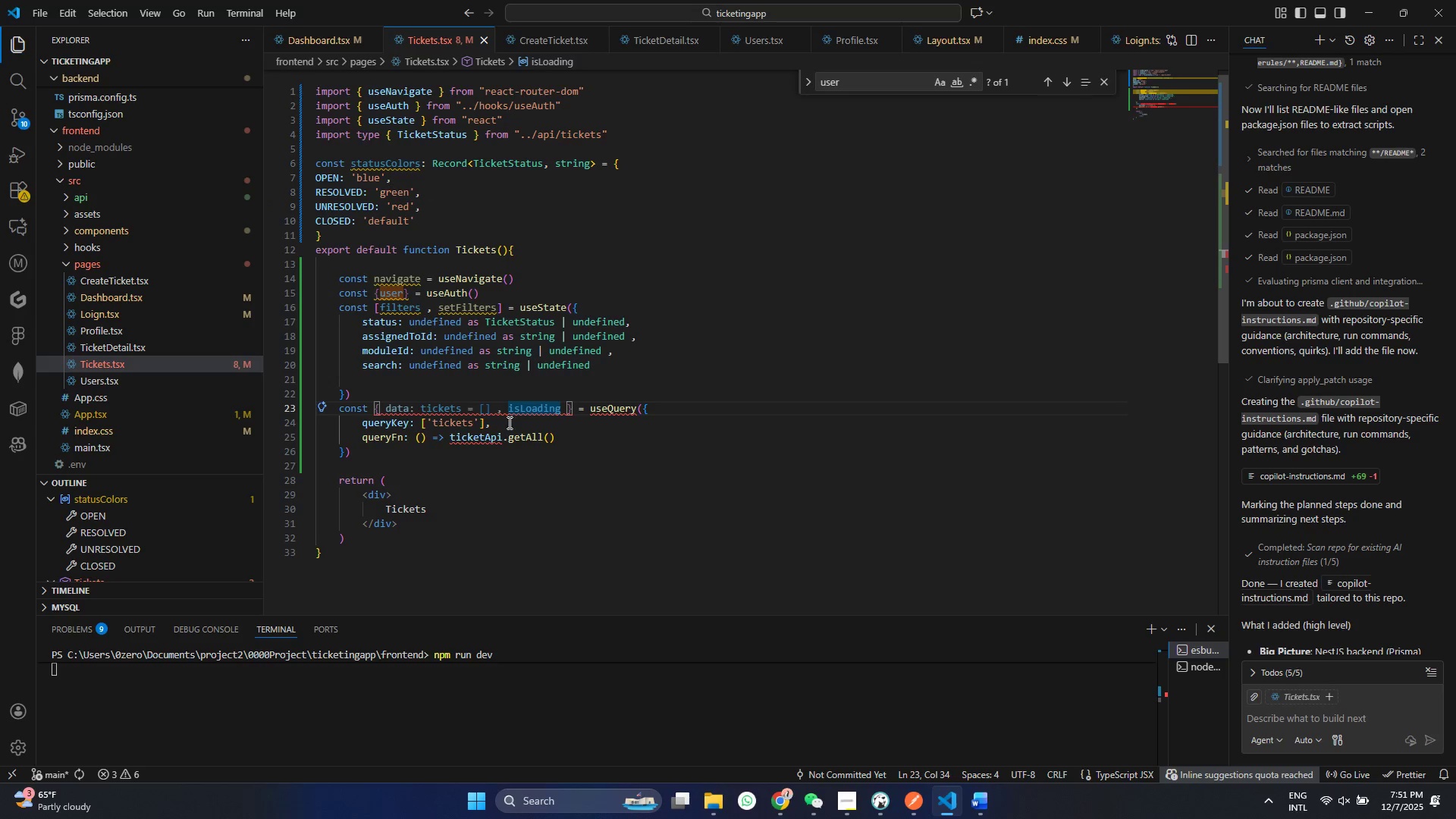 
left_click([472, 415])
 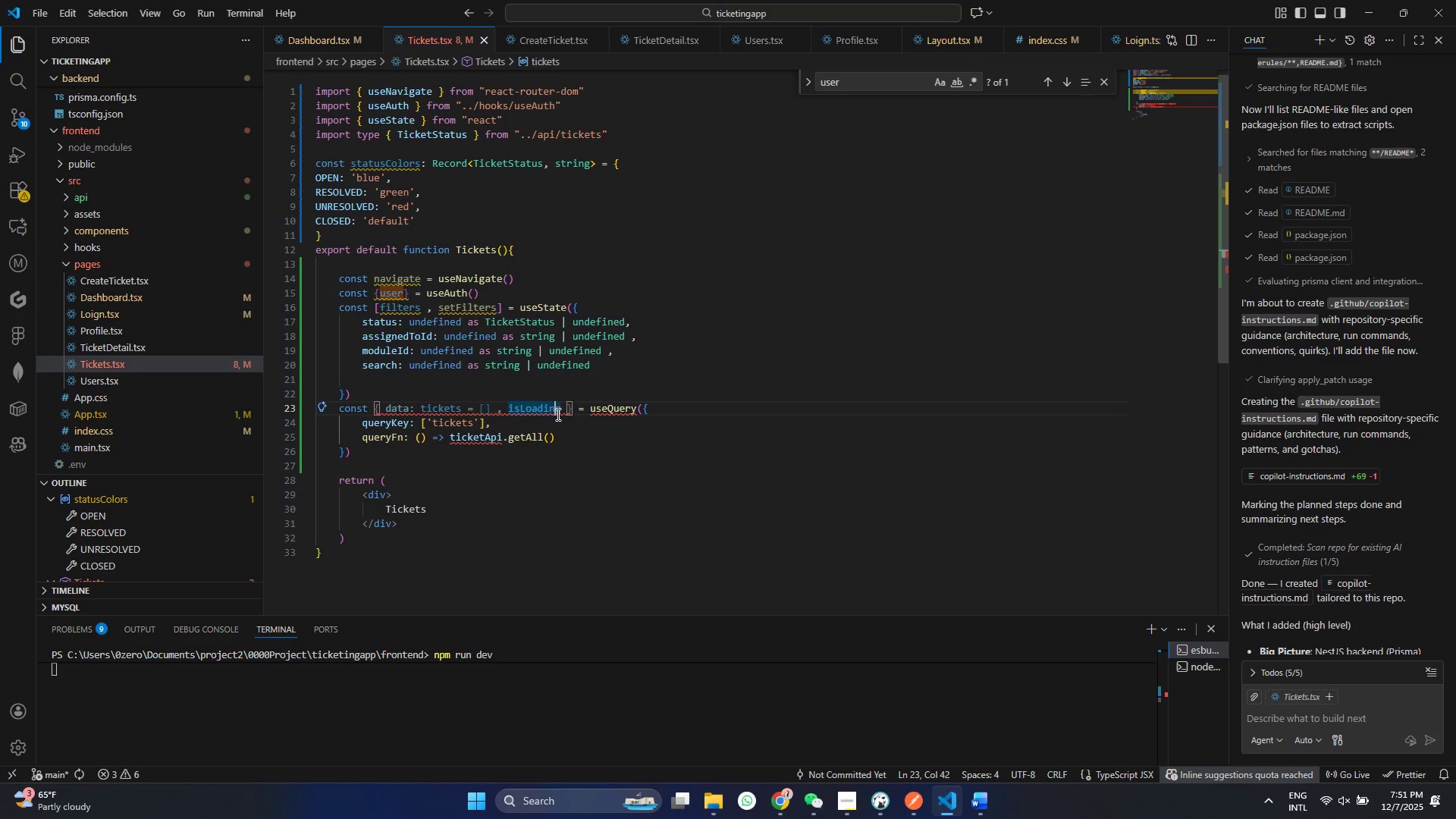 
left_click([557, 414])
 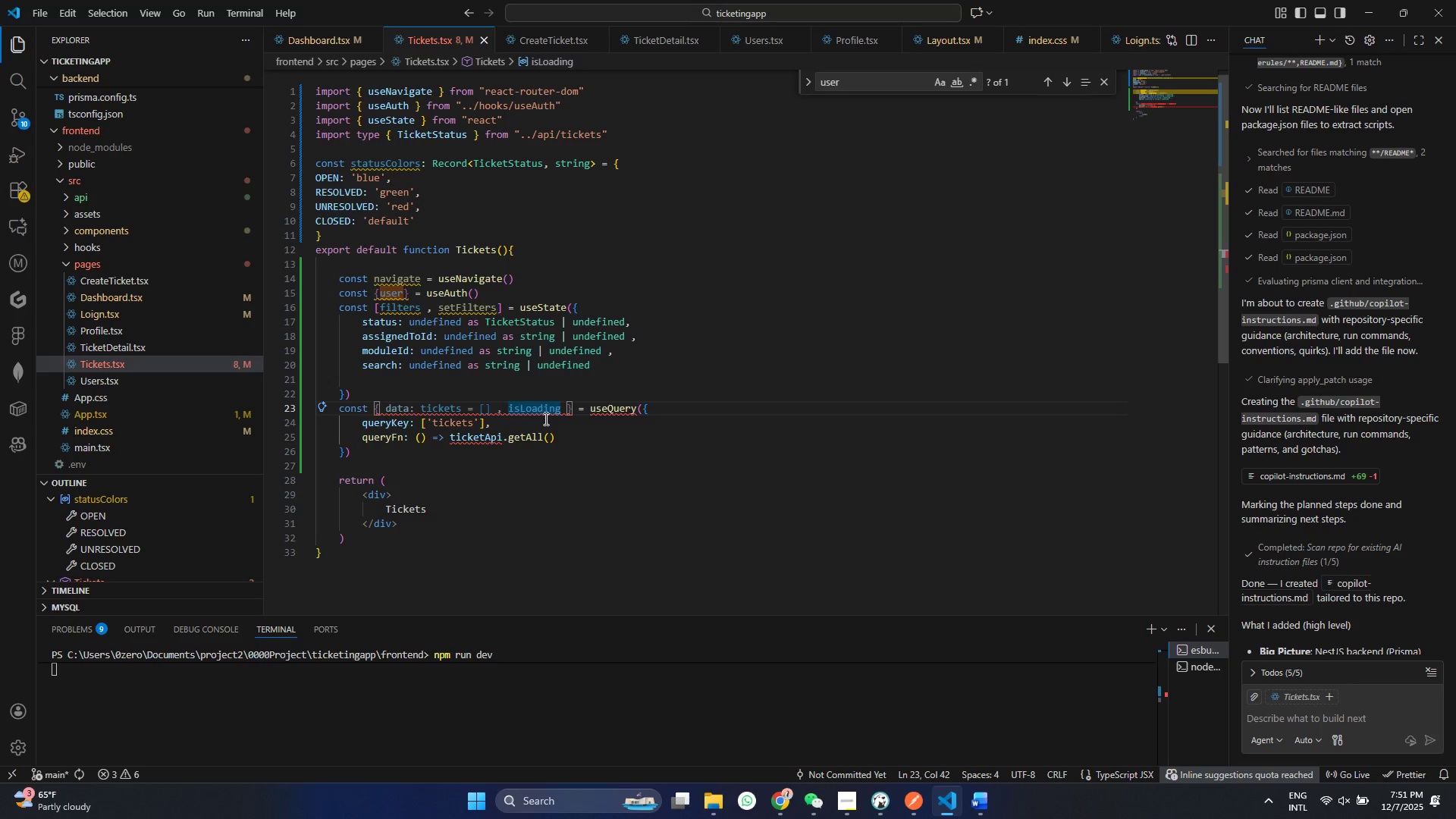 
wait(10.45)
 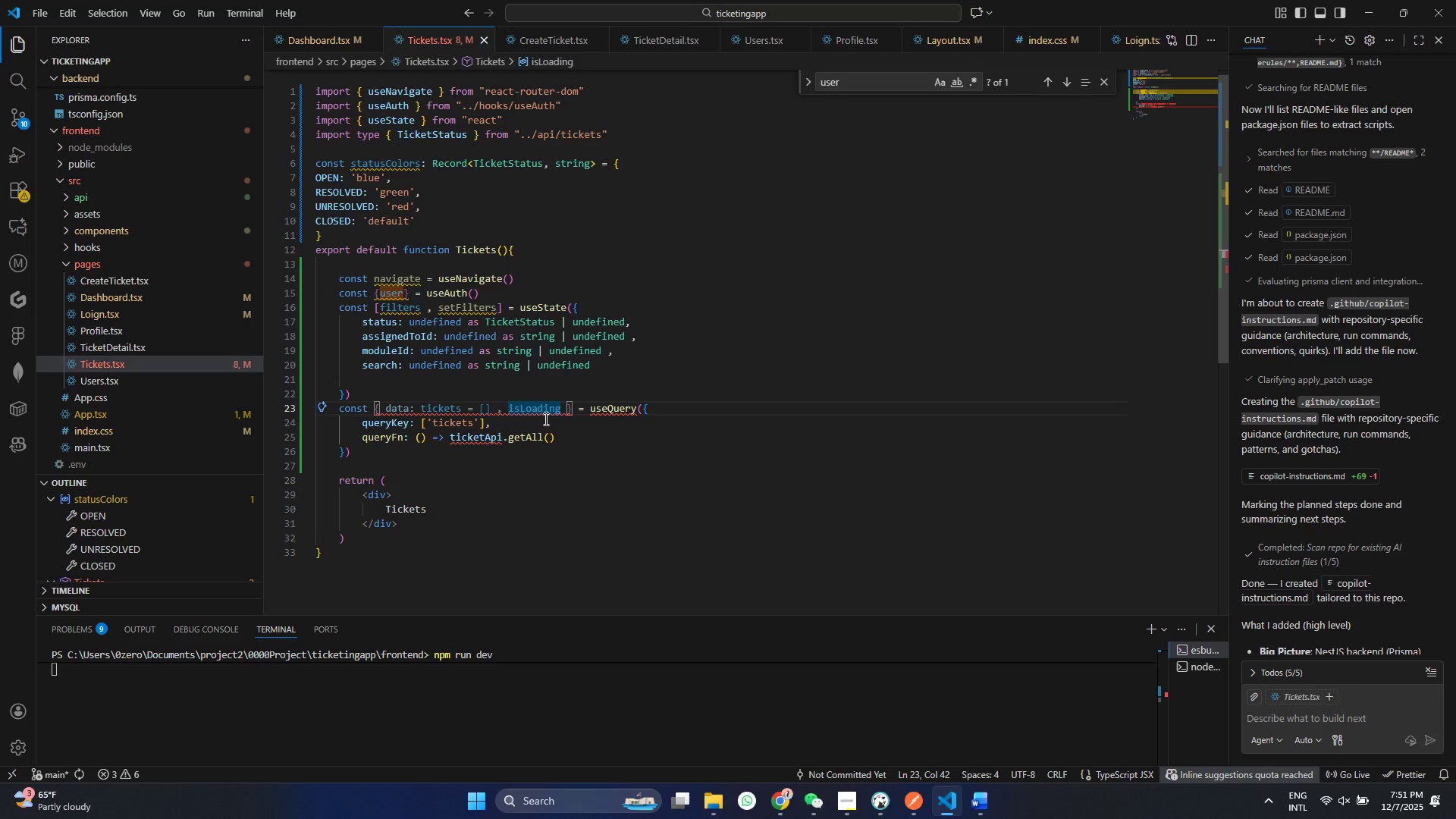 
left_click([398, 475])
 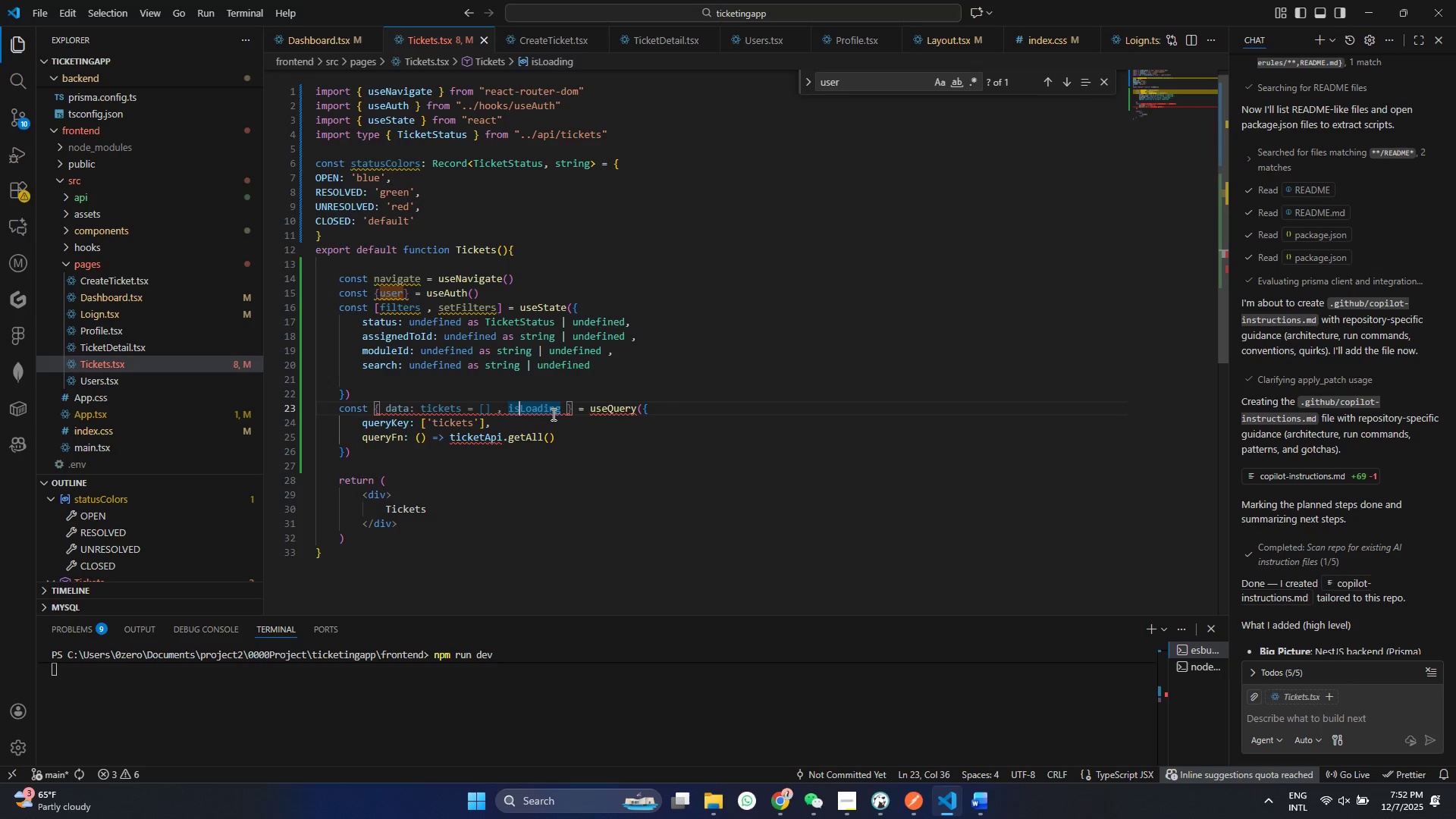 
double_click([598, 408])
 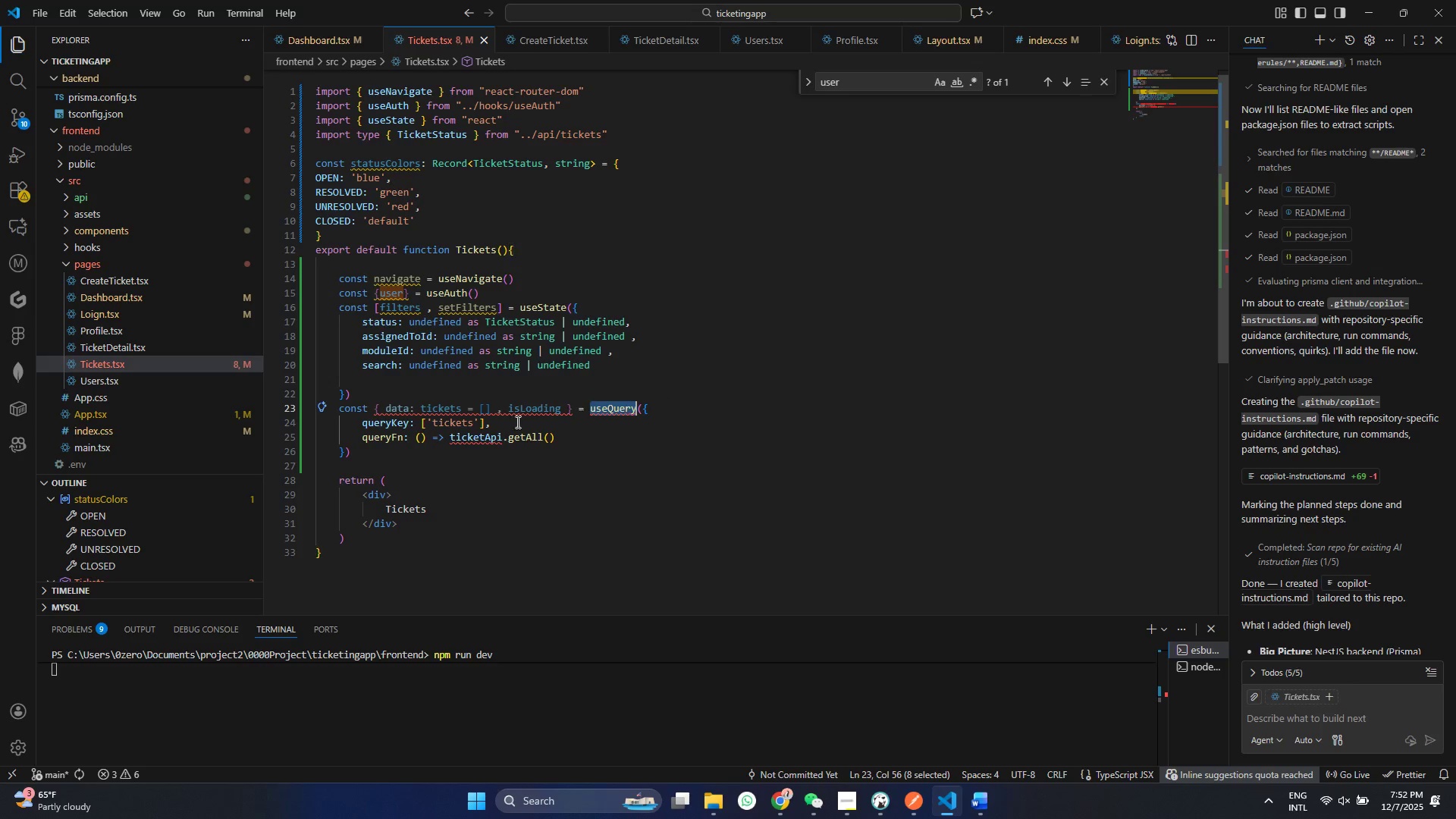 
triple_click([623, 410])
 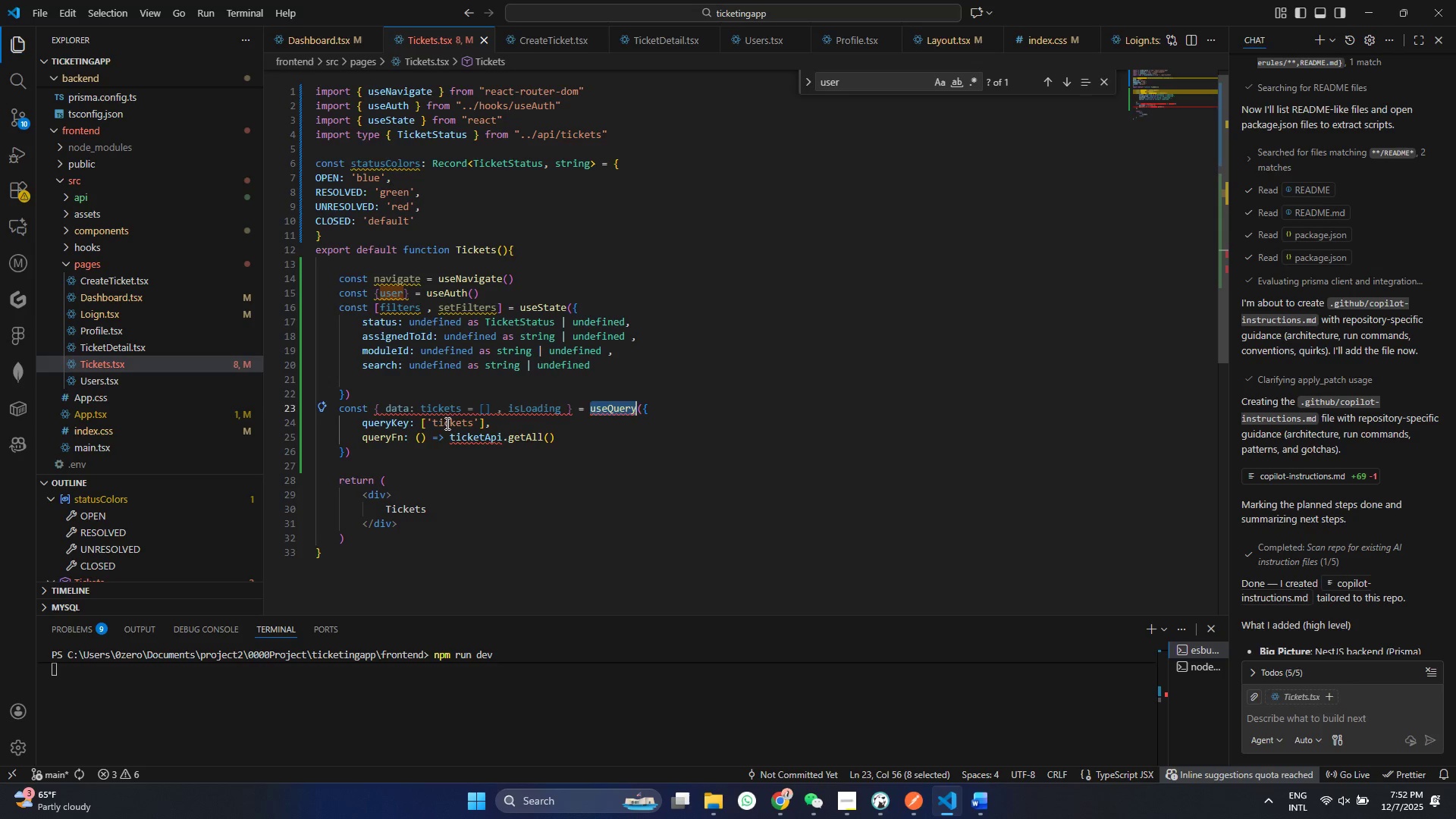 
triple_click([623, 410])
 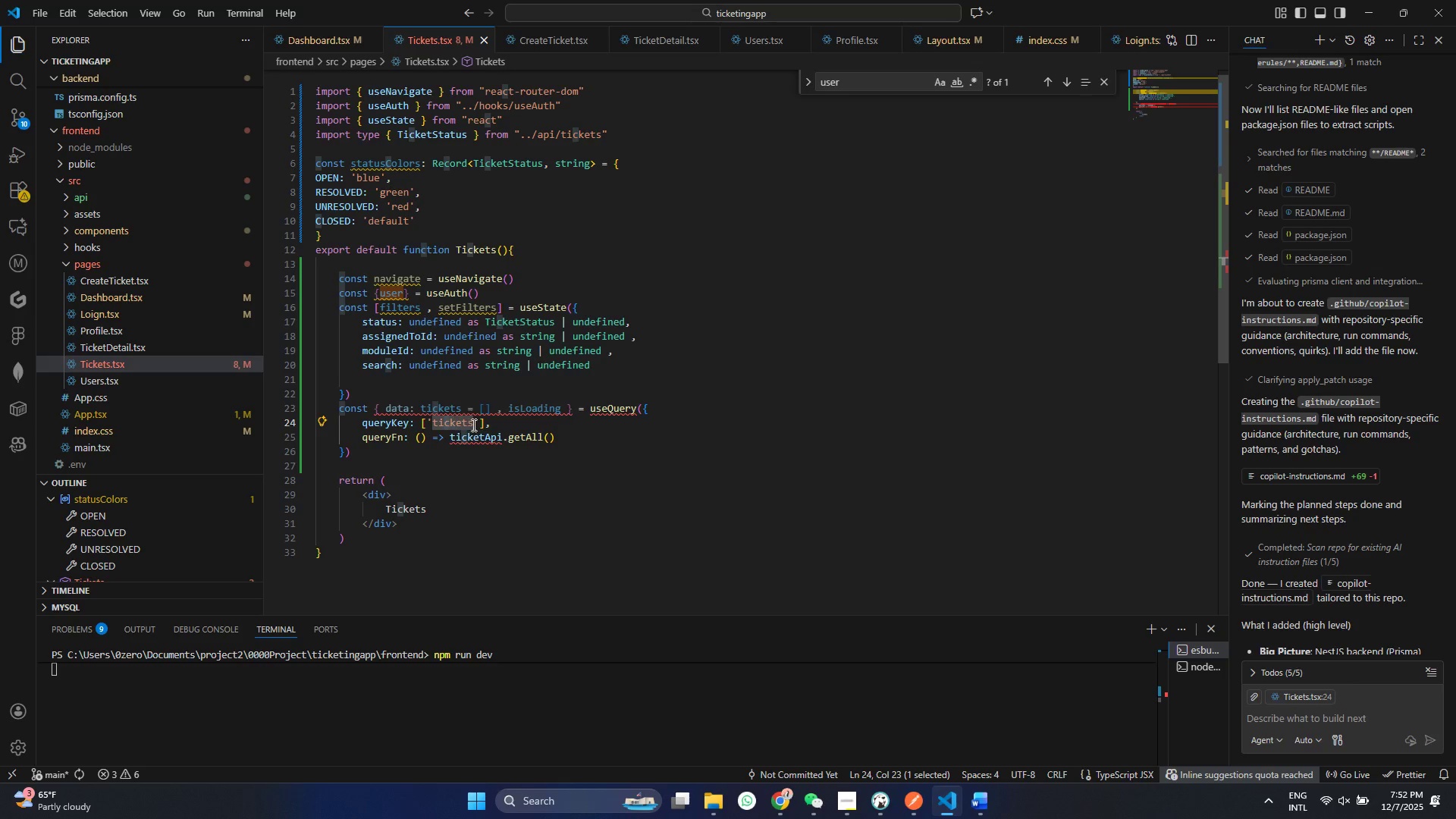 
left_click([457, 447])
 